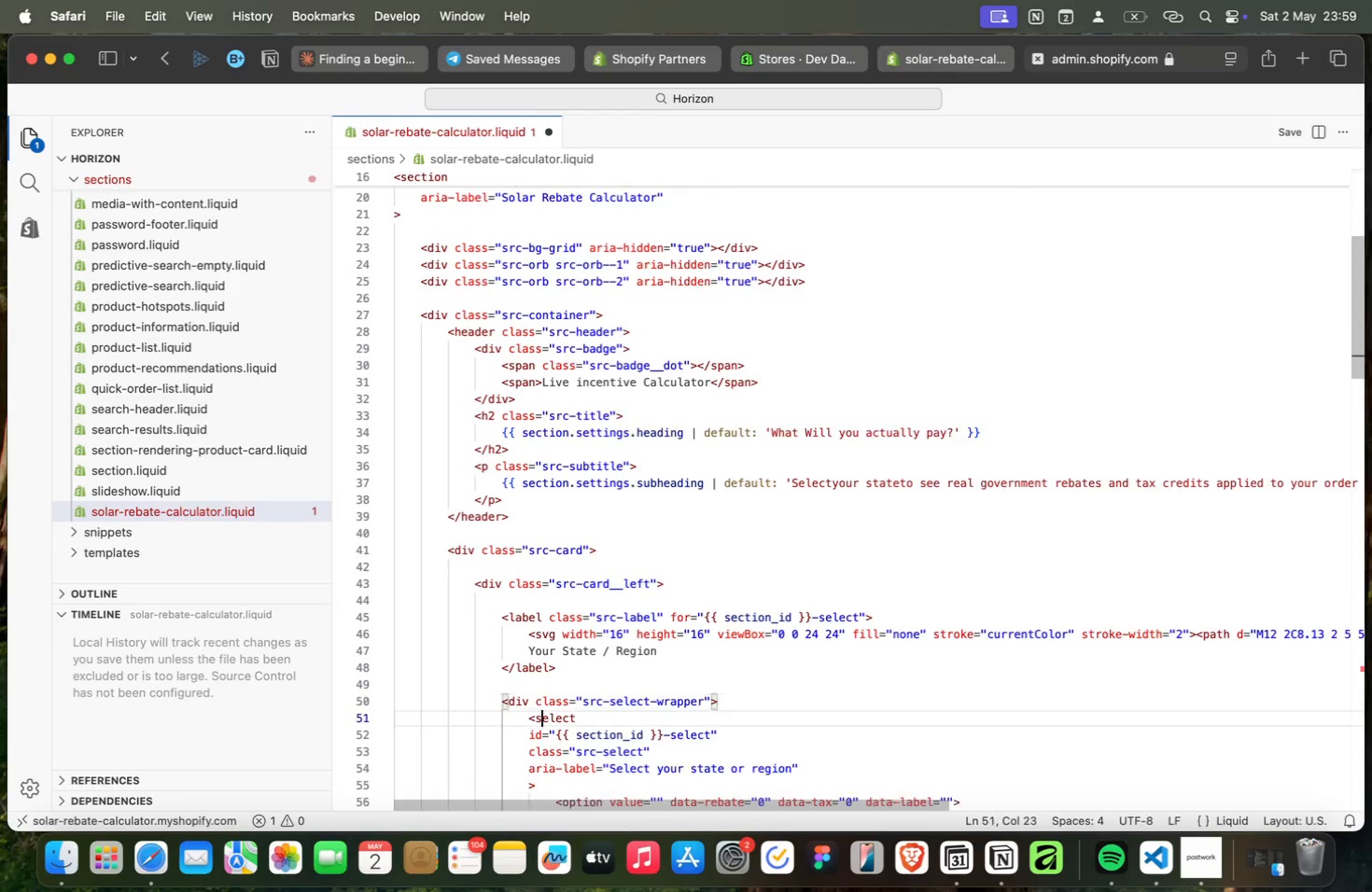 
key(ArrowDown)
 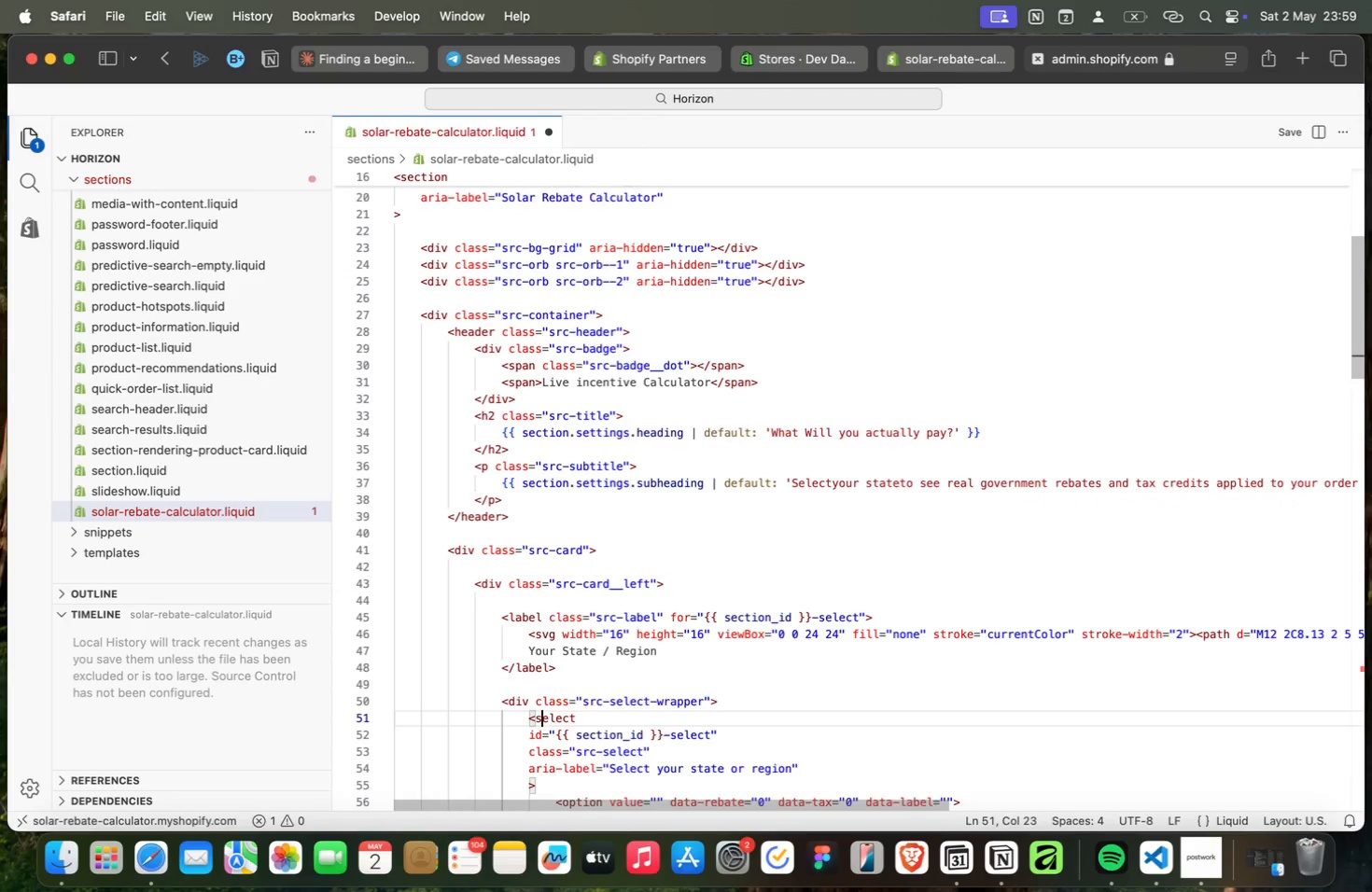 
key(ArrowDown)
 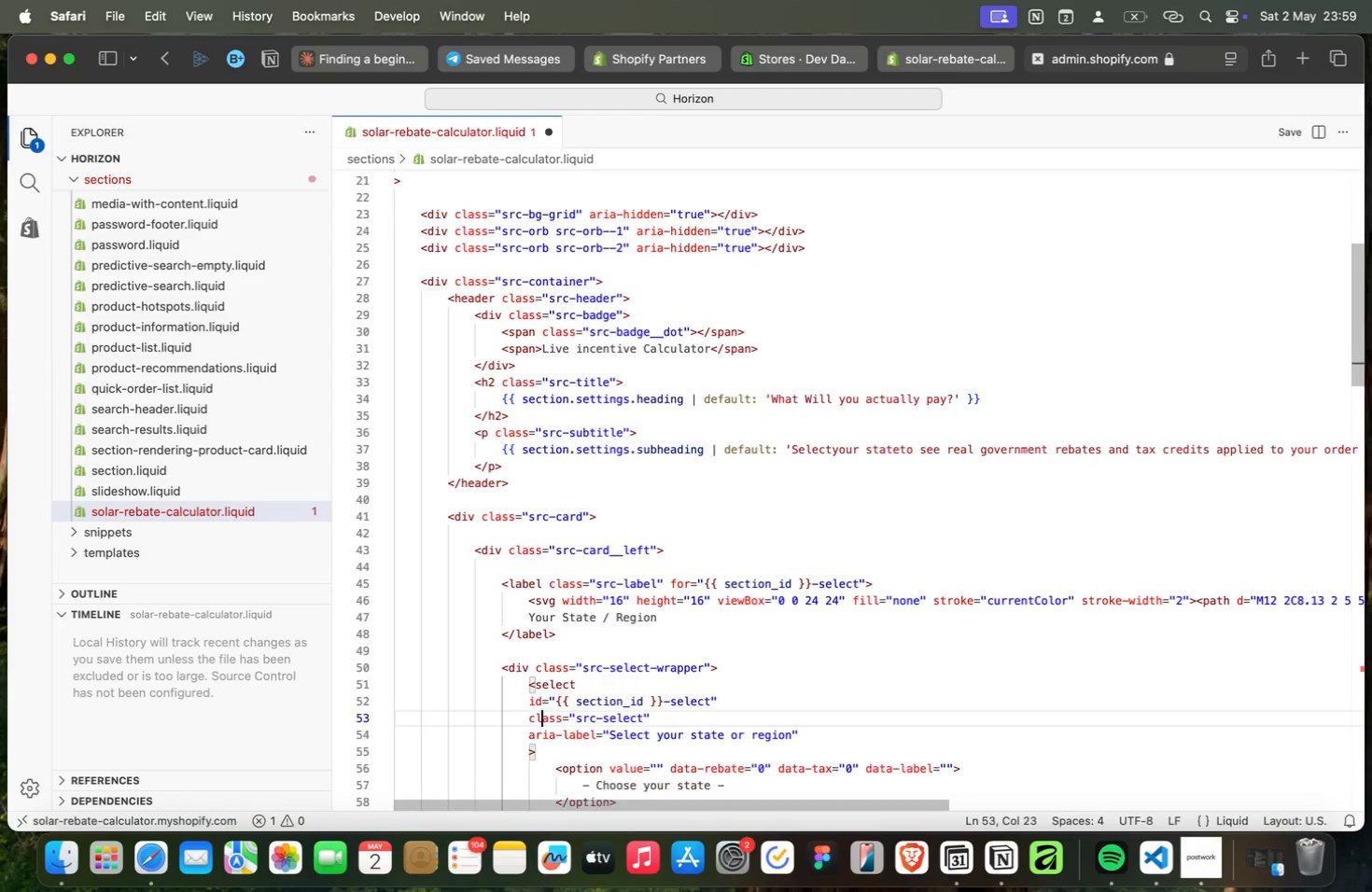 
key(ArrowDown)
 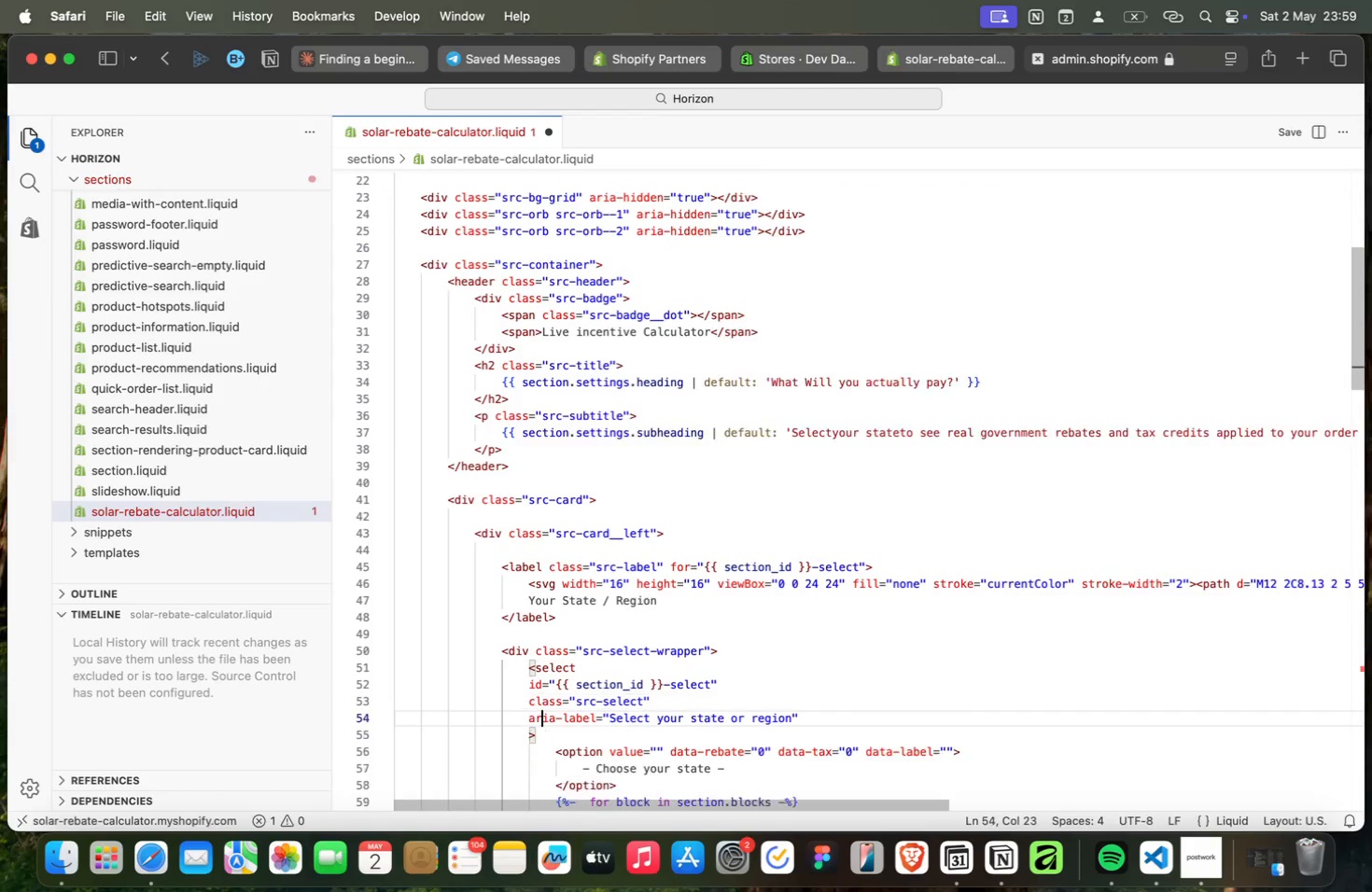 
key(ArrowDown)
 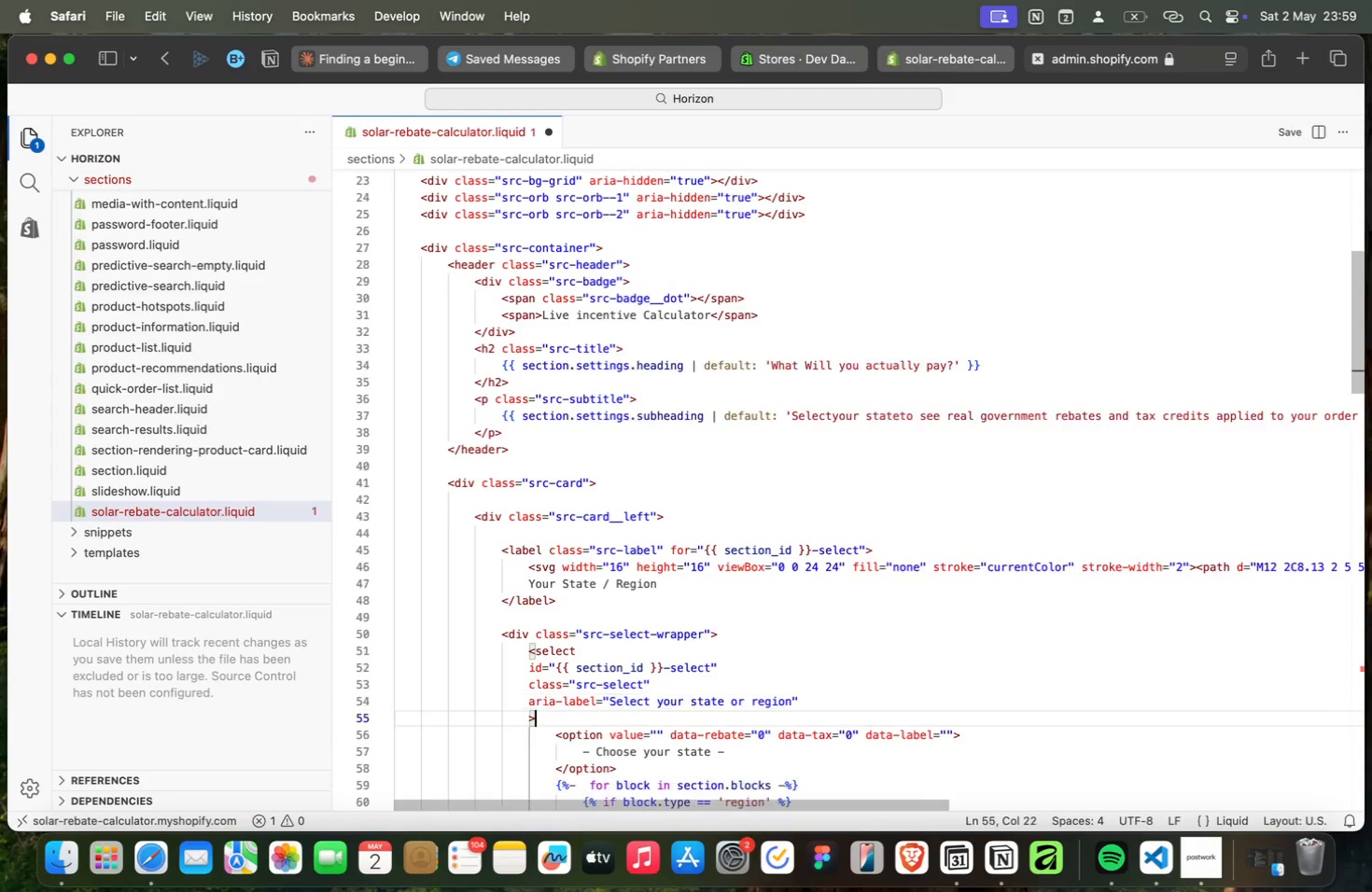 
key(ArrowDown)
 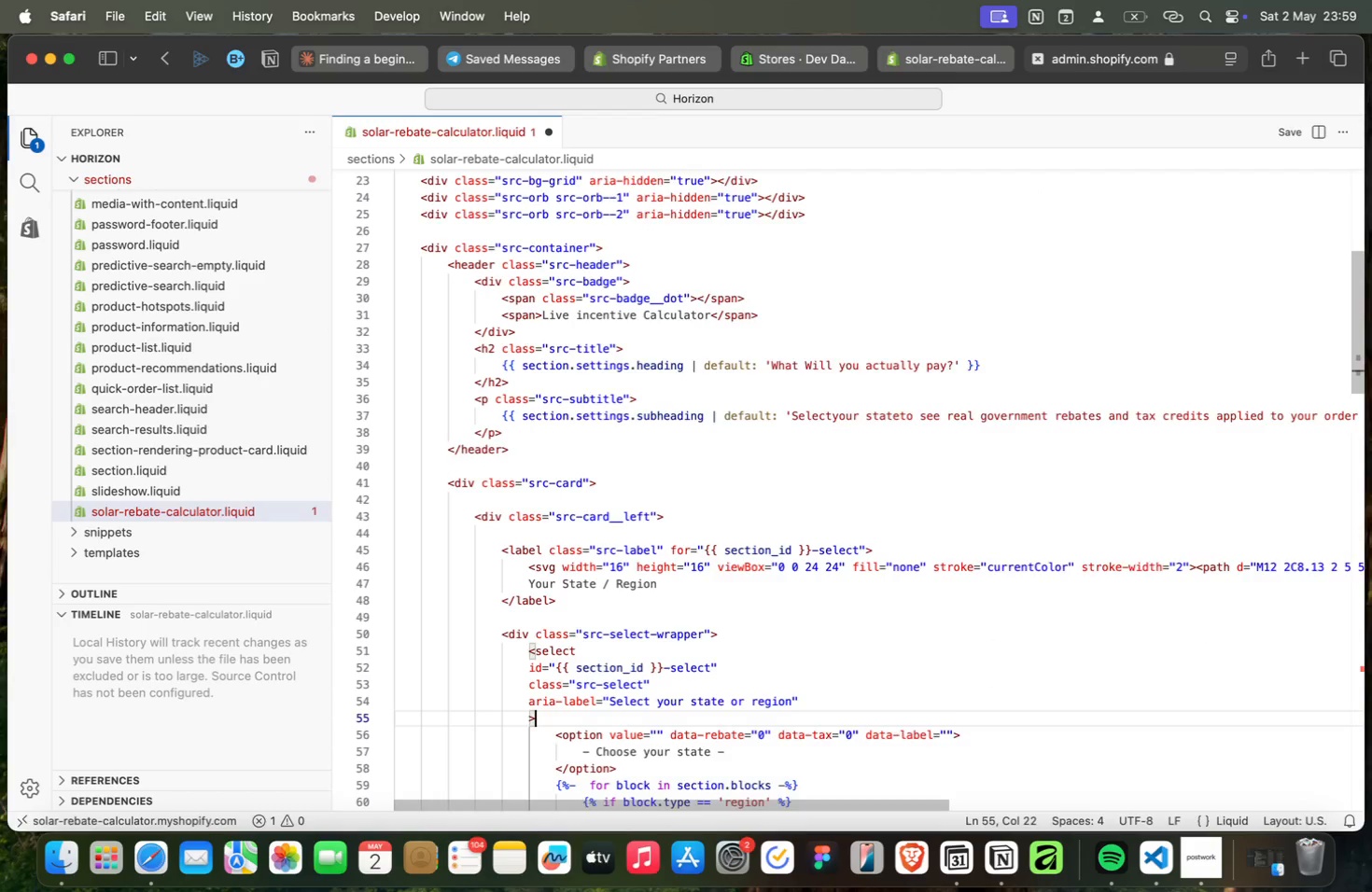 
key(ArrowDown)
 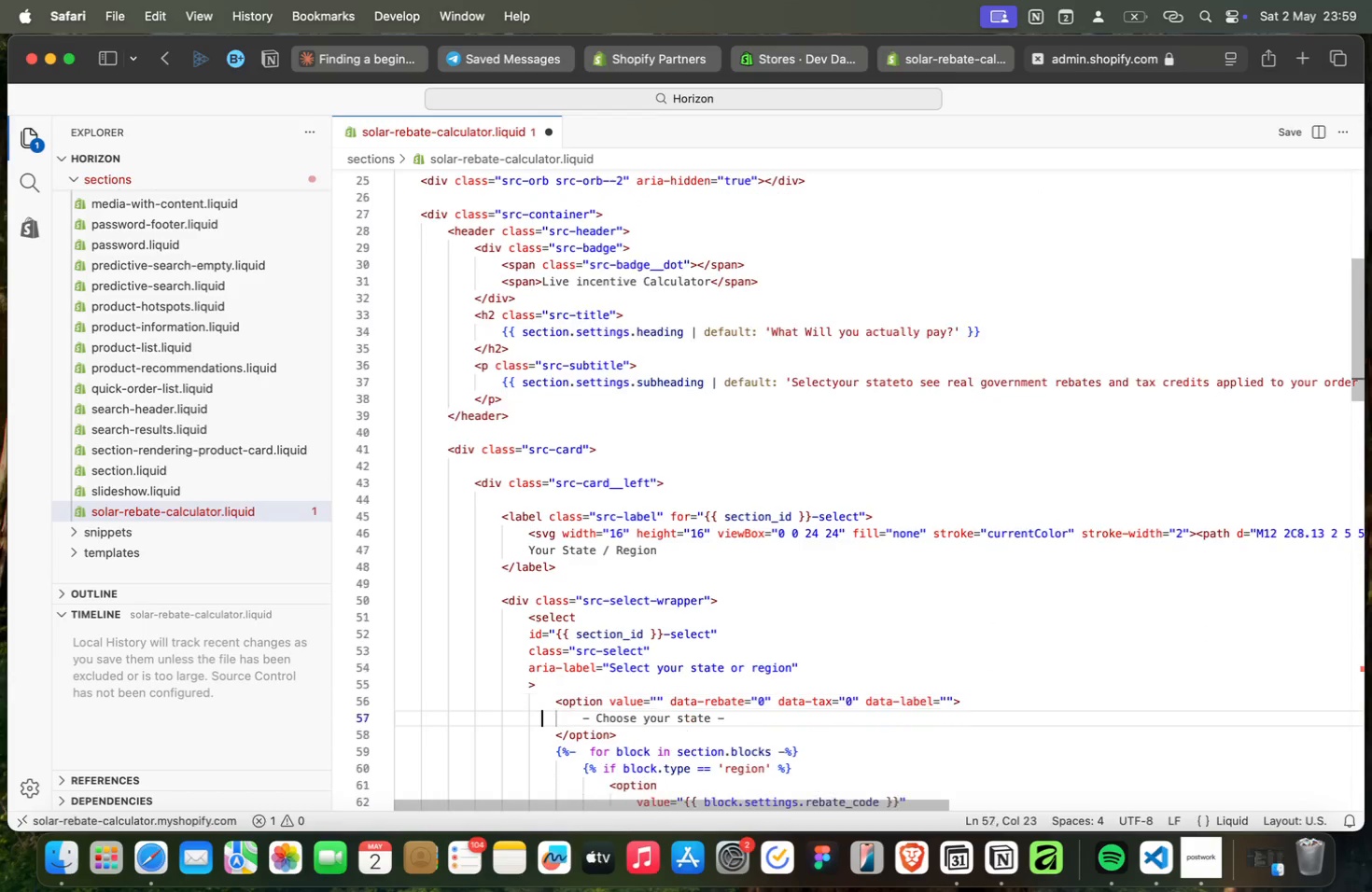 
key(ArrowDown)
 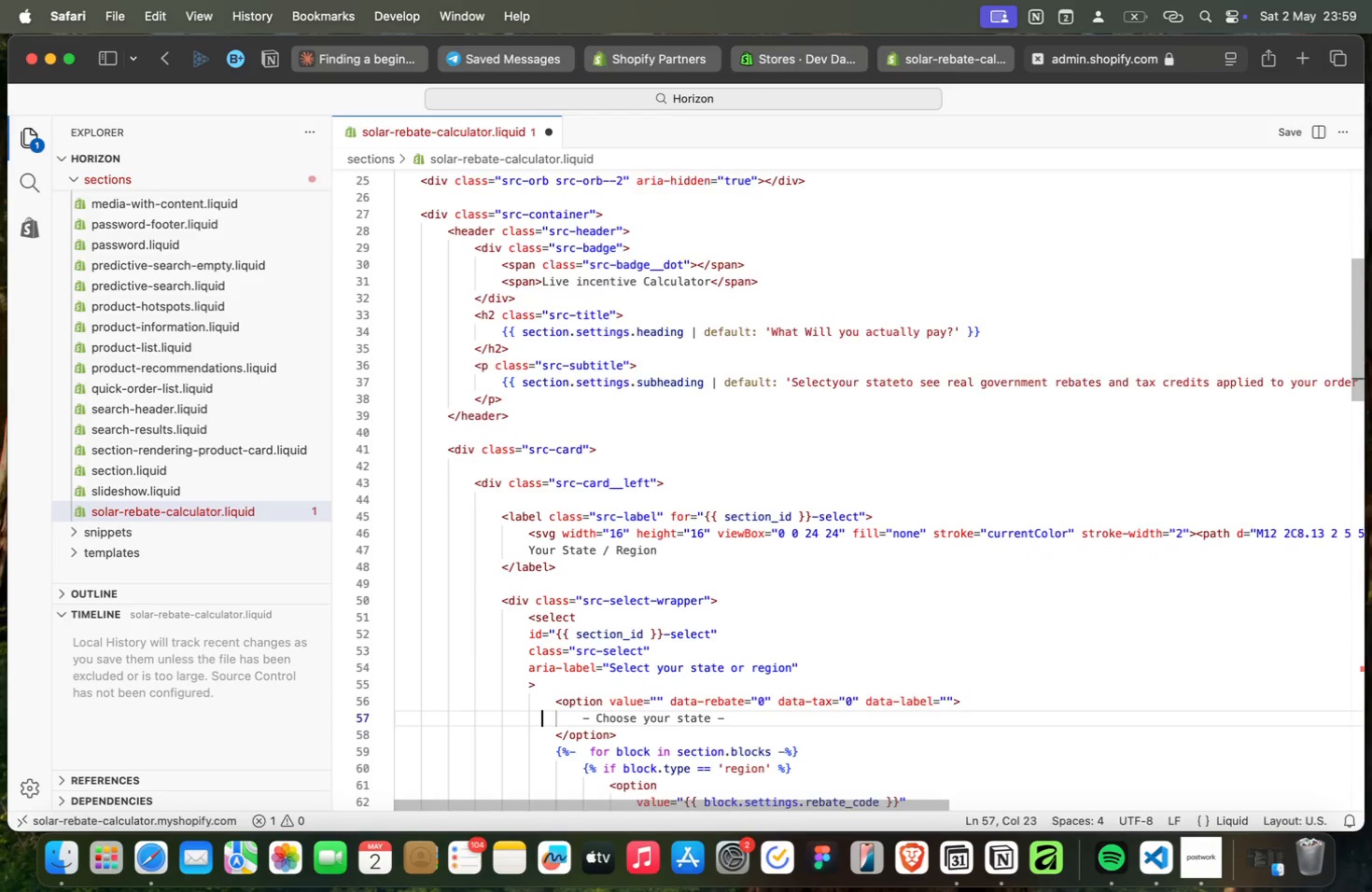 
key(ArrowDown)
 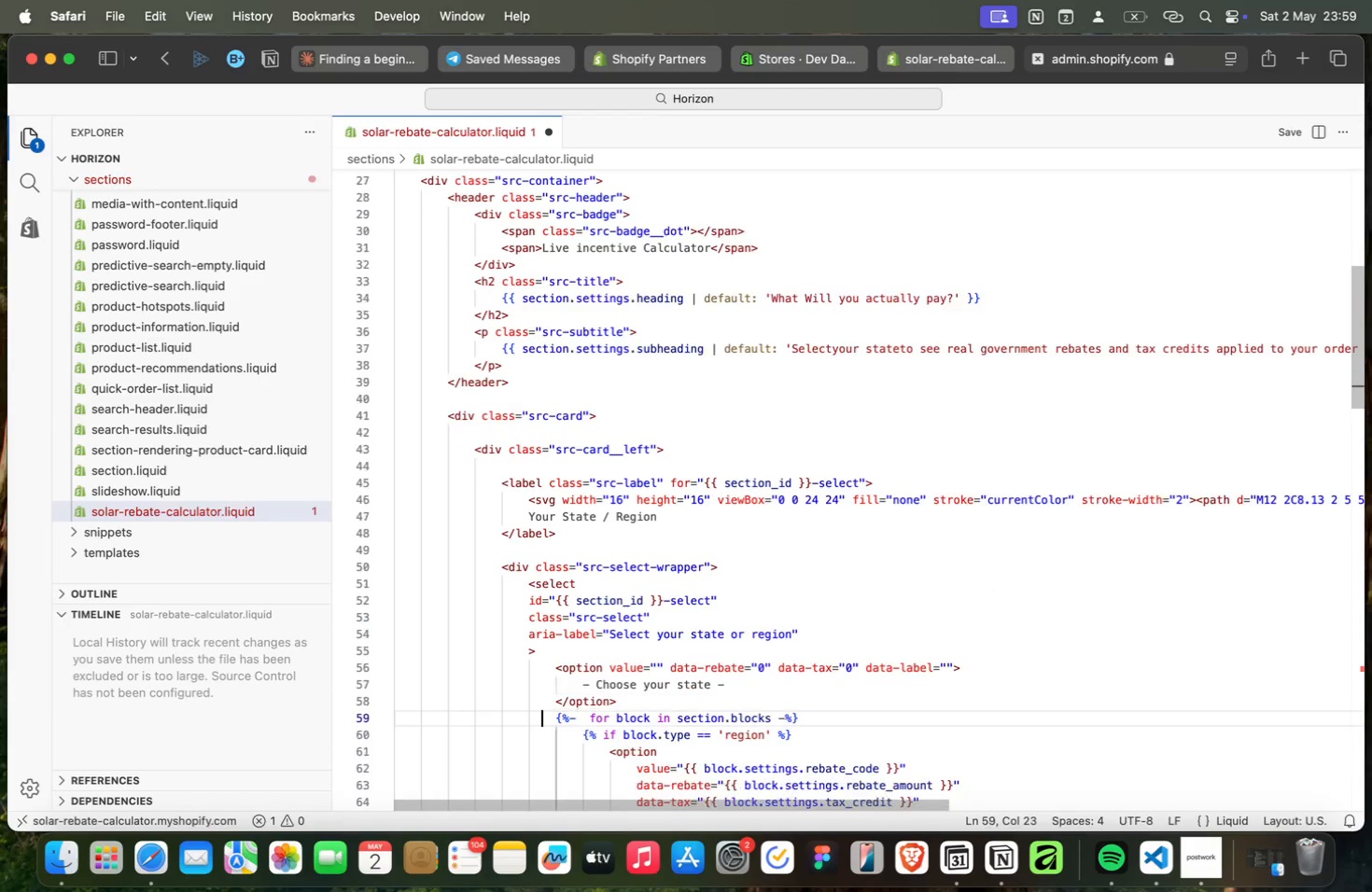 
key(ArrowDown)
 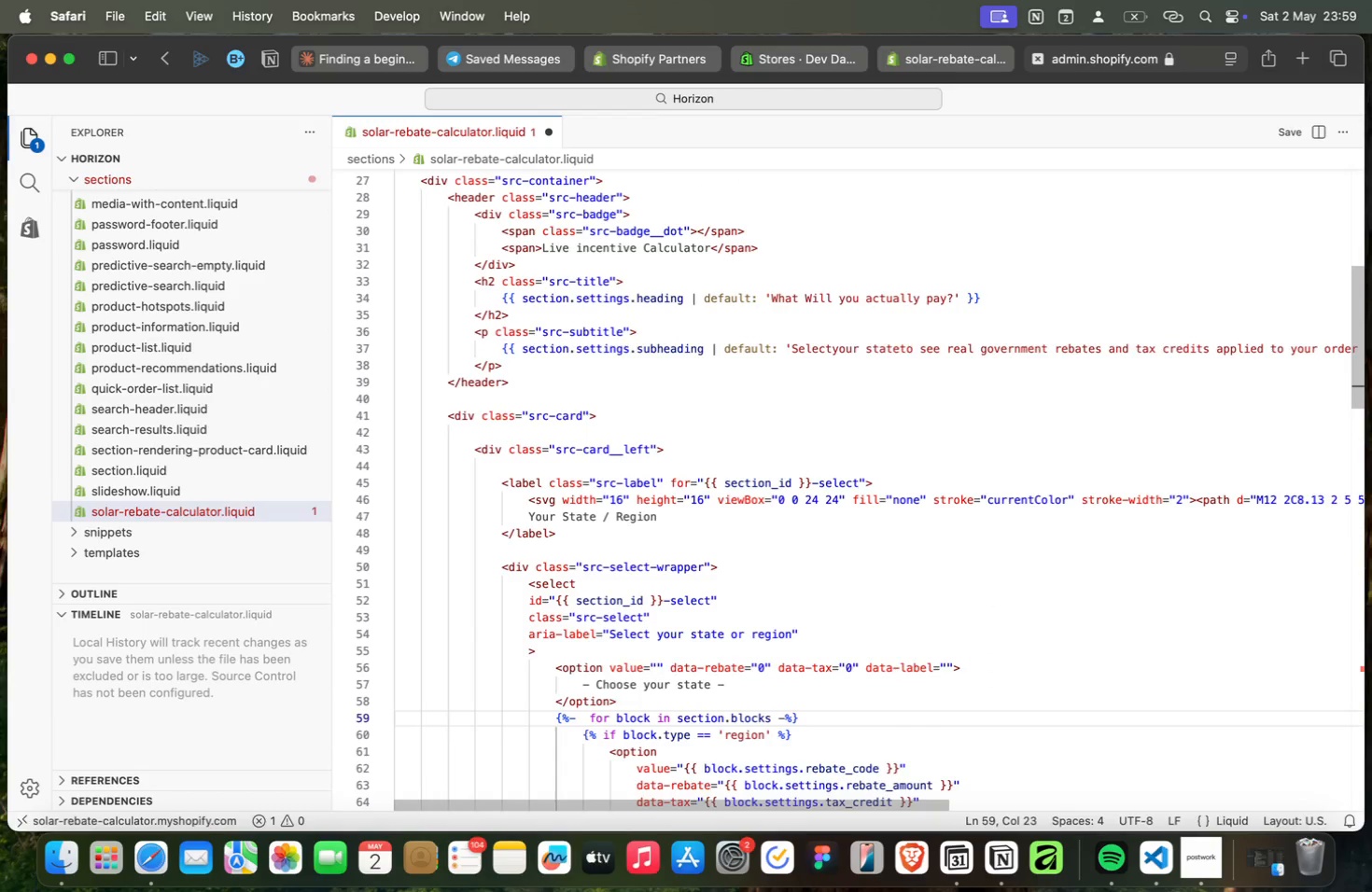 
key(ArrowDown)
 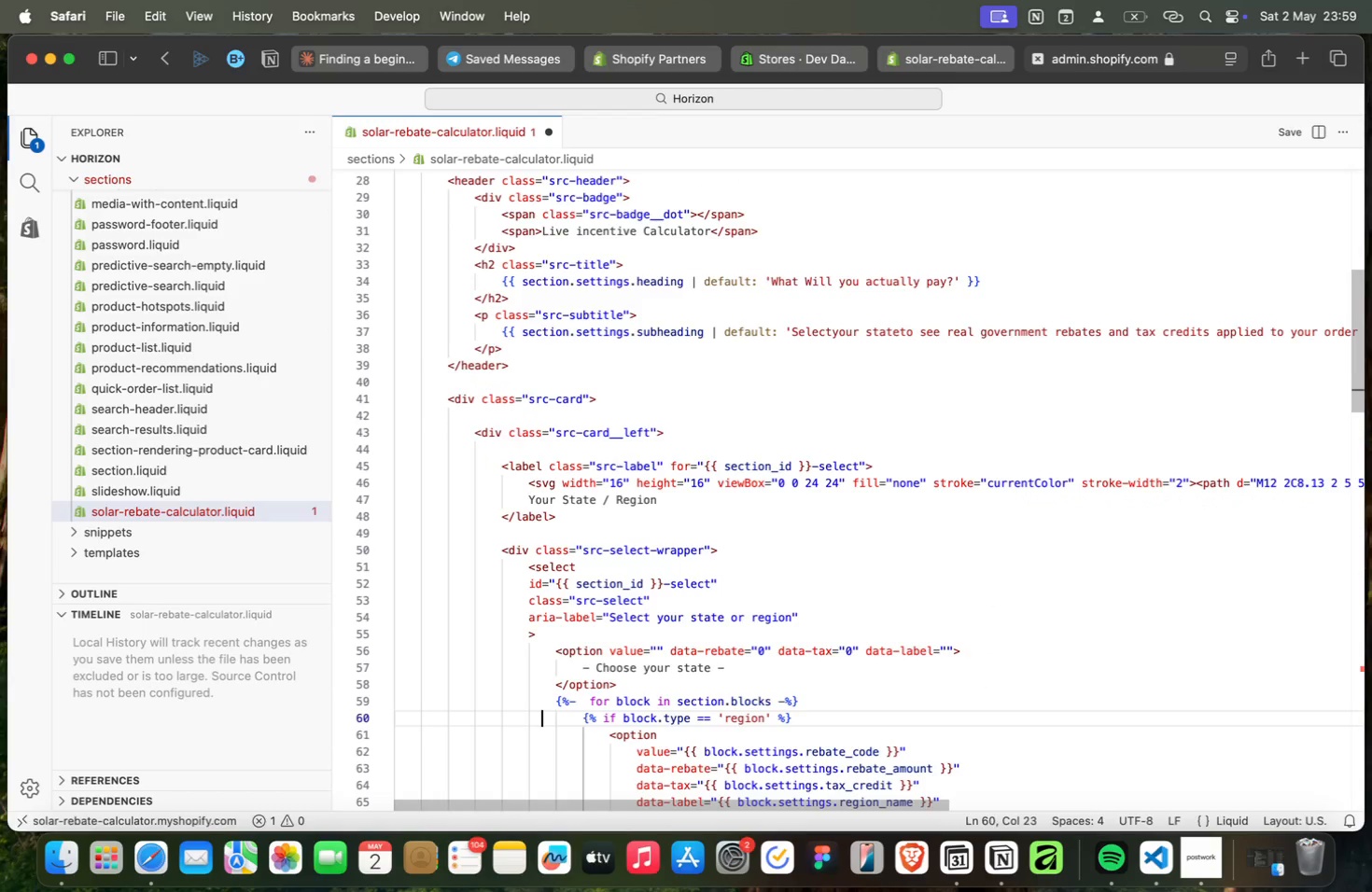 
key(ArrowDown)
 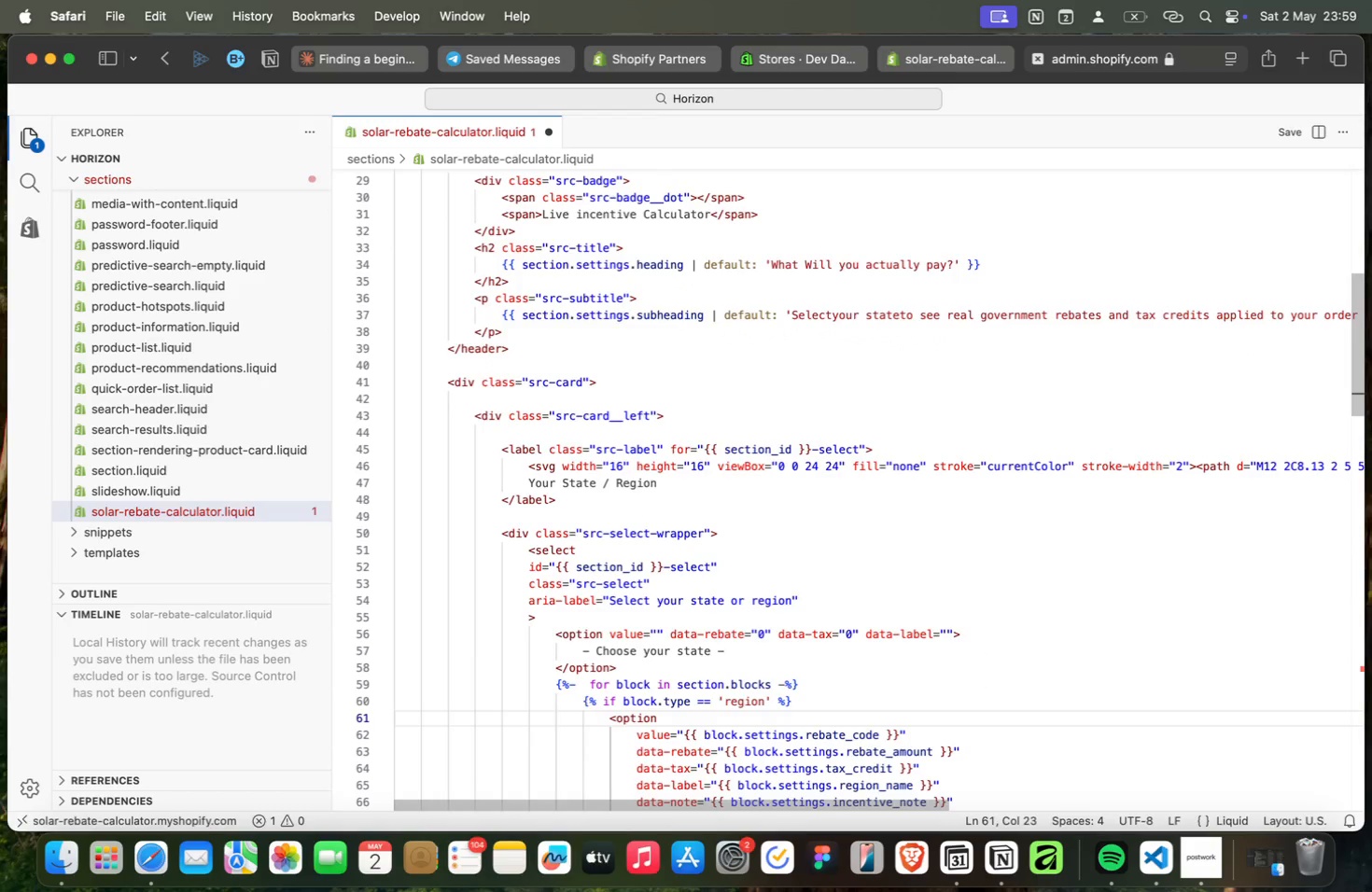 
key(ArrowDown)
 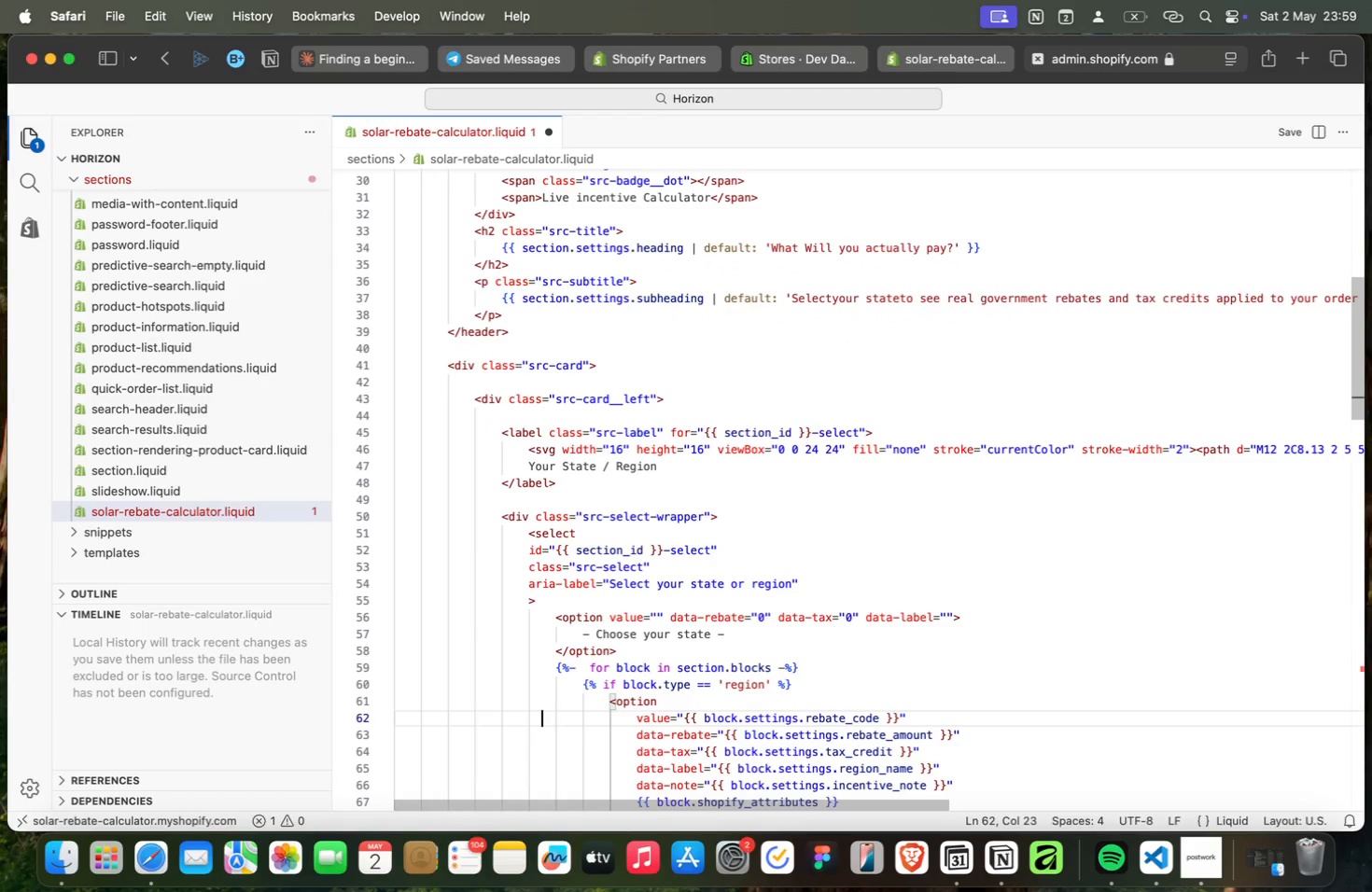 
key(ArrowDown)
 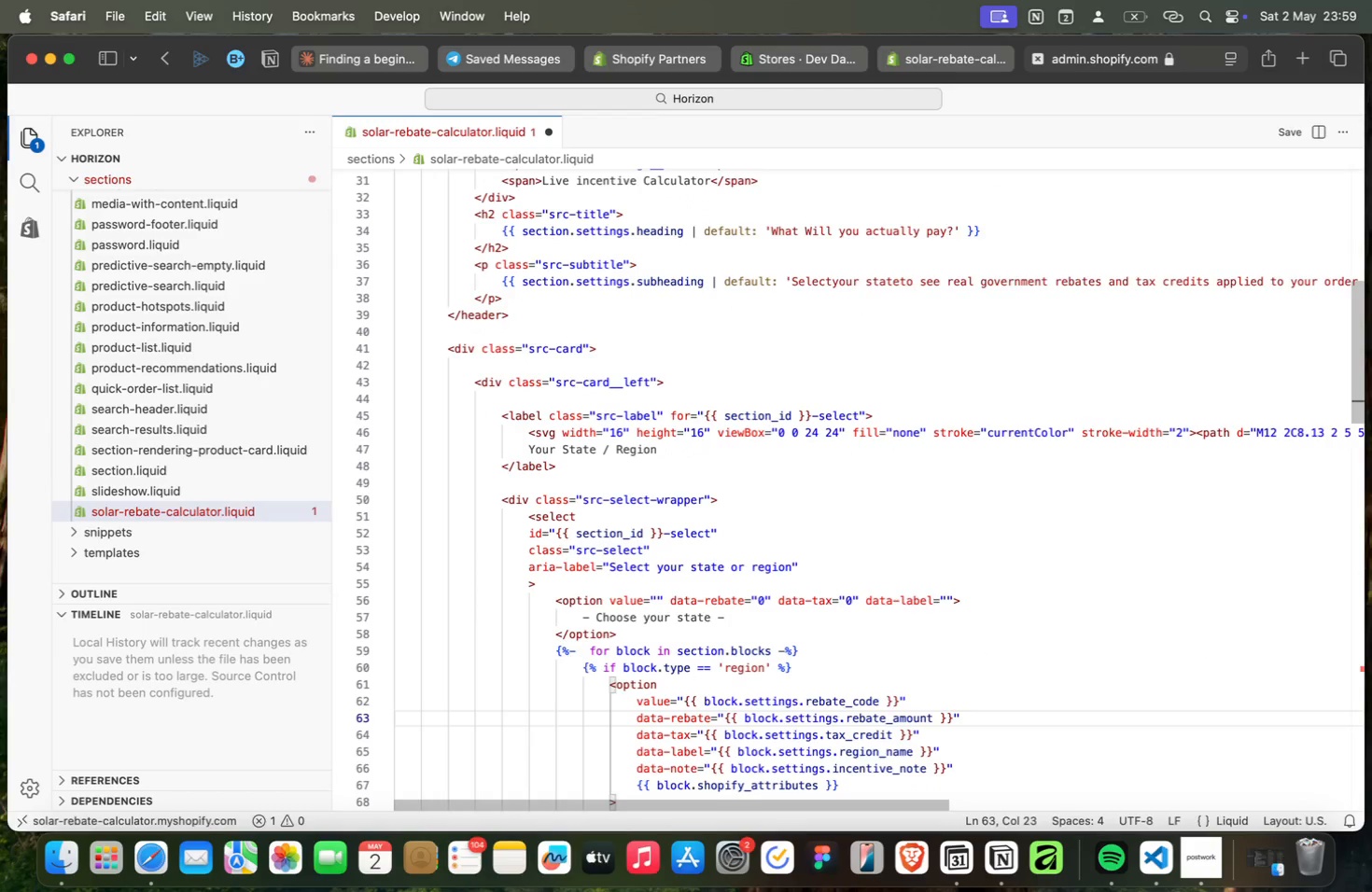 
key(ArrowDown)
 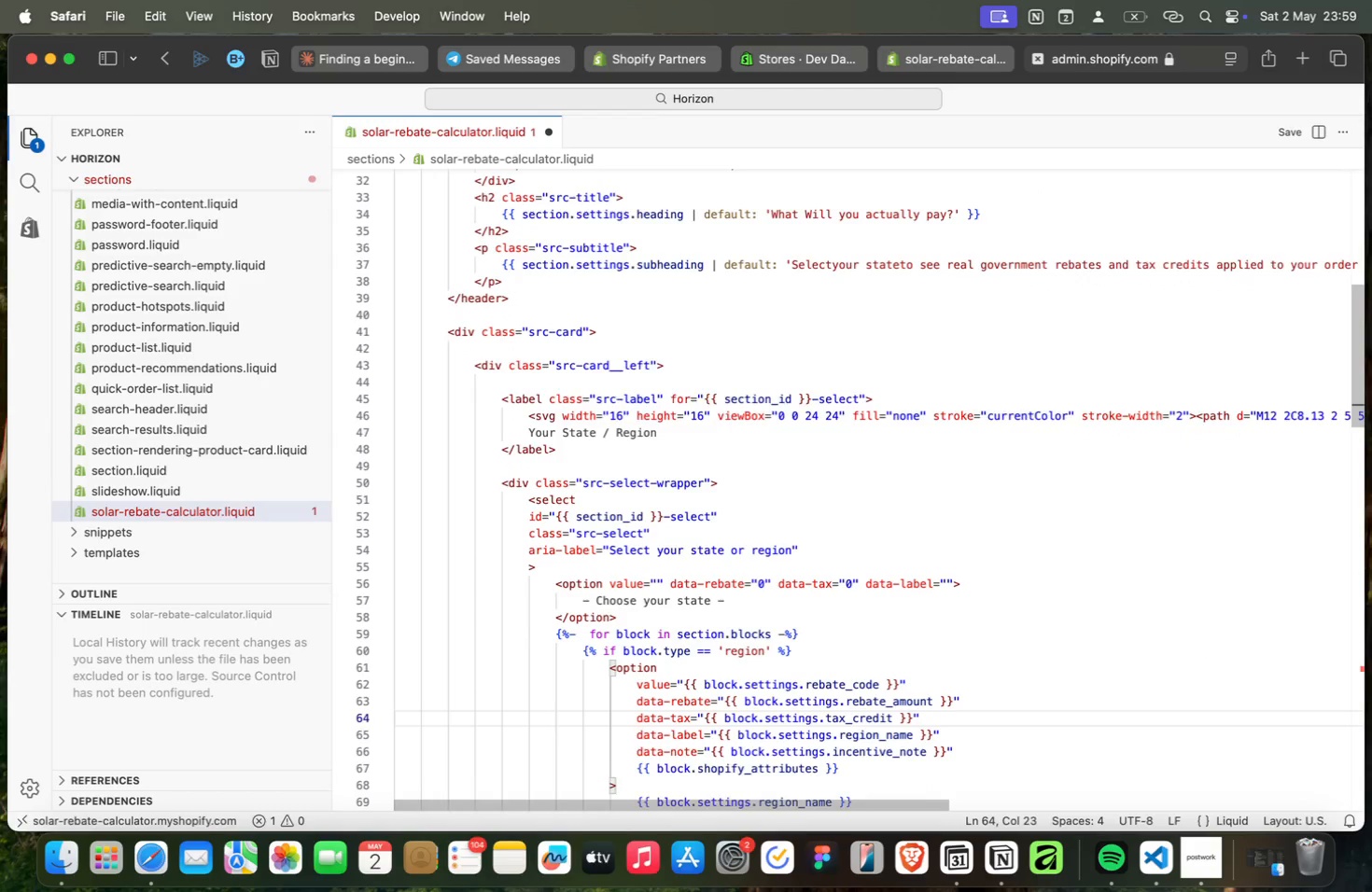 
key(ArrowDown)
 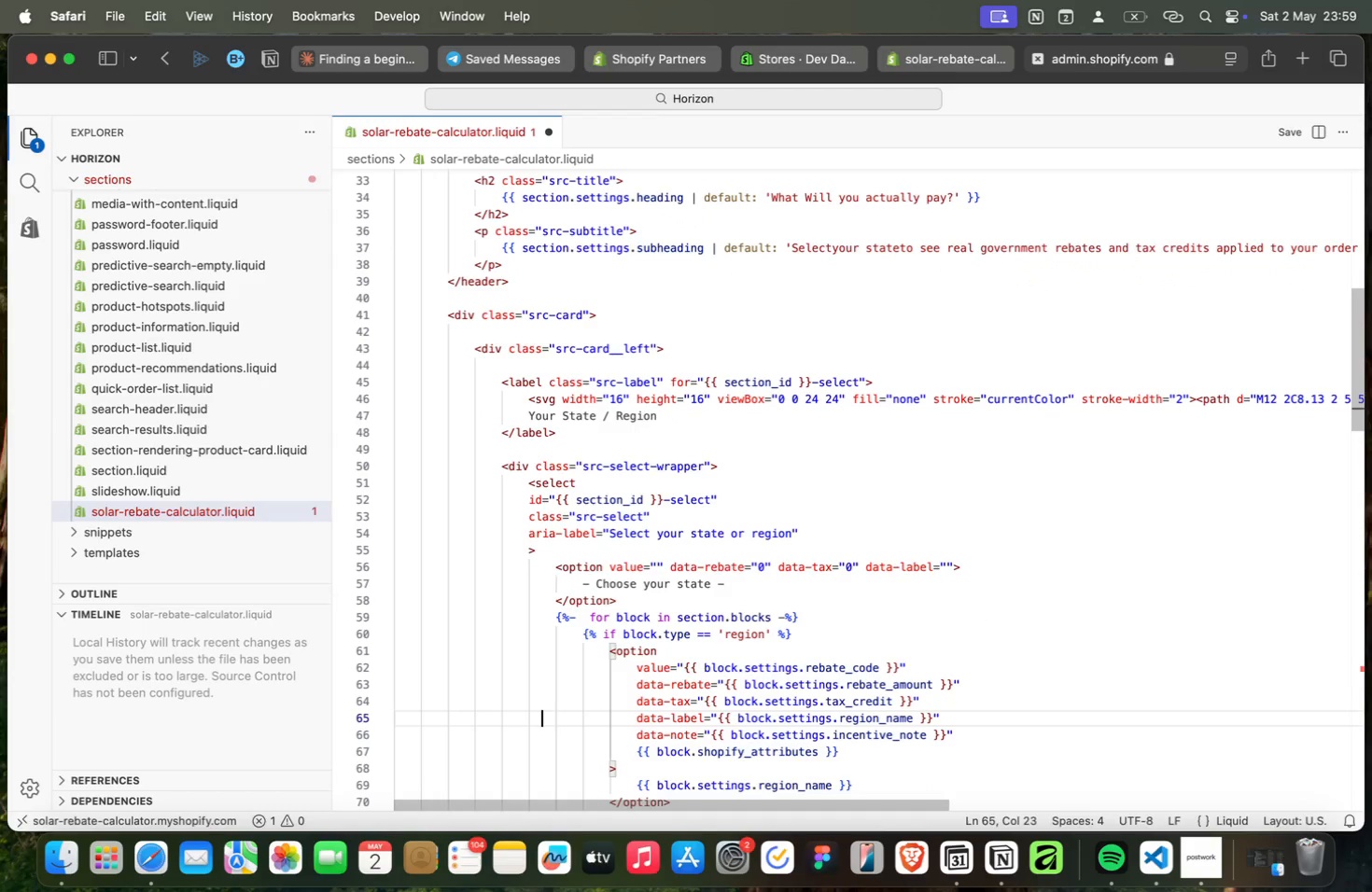 
key(ArrowUp)
 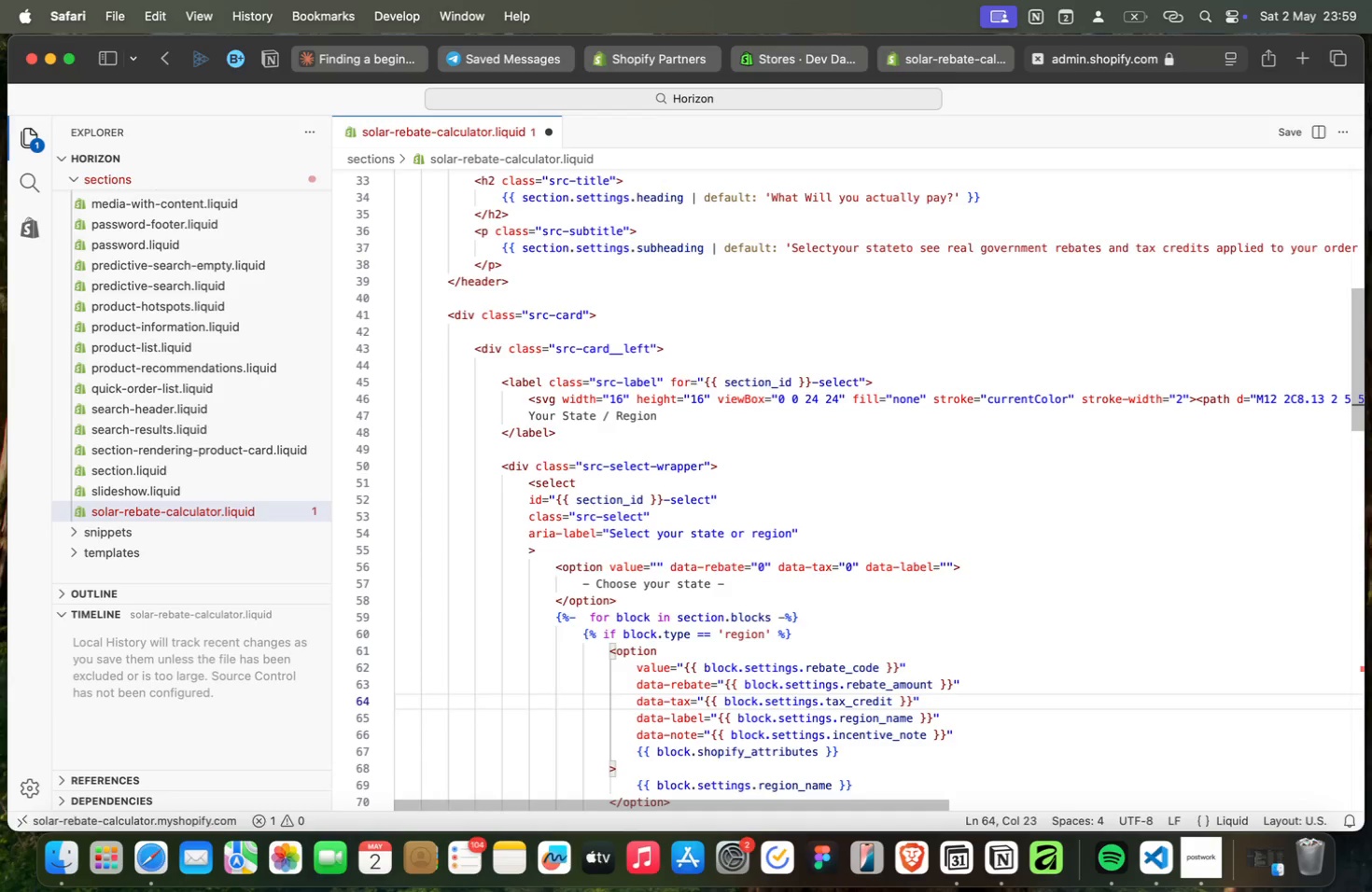 
key(ArrowUp)
 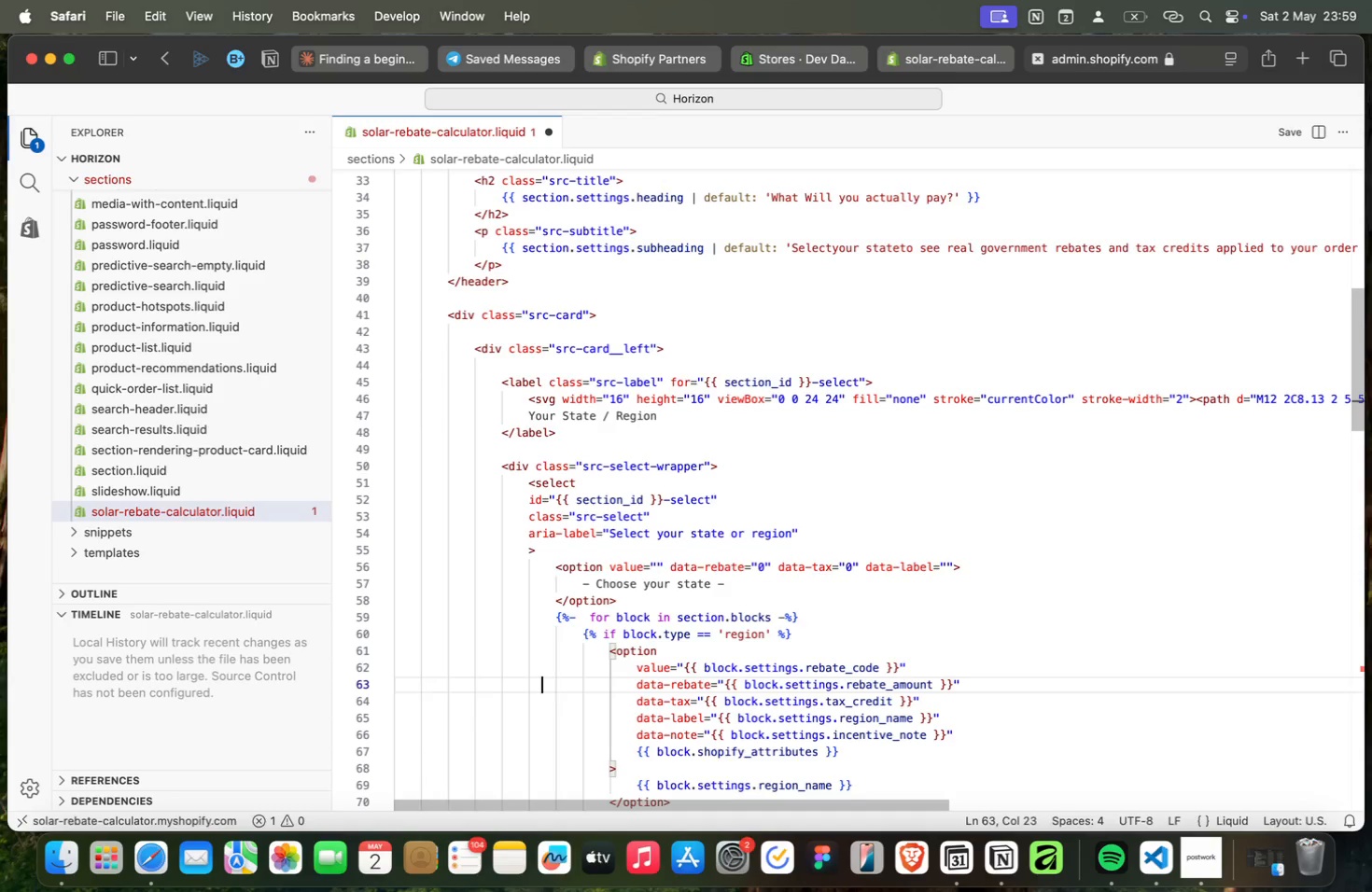 
key(ArrowUp)
 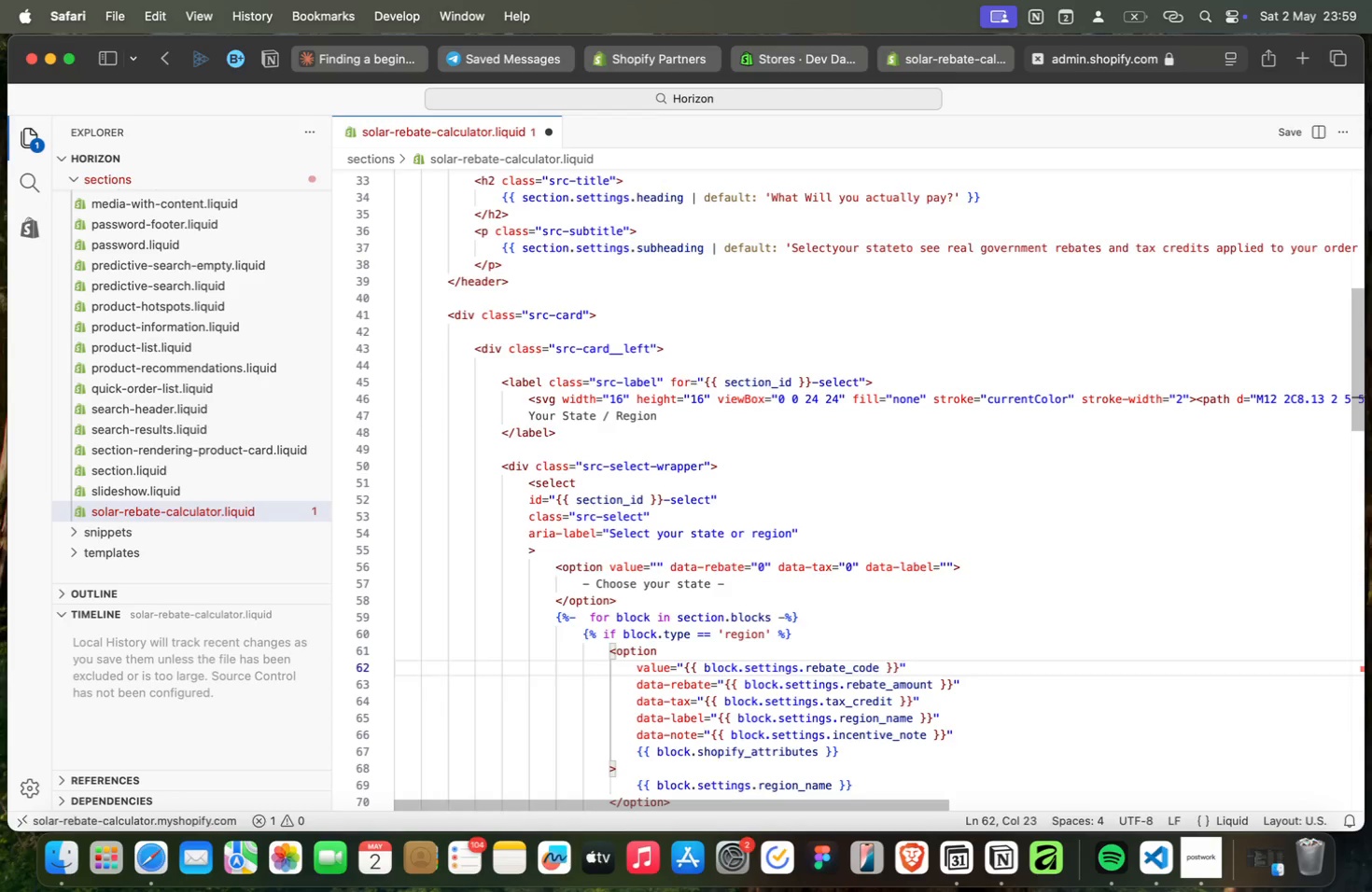 
key(ArrowUp)
 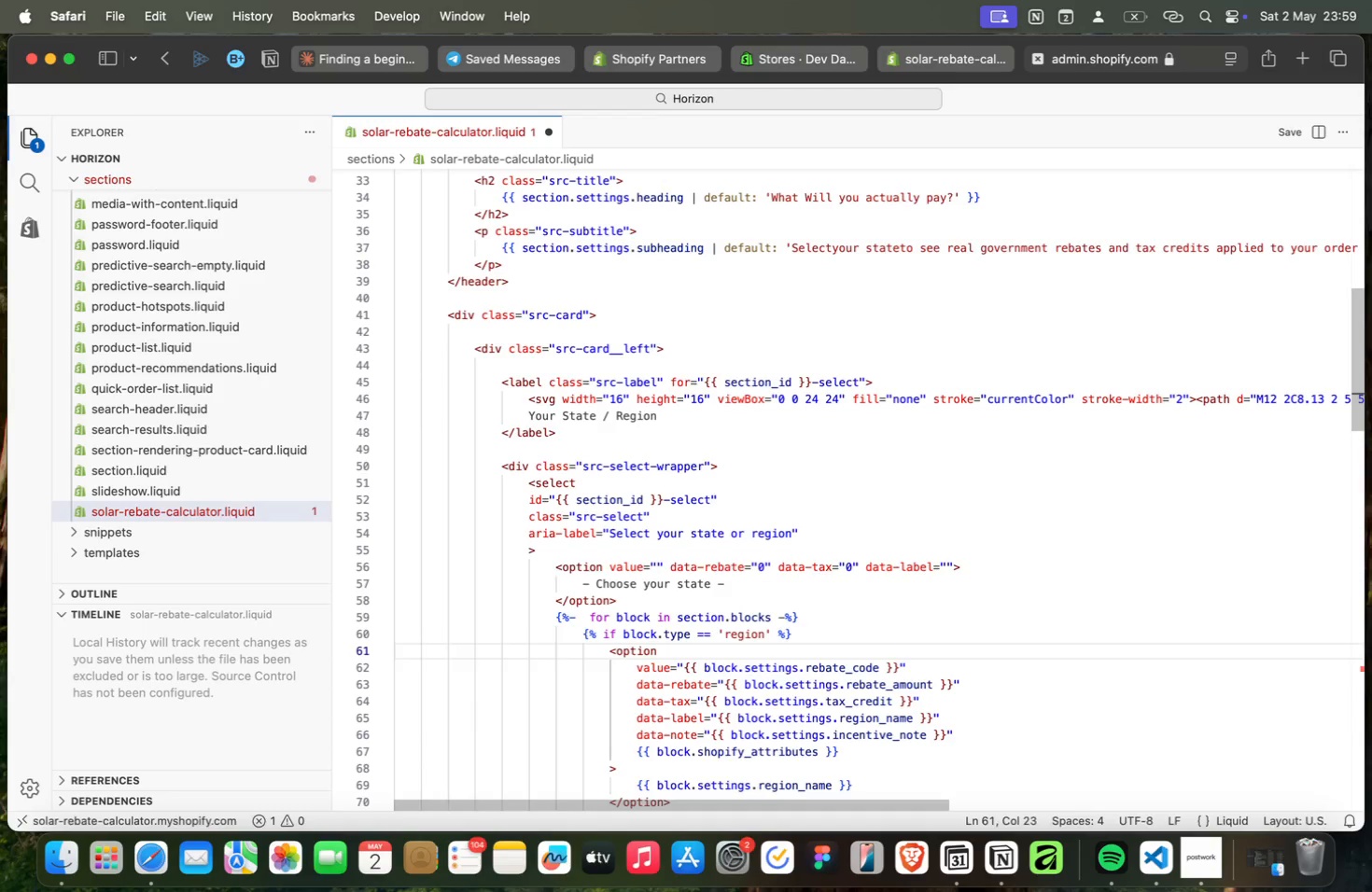 
key(ArrowUp)
 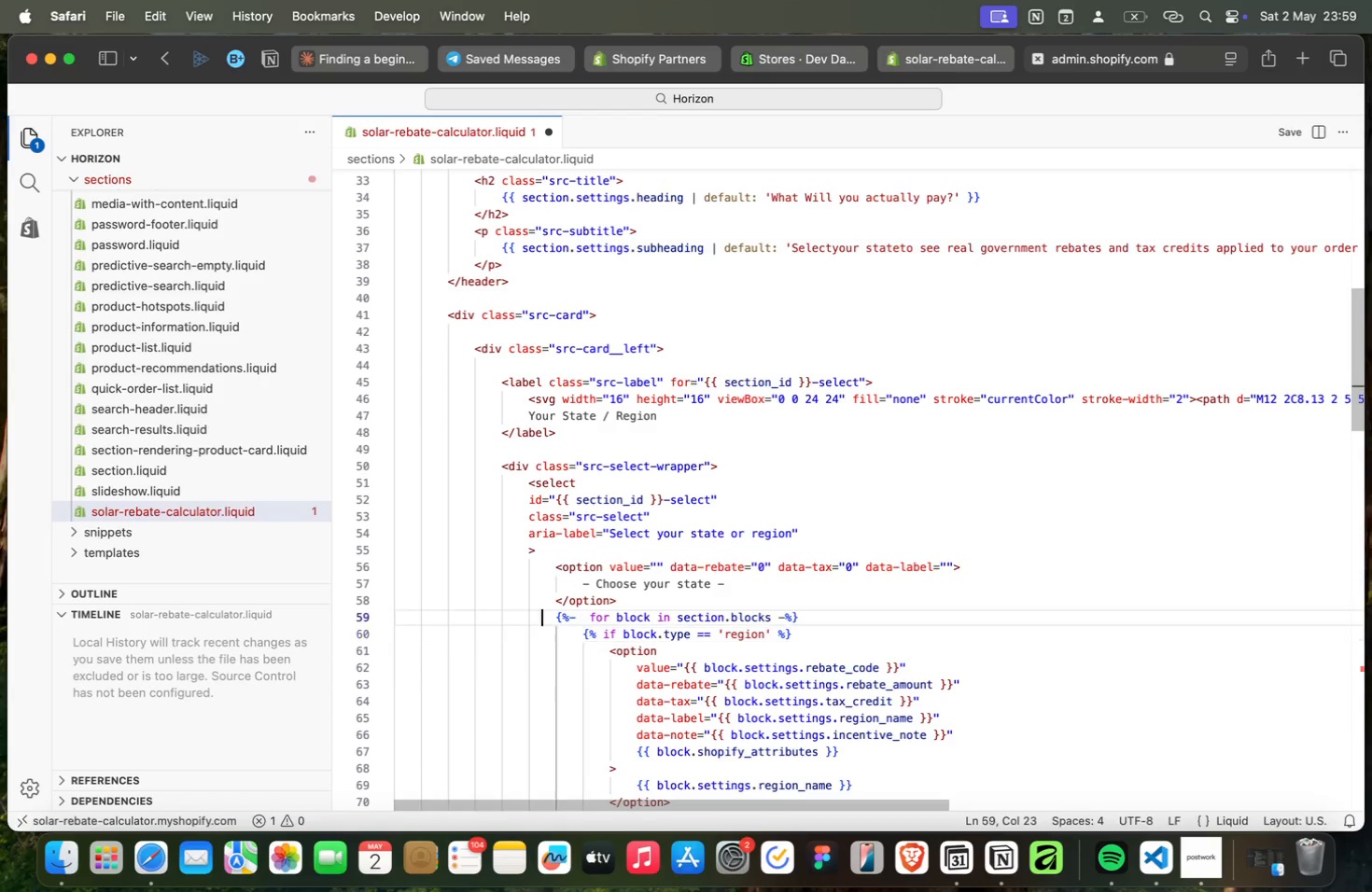 
key(ArrowUp)
 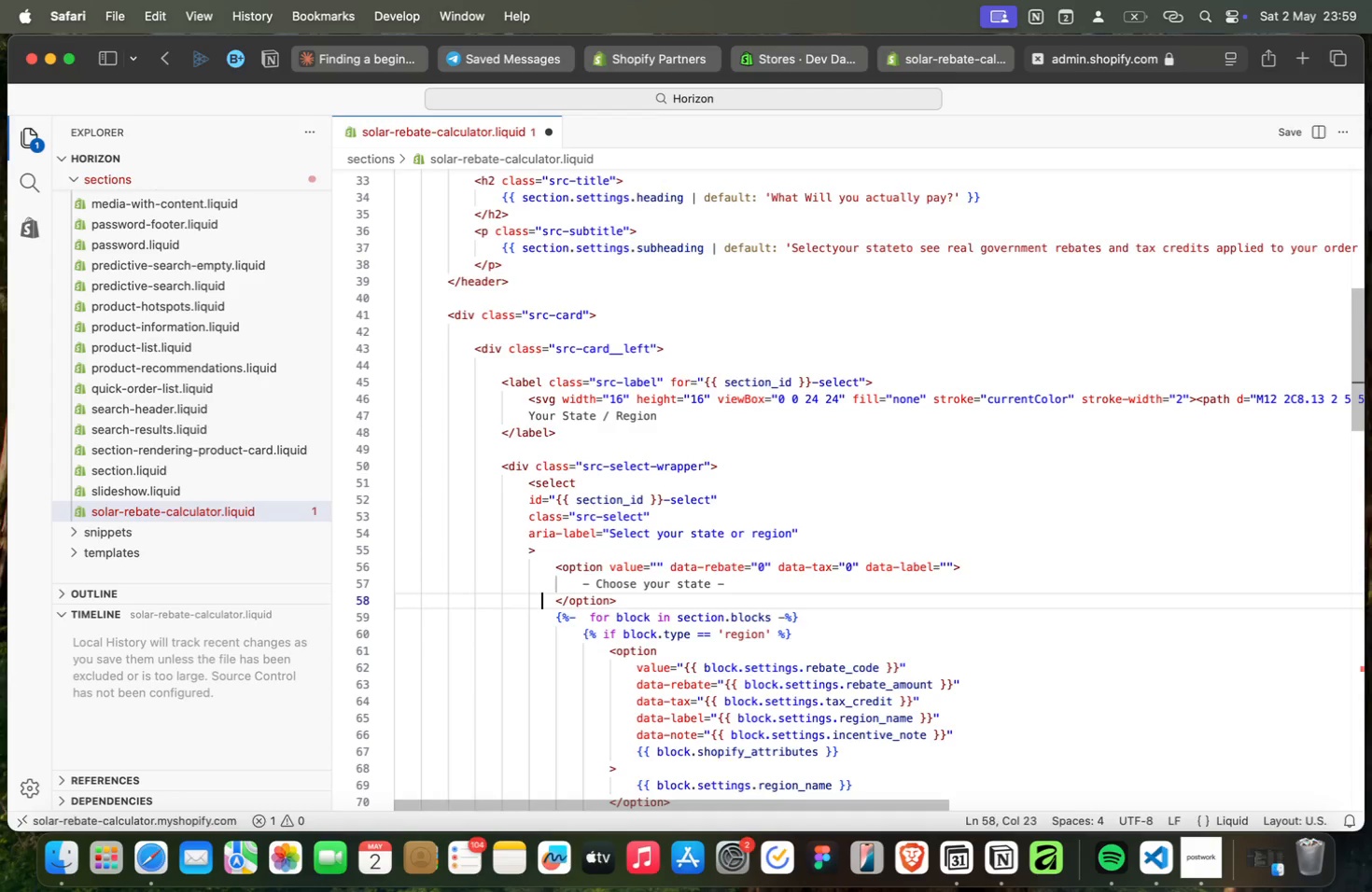 
key(ArrowUp)
 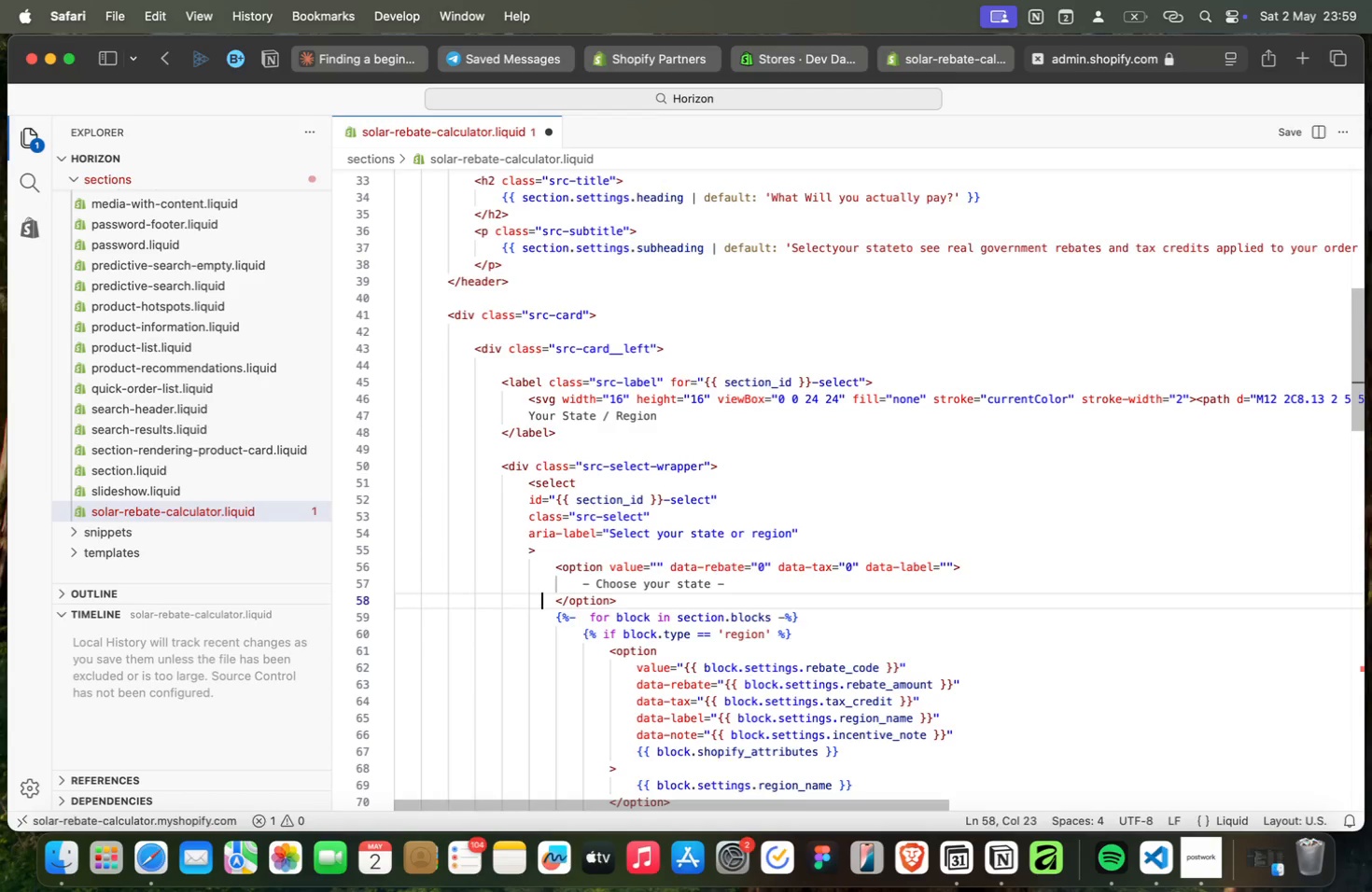 
key(ArrowUp)
 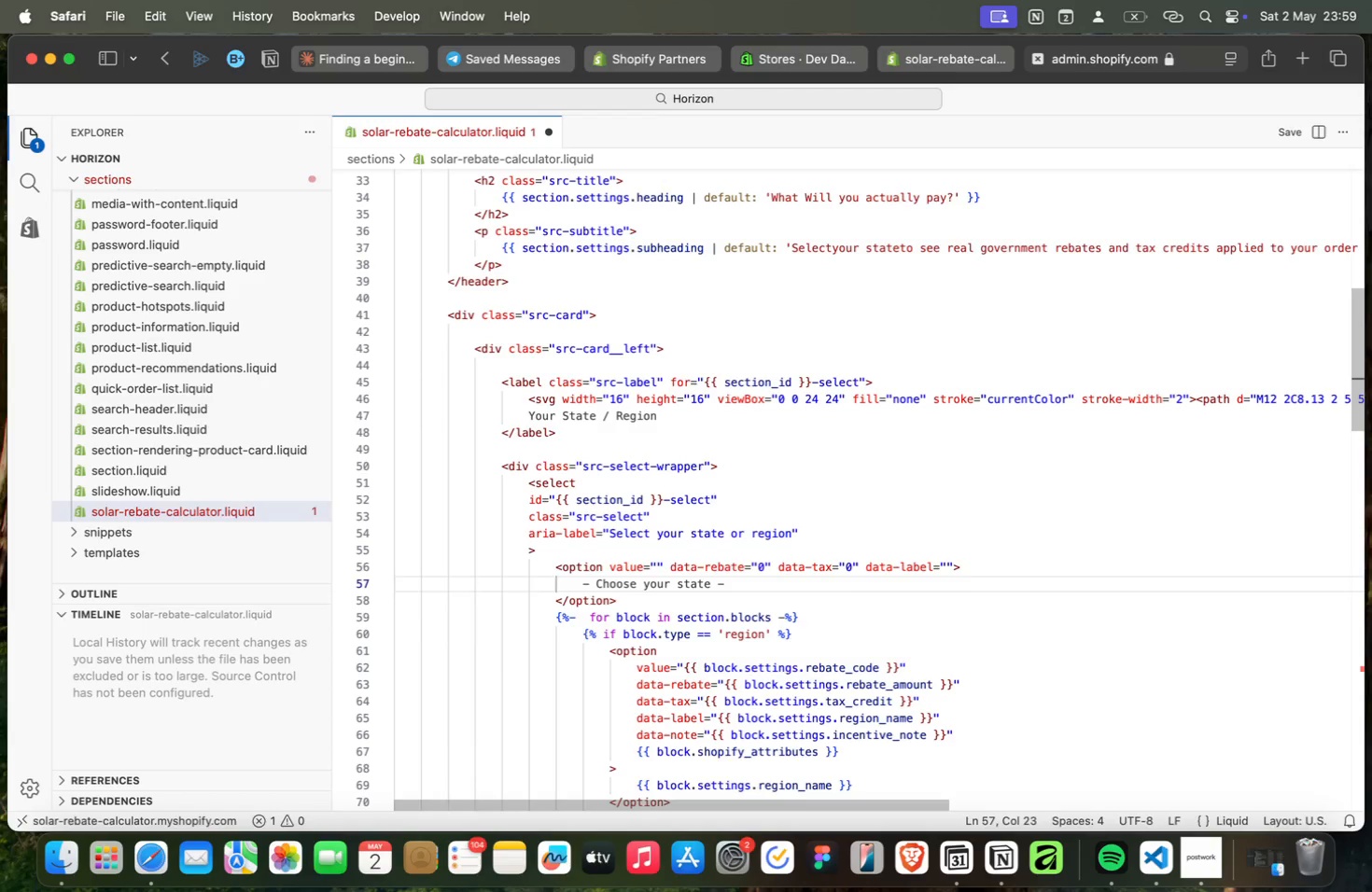 
key(ArrowUp)
 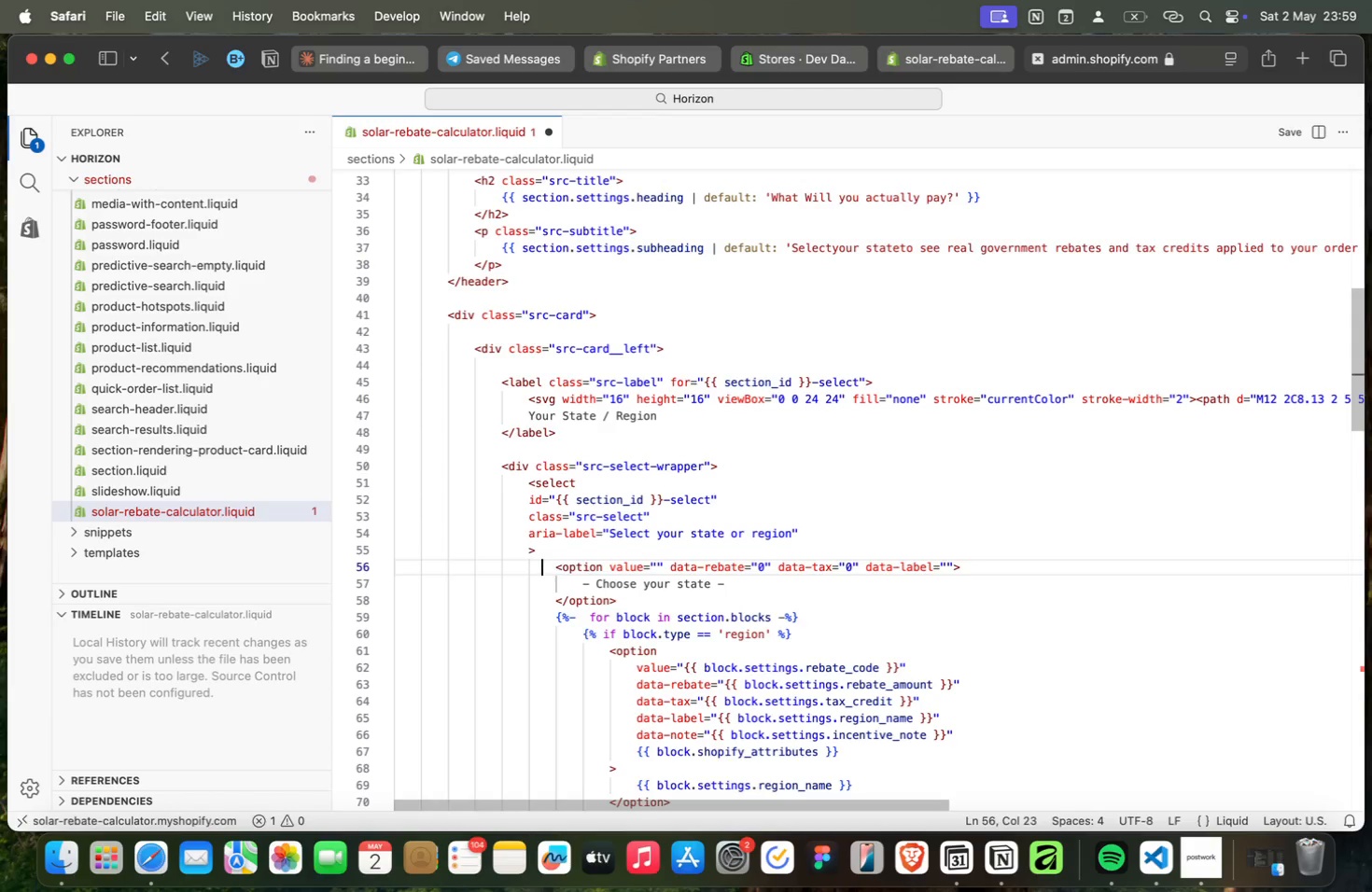 
wait(6.58)
 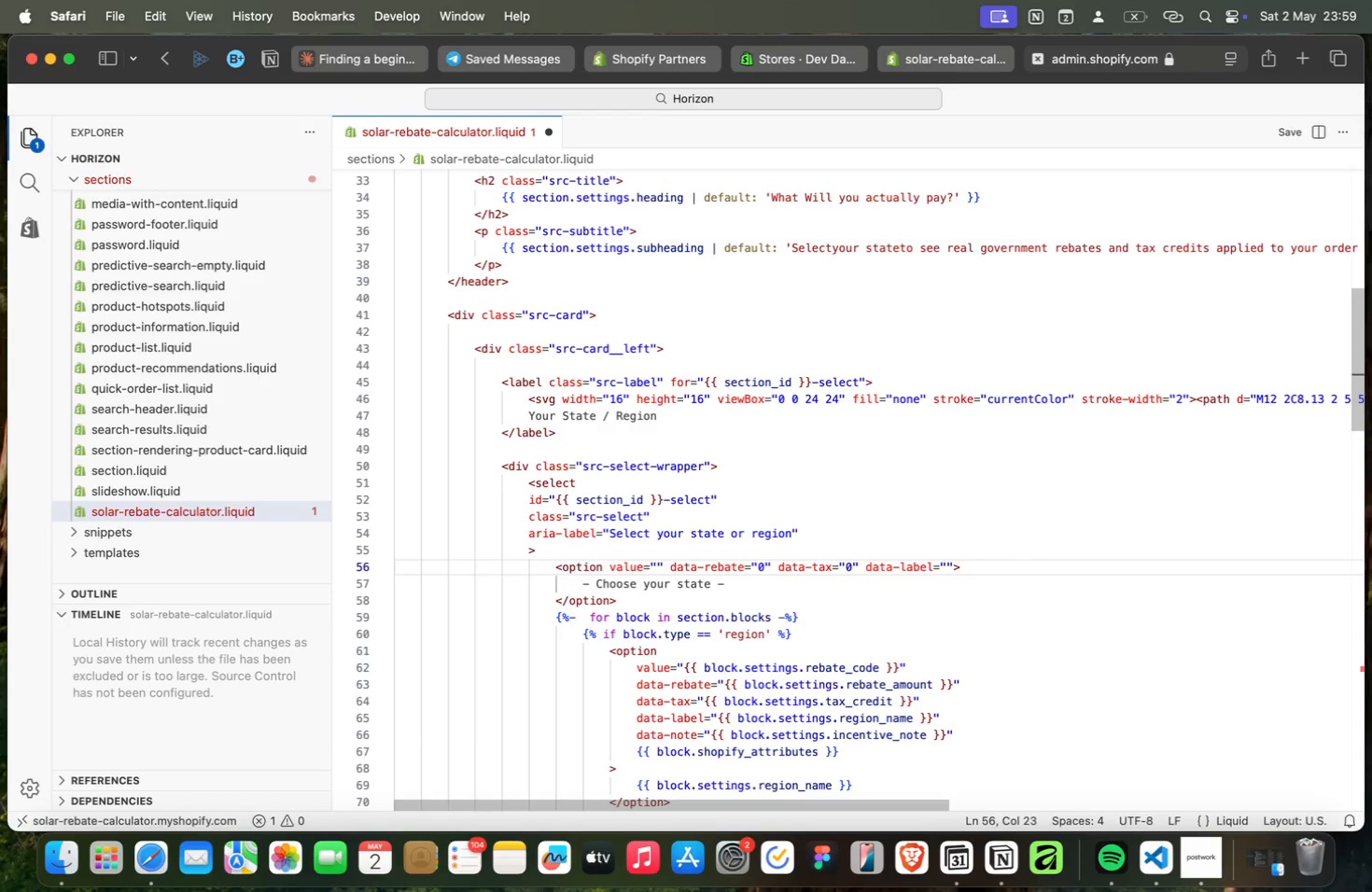 
key(ArrowDown)
 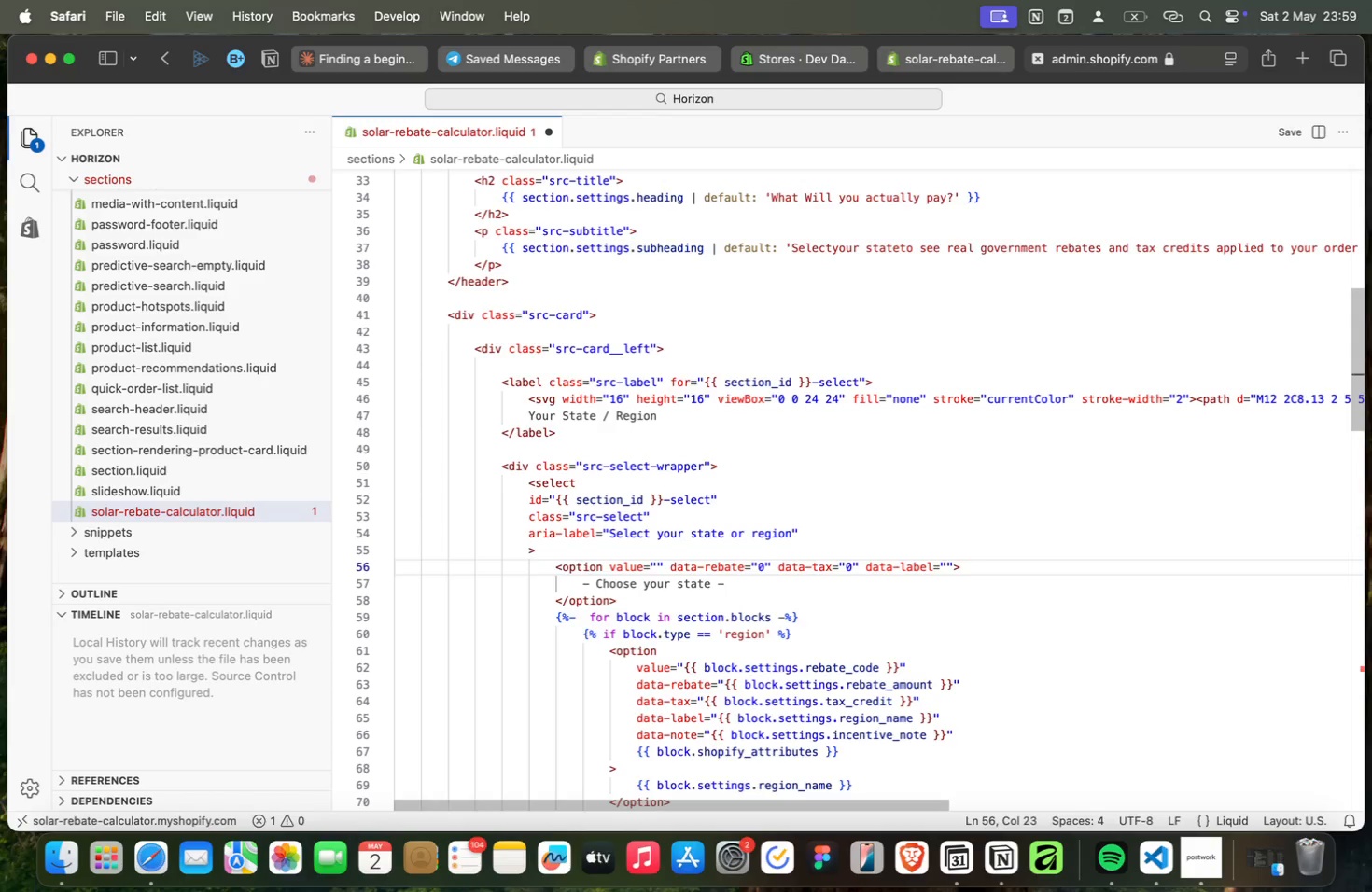 
key(ArrowDown)
 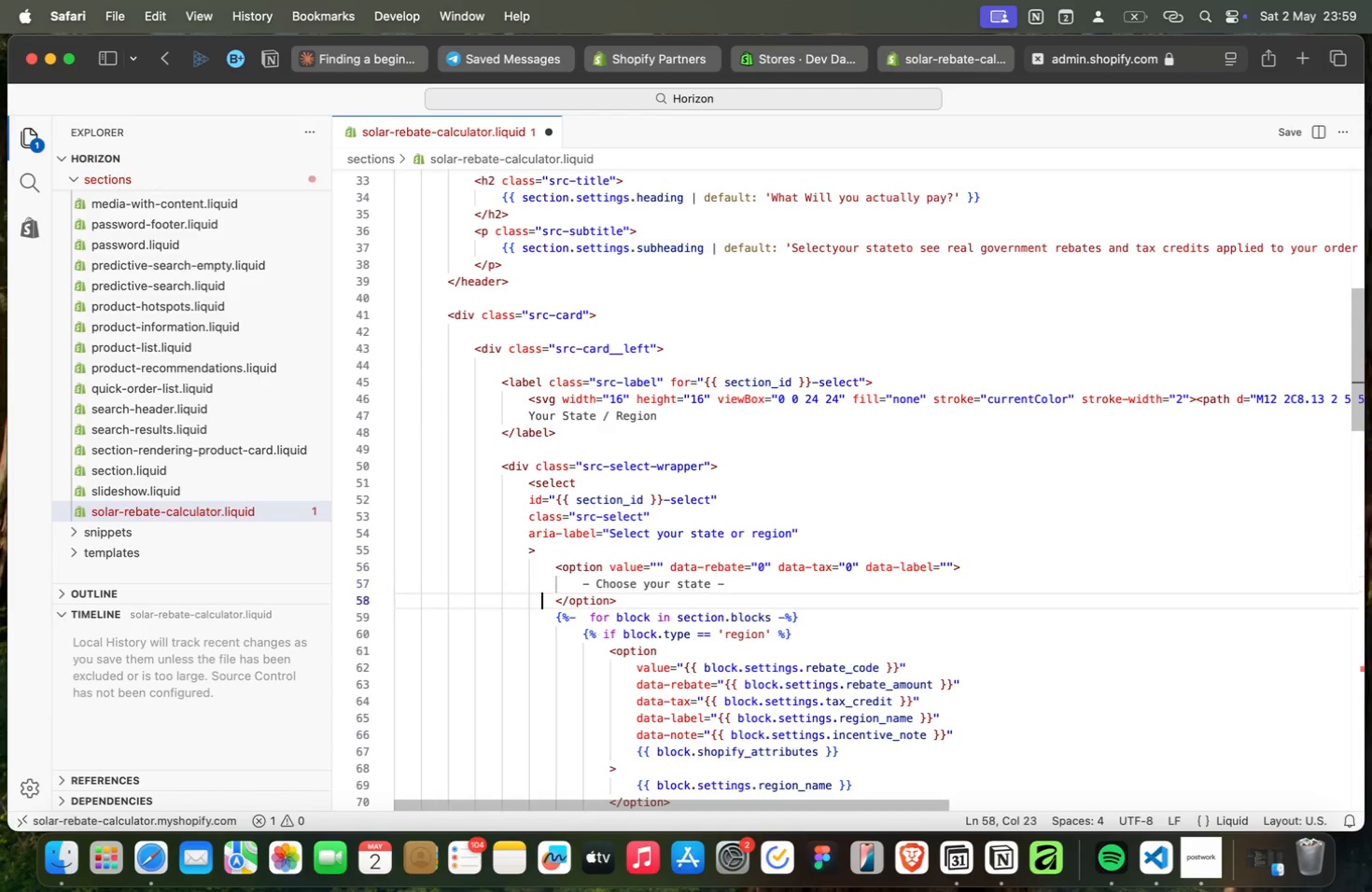 
key(ArrowDown)
 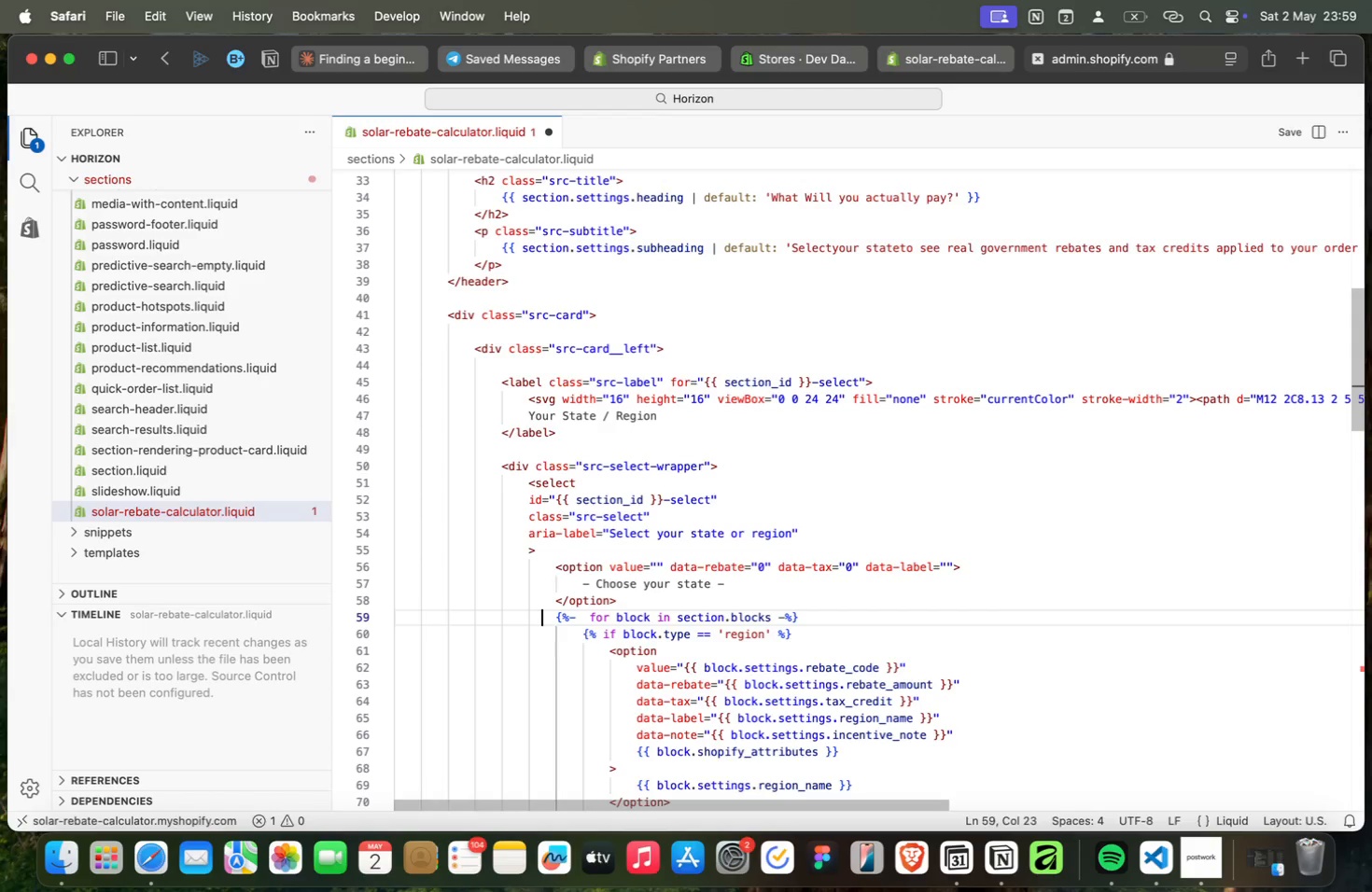 
key(ArrowDown)
 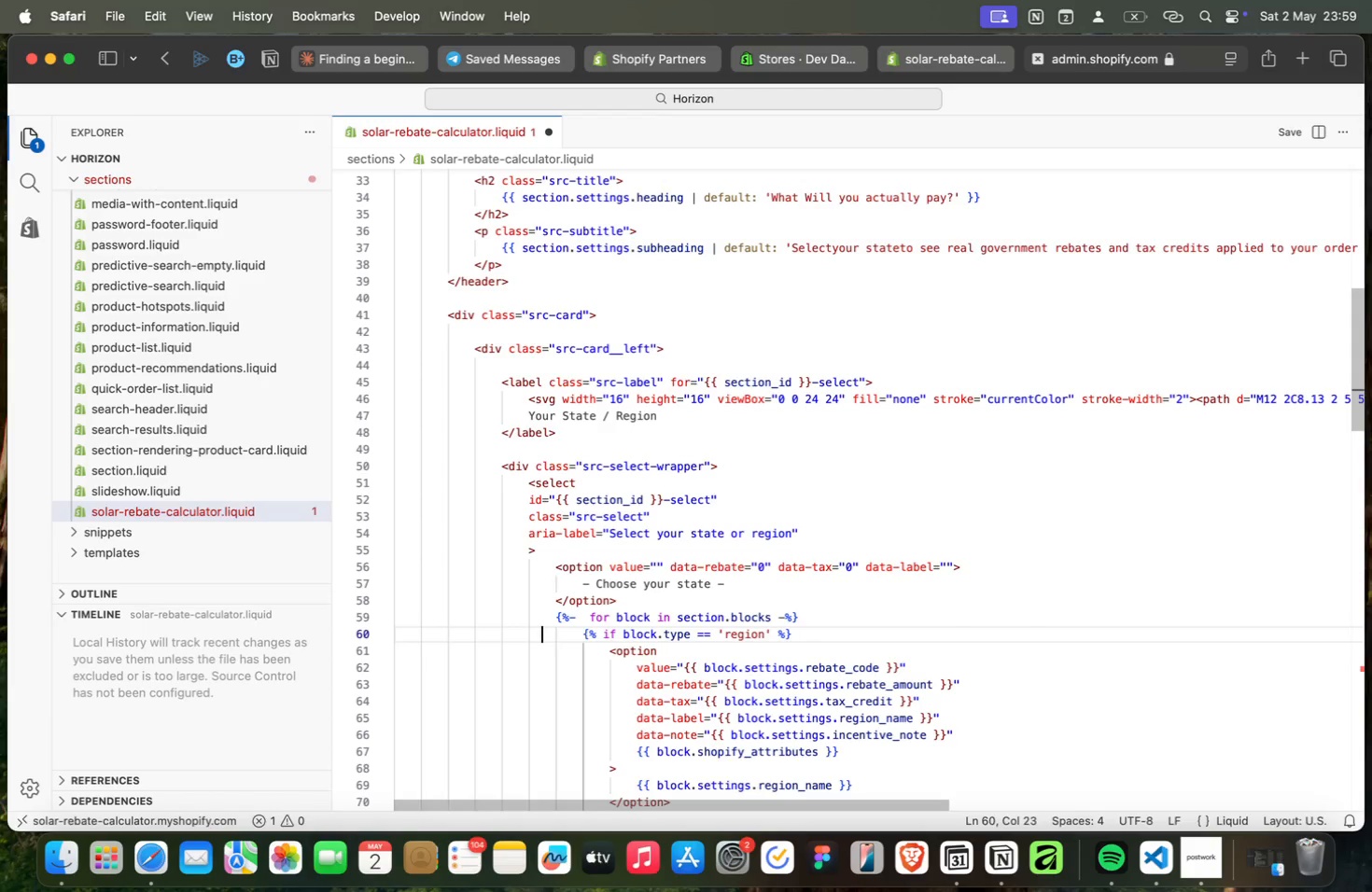 
key(ArrowDown)
 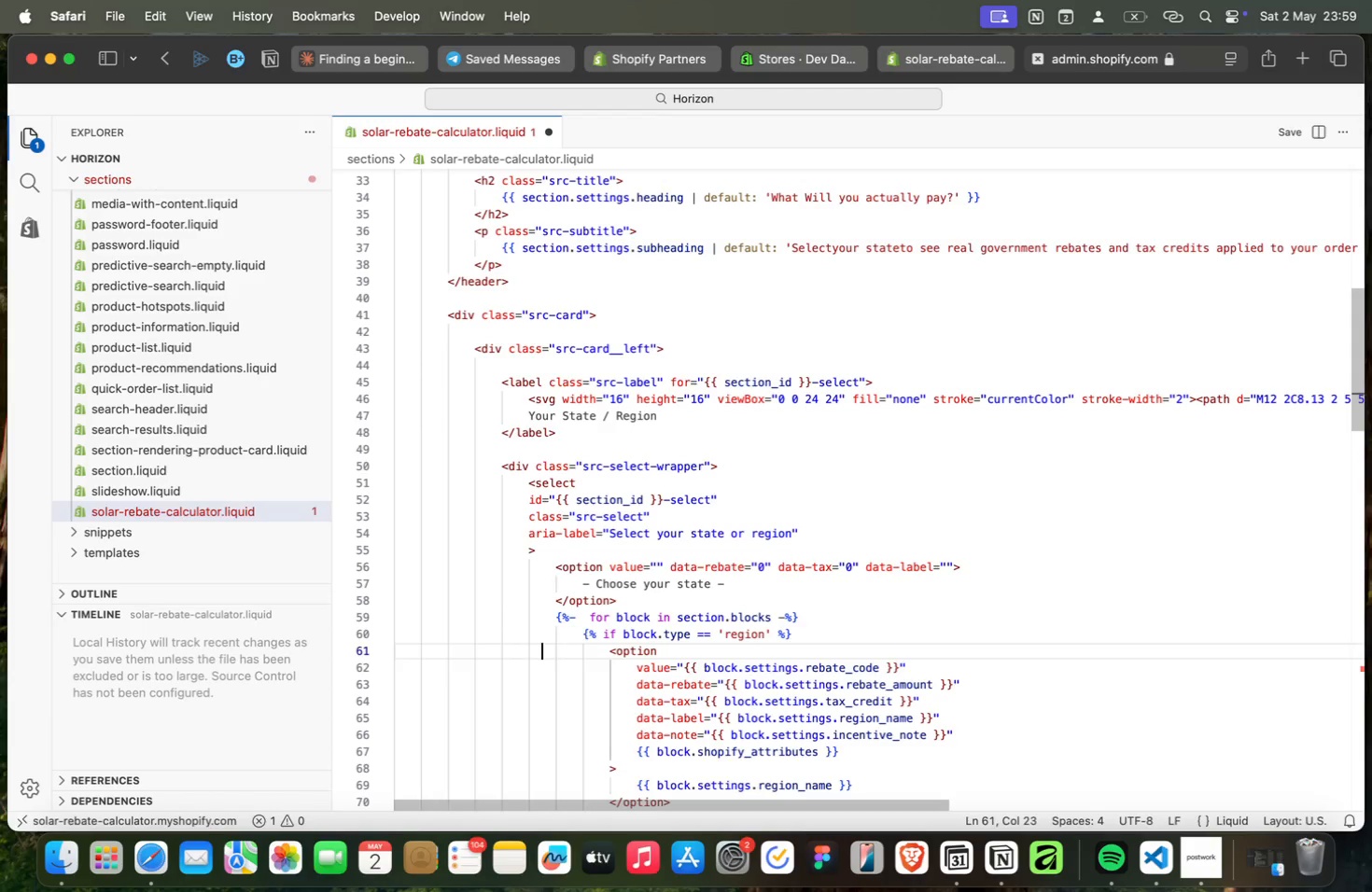 
key(ArrowDown)
 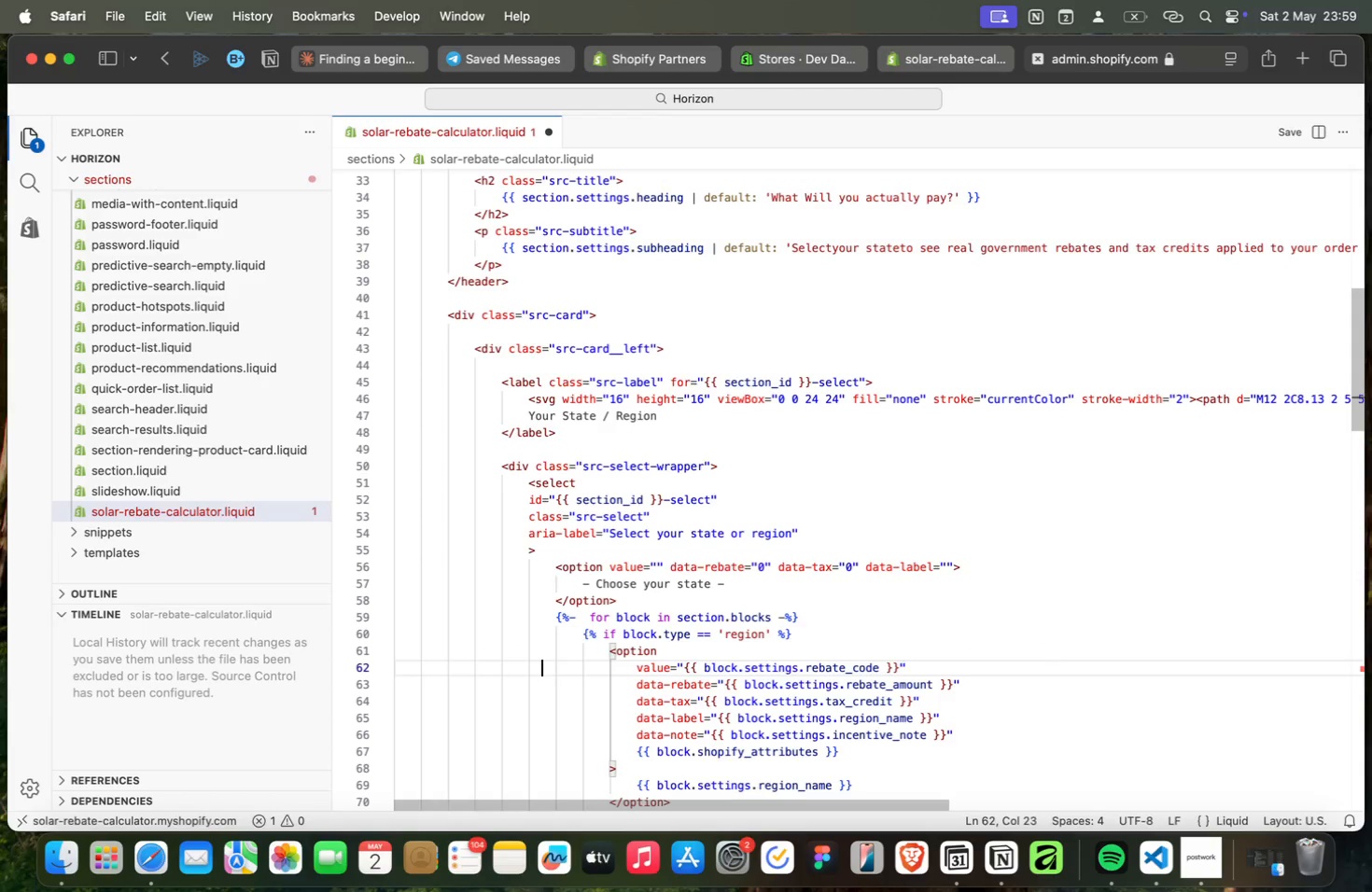 
key(ArrowDown)
 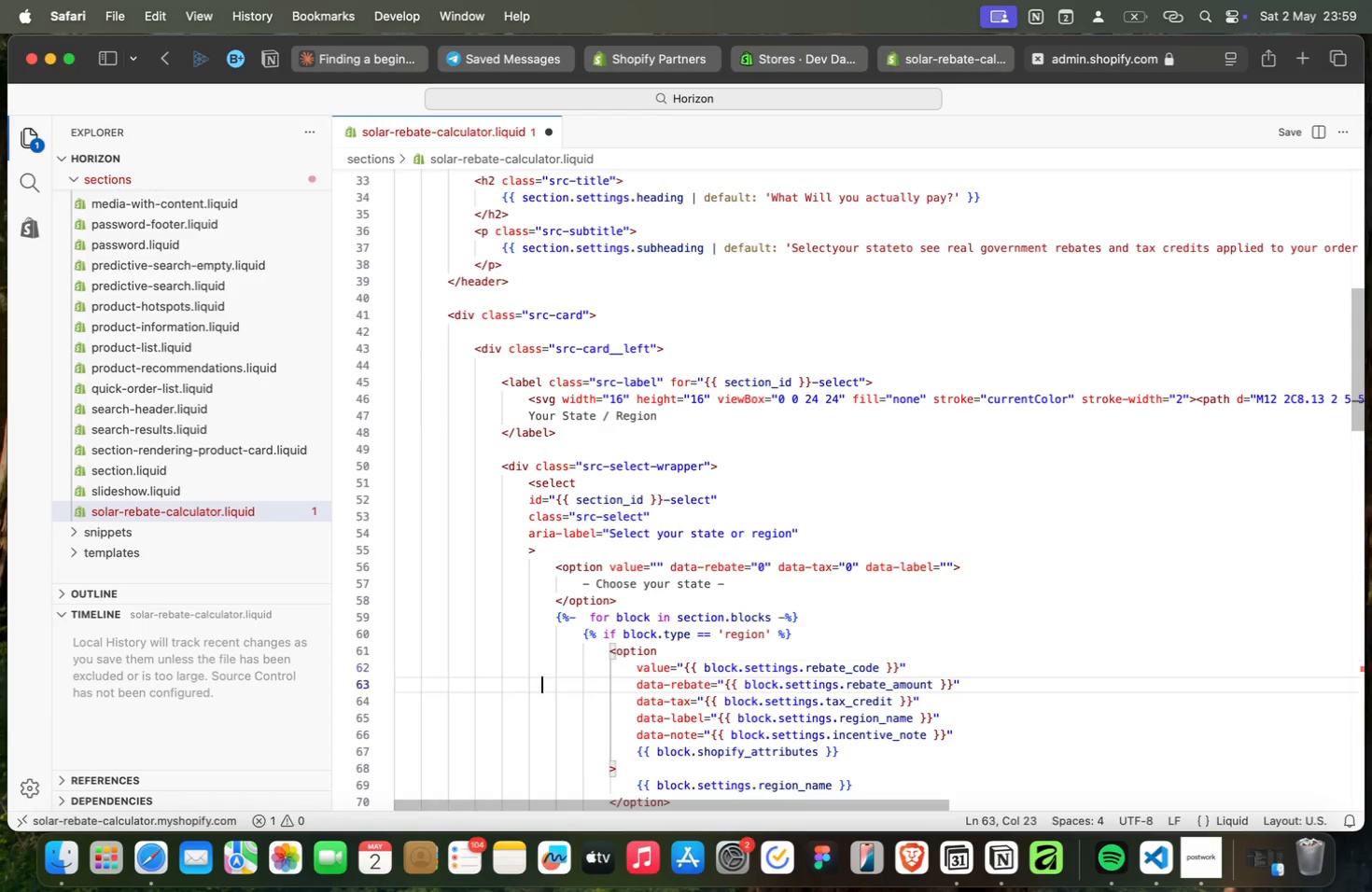 
key(ArrowDown)
 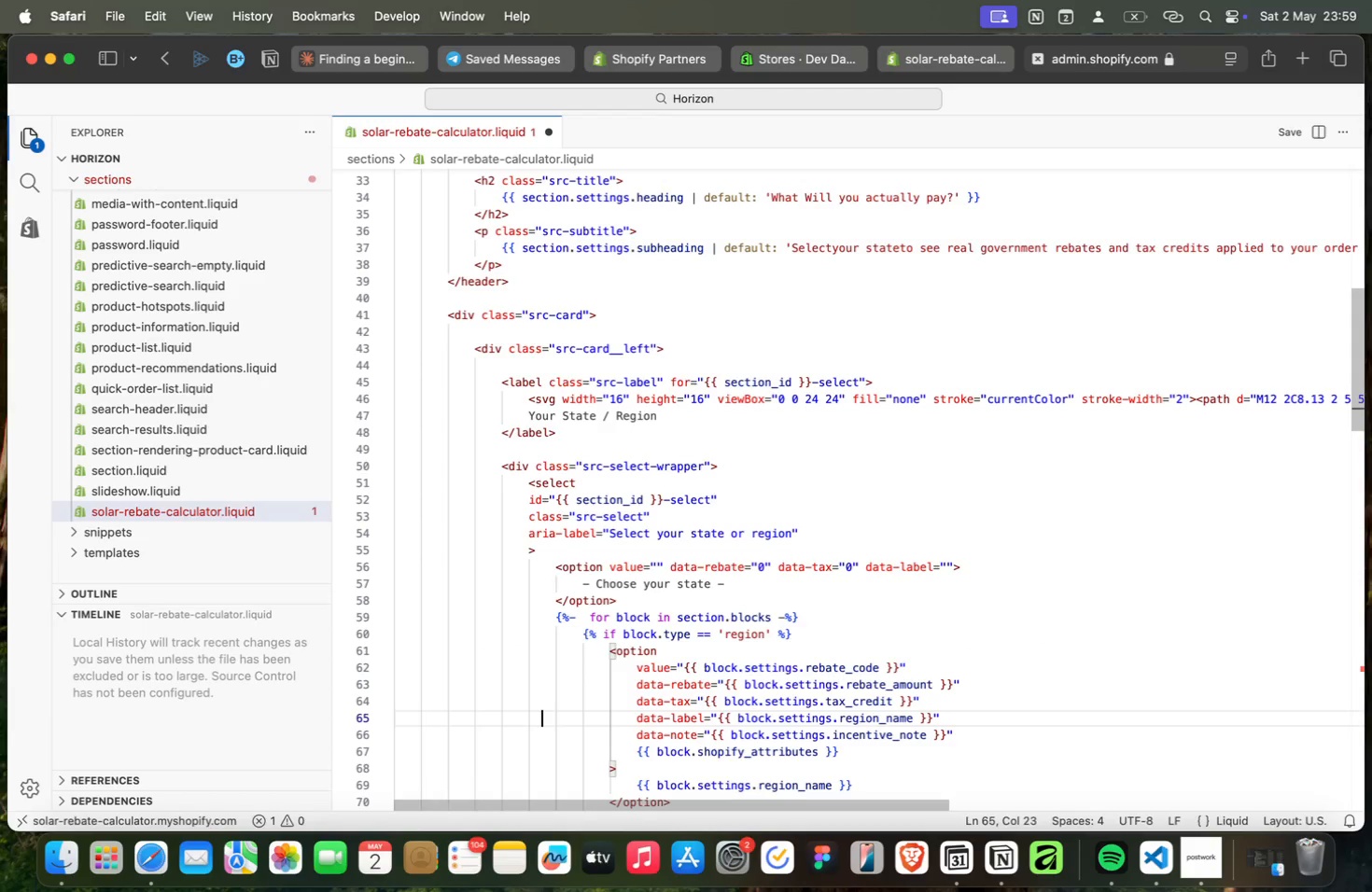 
key(ArrowDown)
 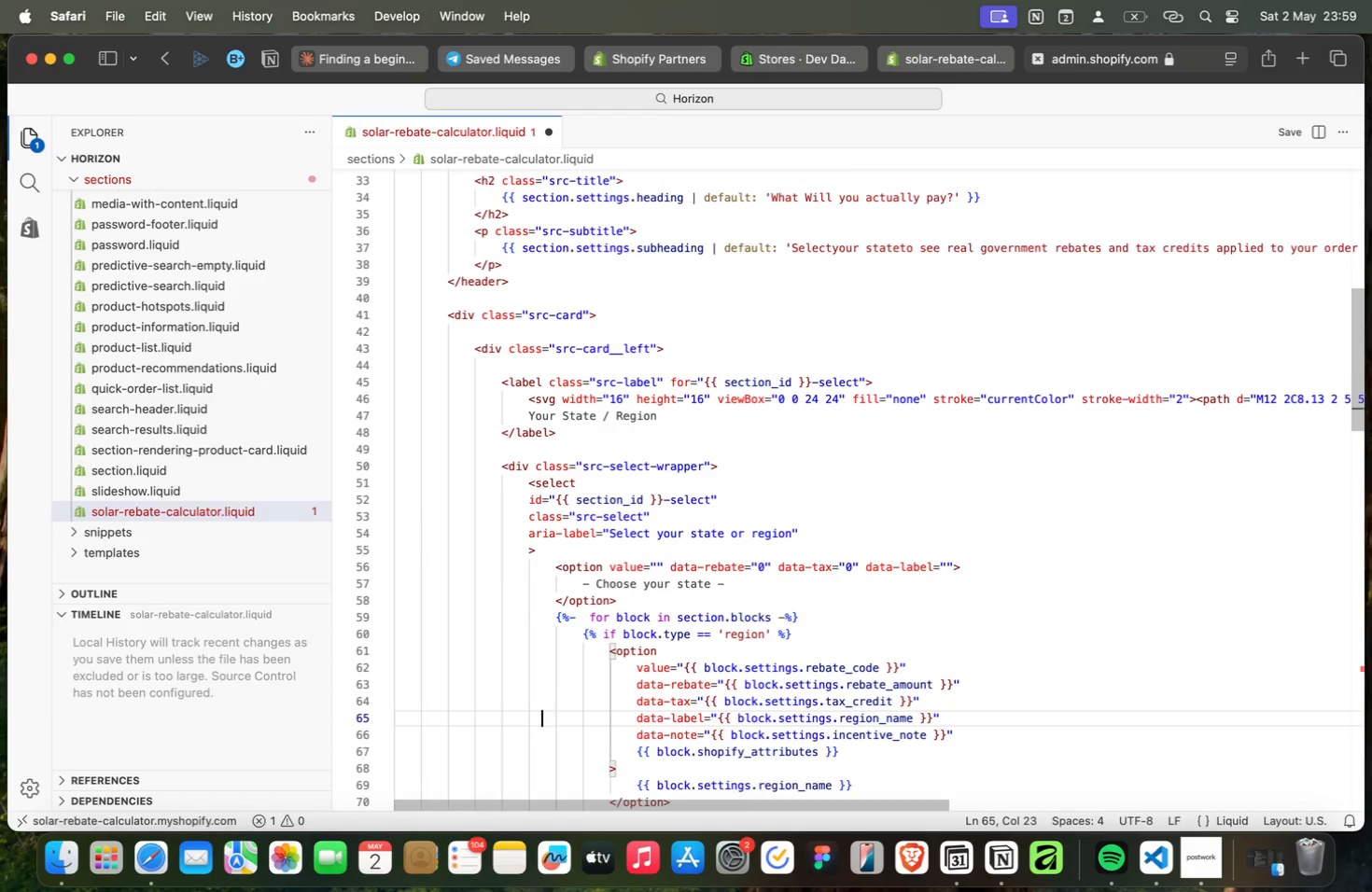 
key(ArrowDown)
 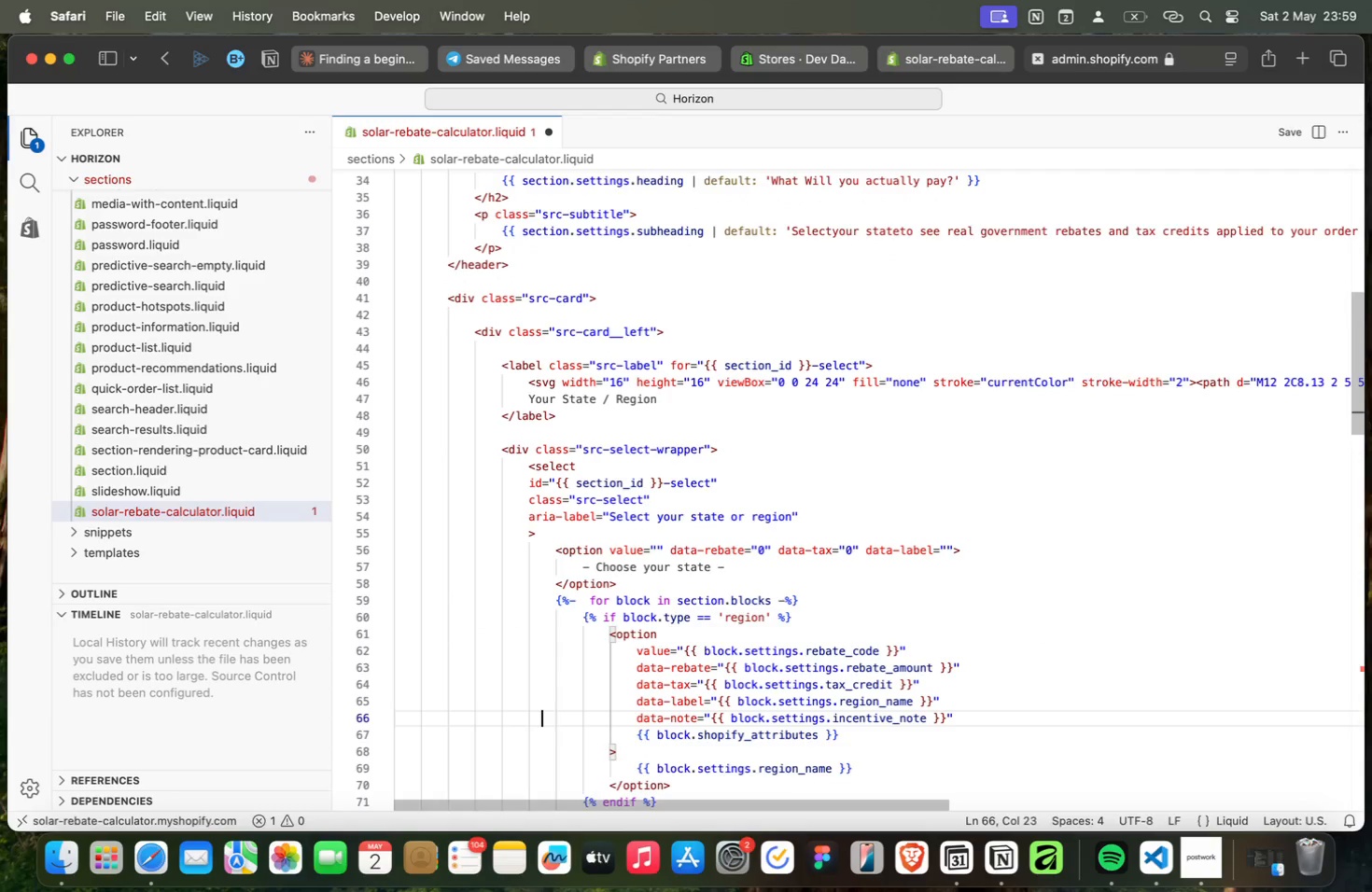 
key(ArrowDown)
 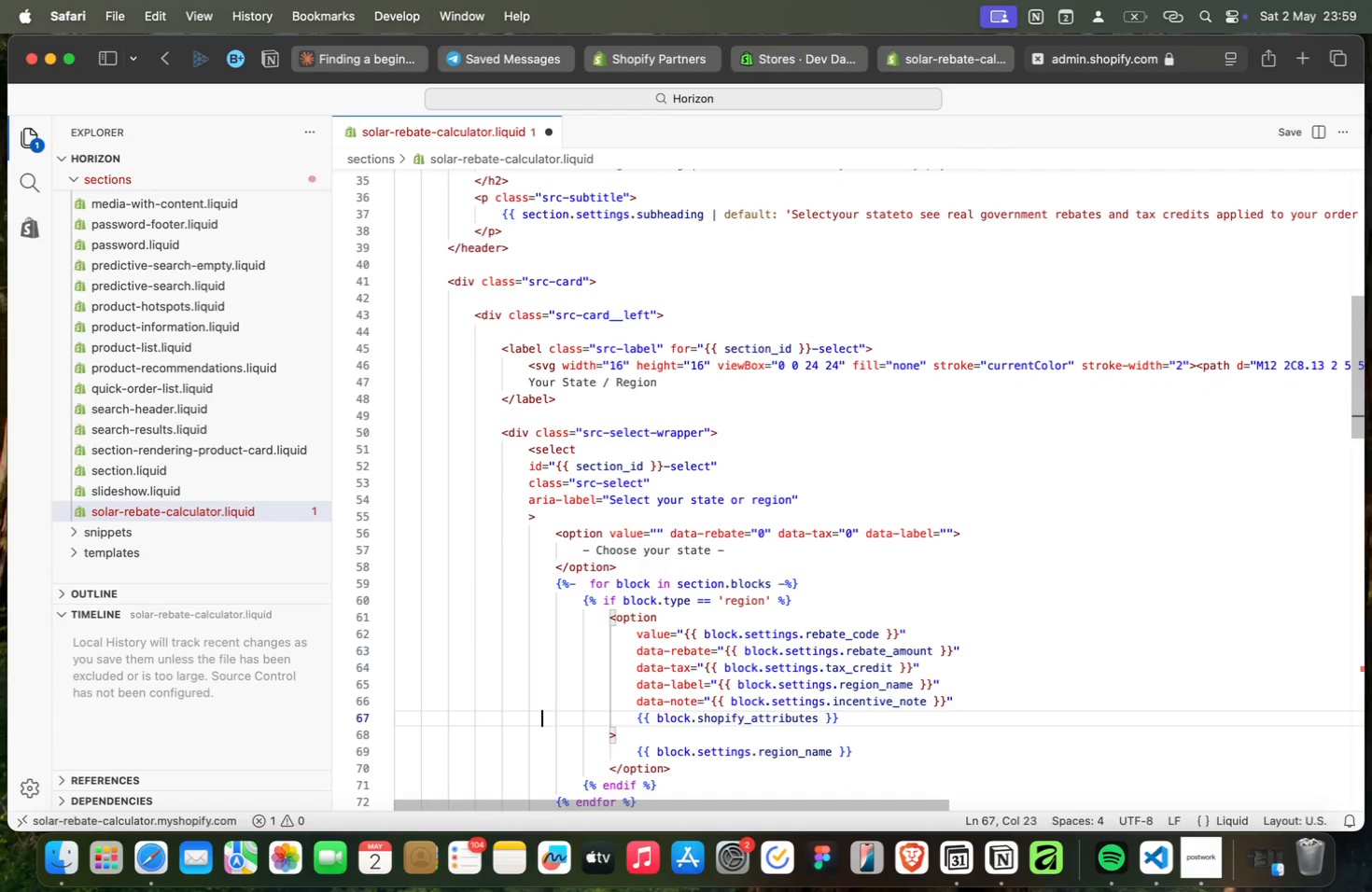 
key(ArrowDown)
 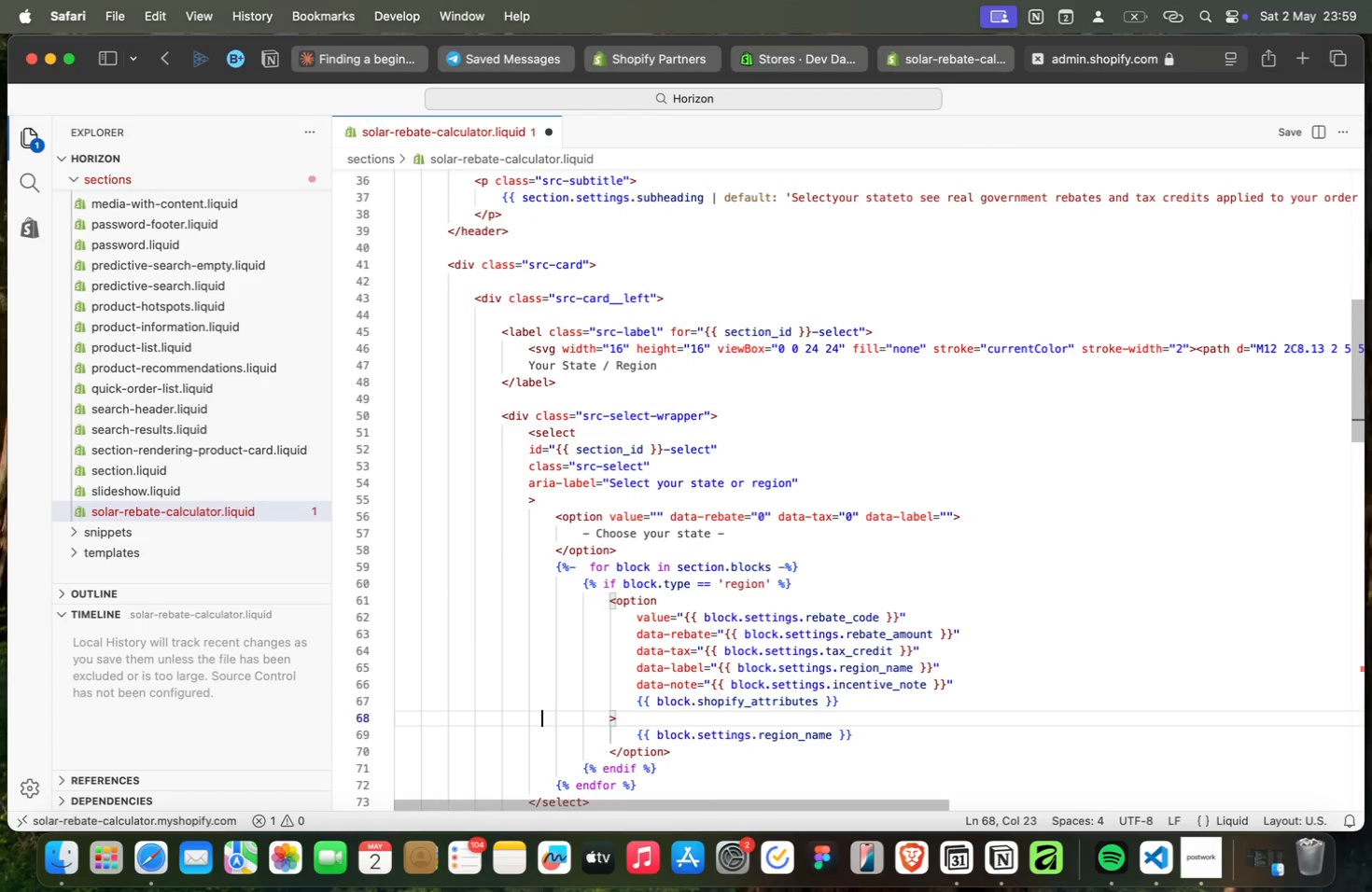 
key(ArrowDown)
 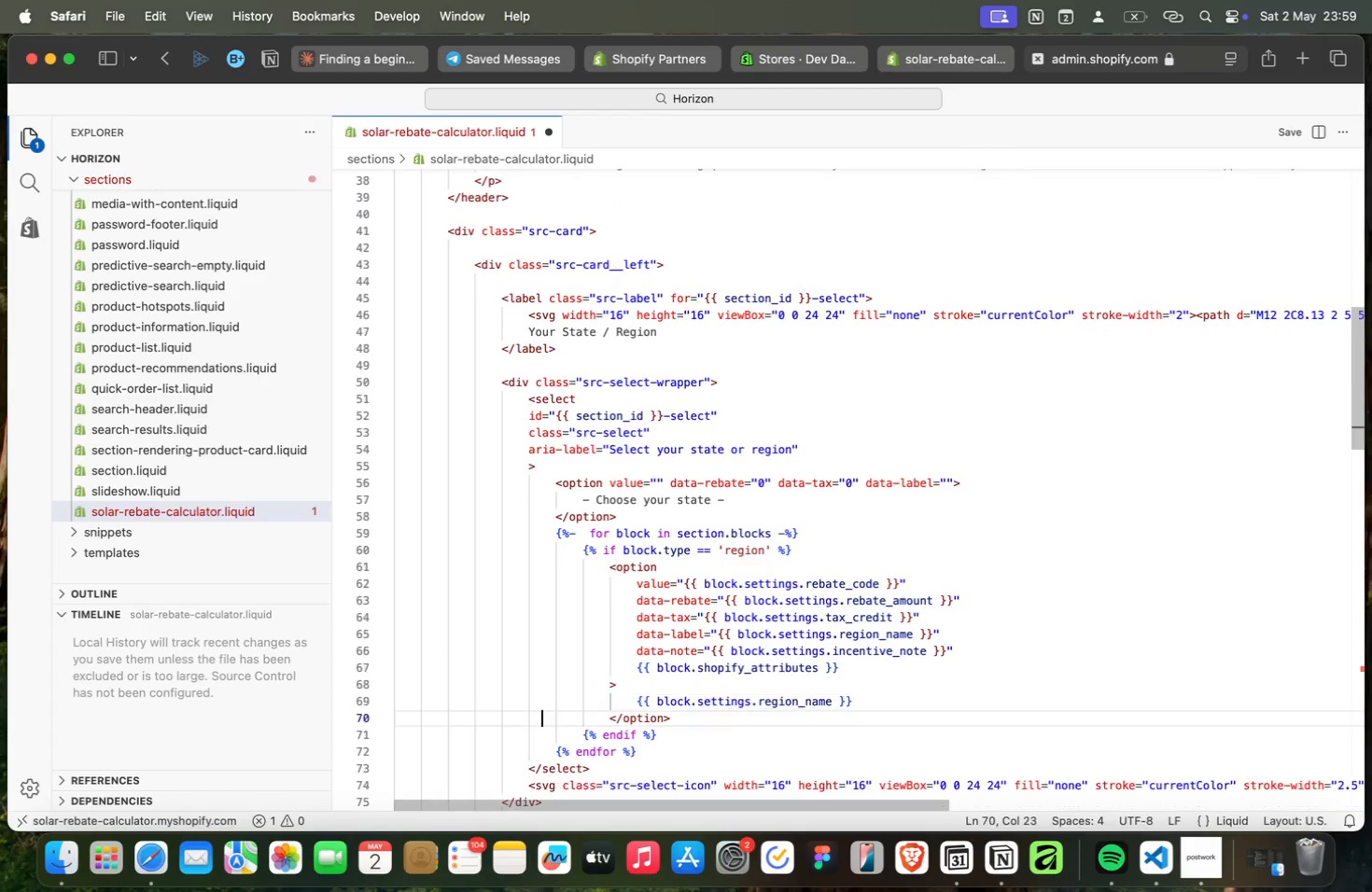 
key(ArrowDown)
 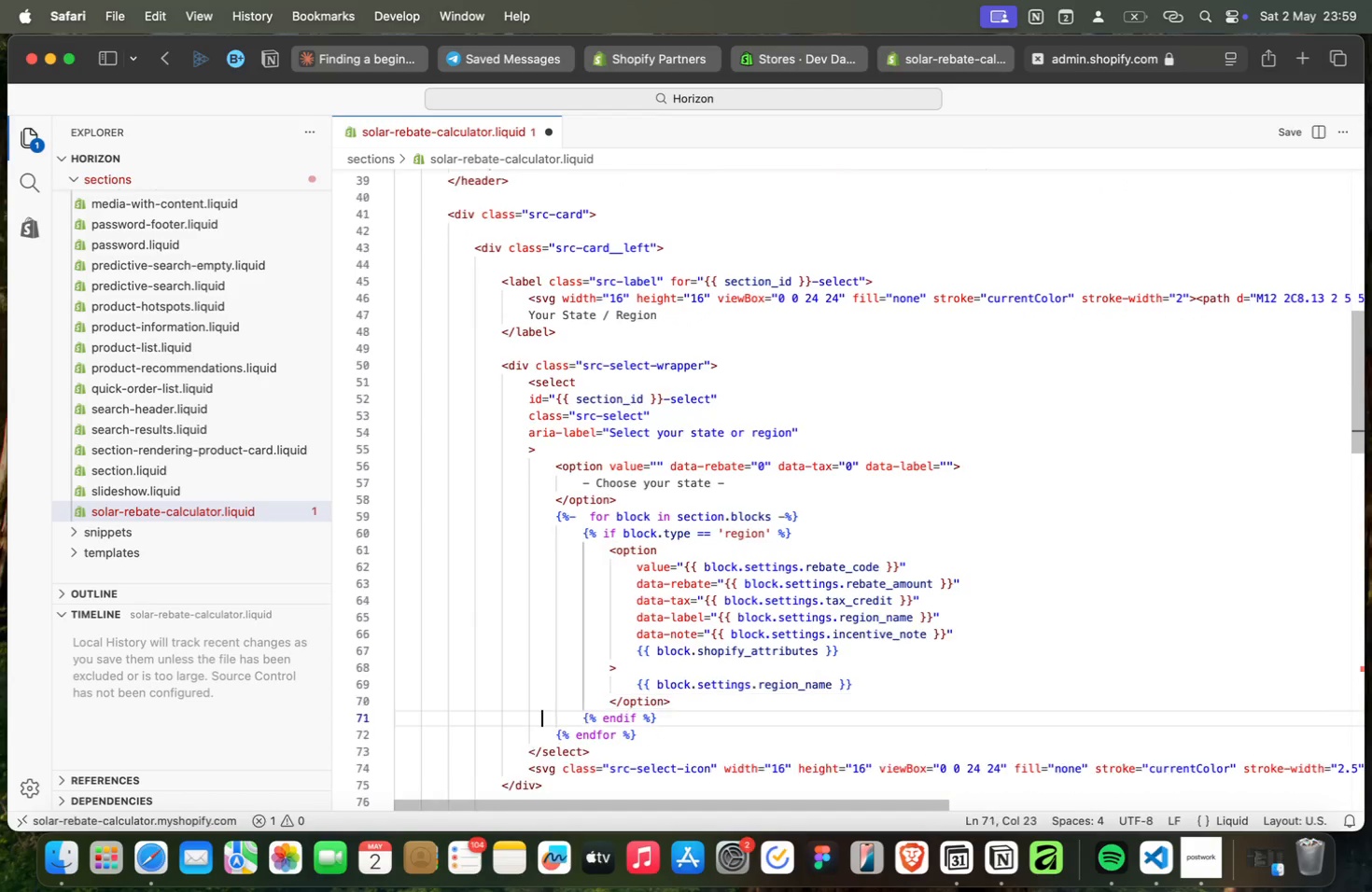 
key(ArrowDown)
 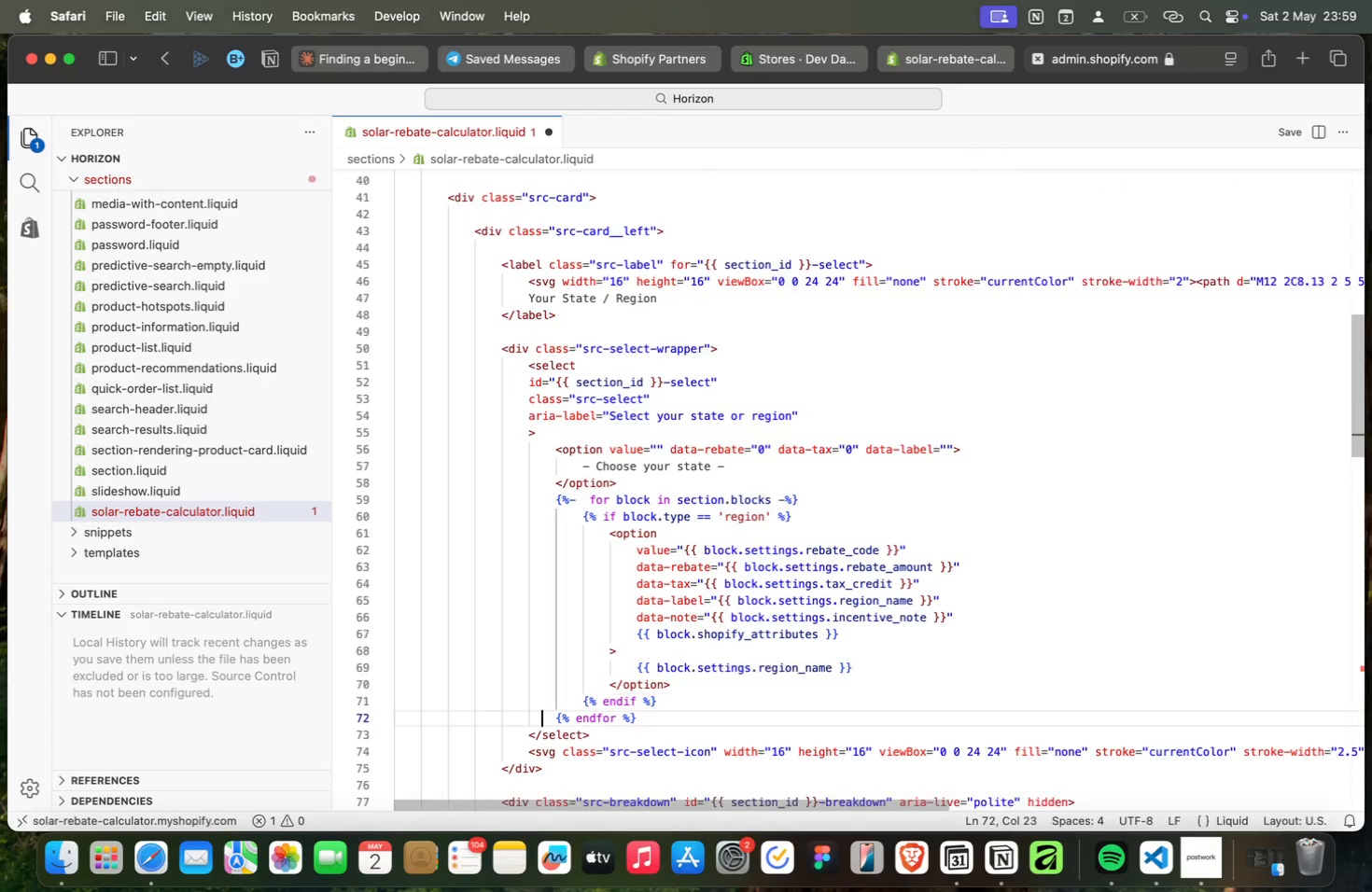 
key(ArrowDown)
 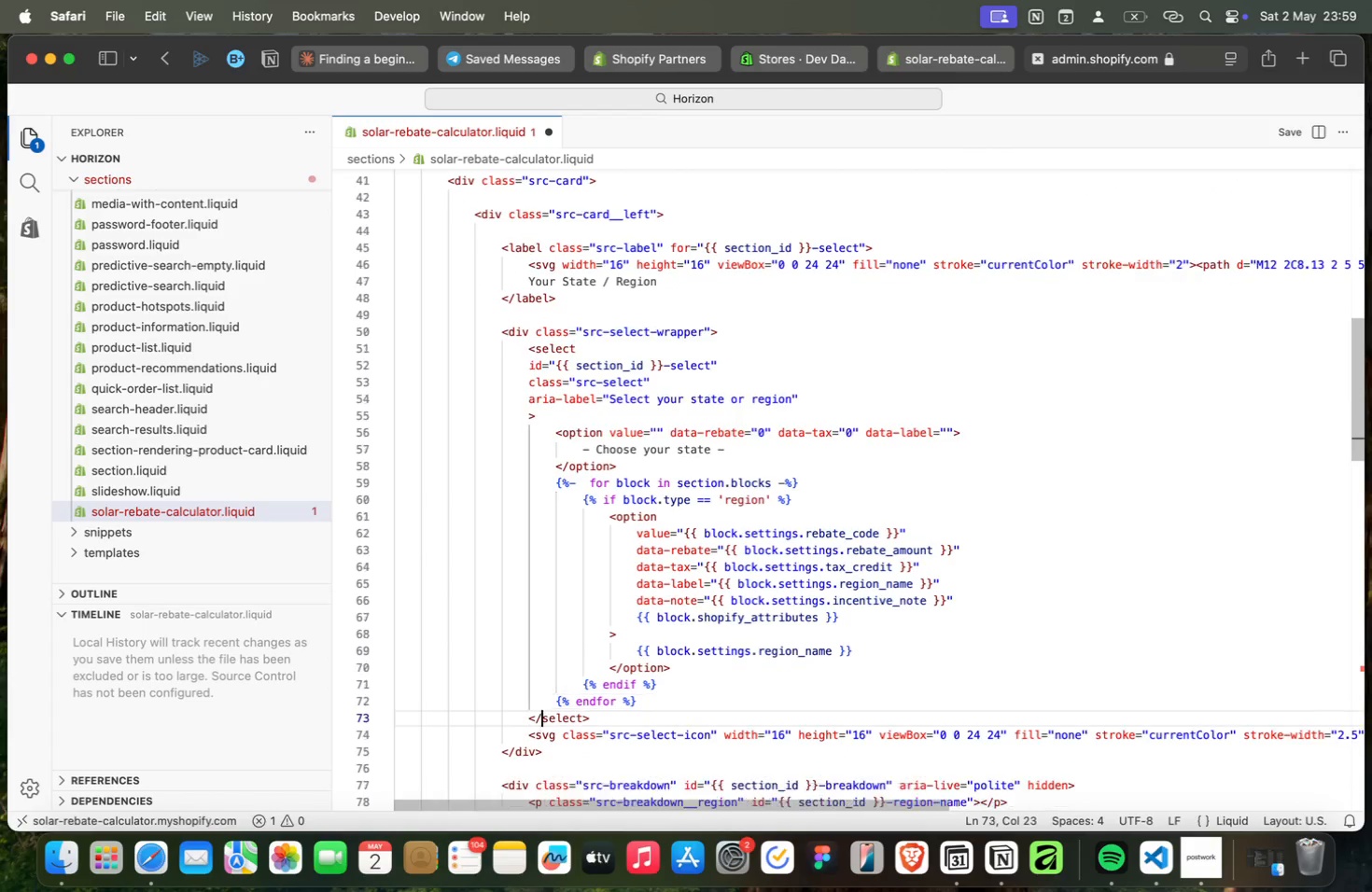 
key(ArrowDown)
 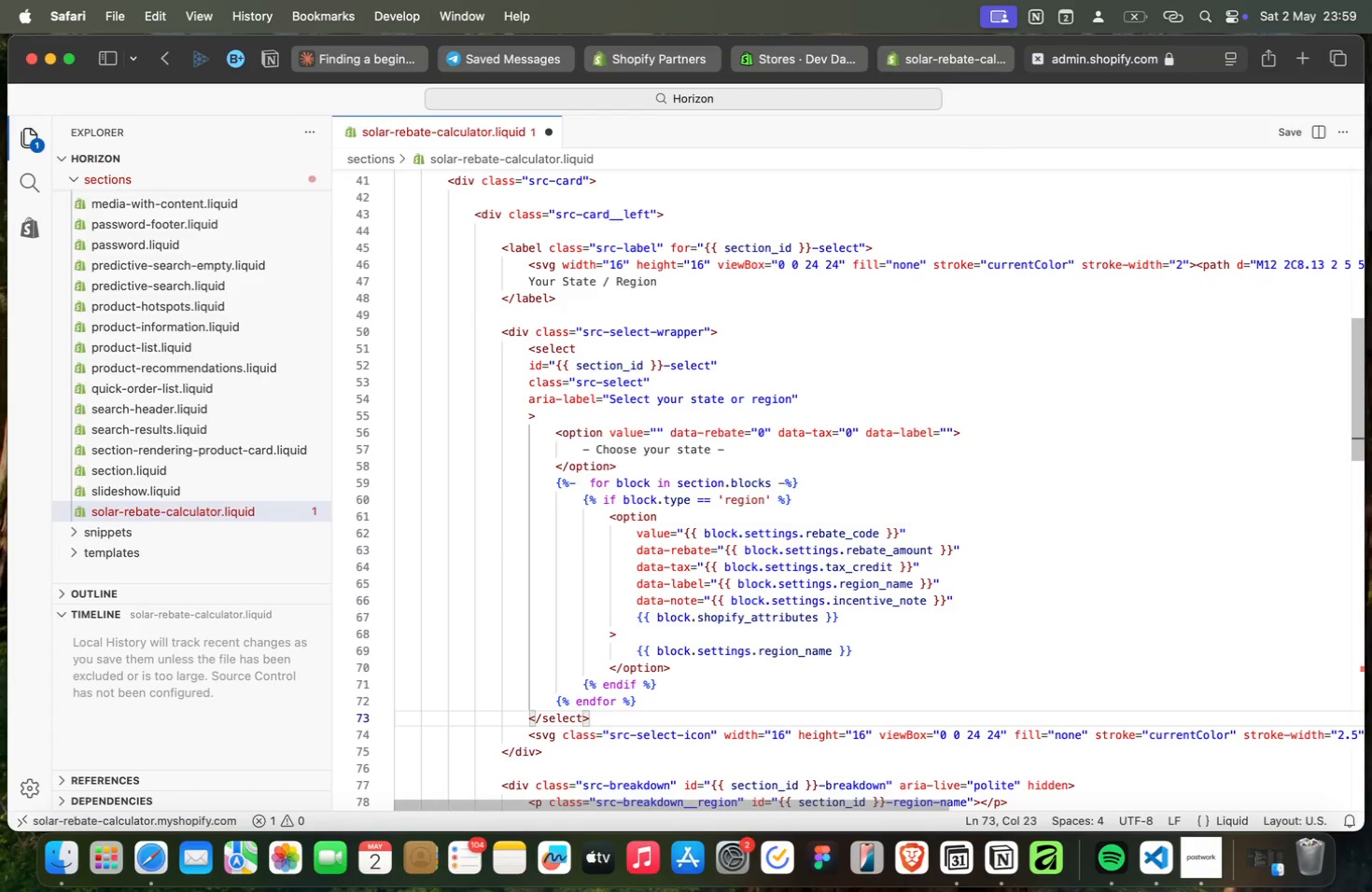 
key(ArrowDown)
 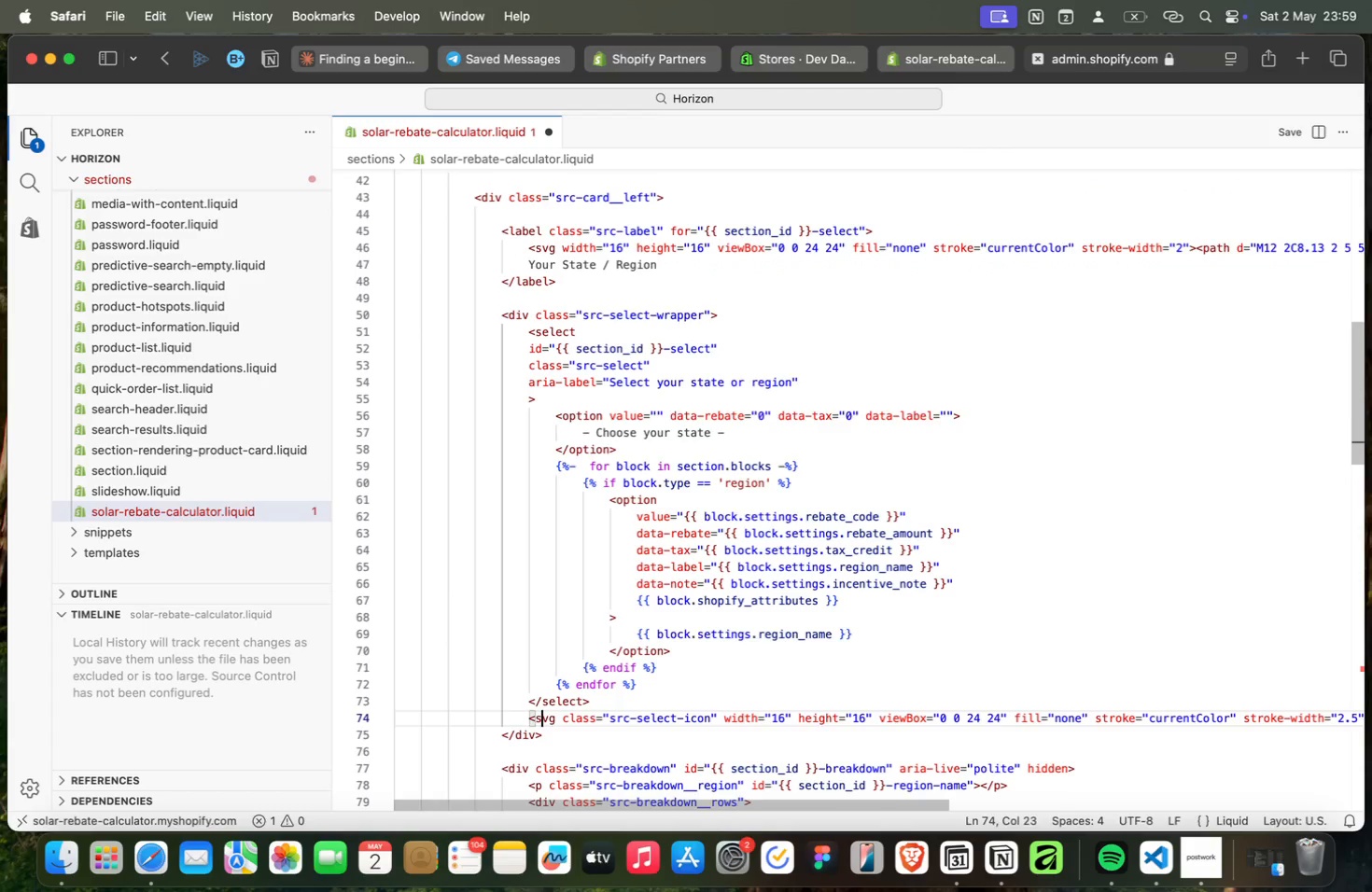 
key(ArrowDown)
 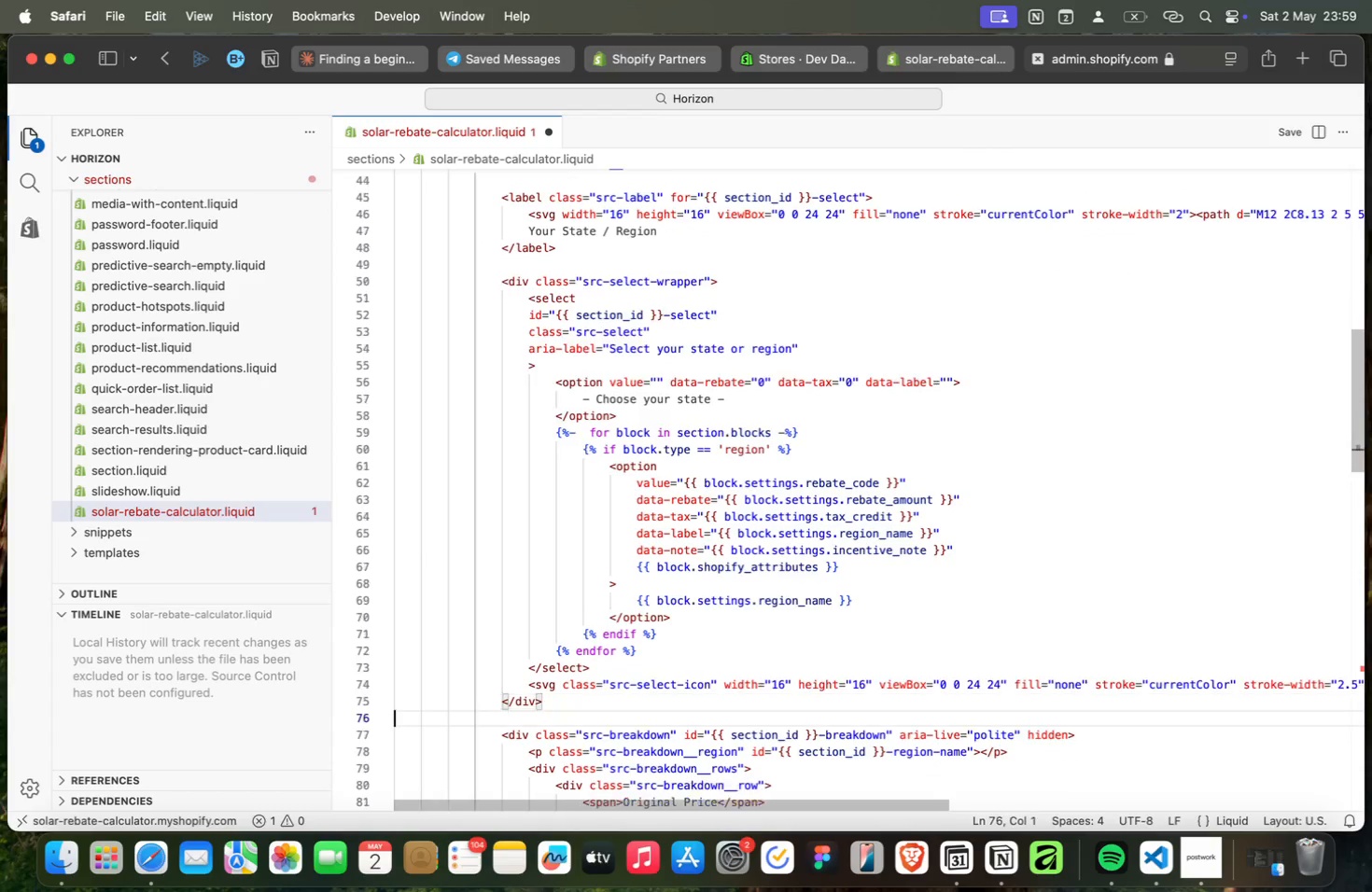 
key(ArrowDown)
 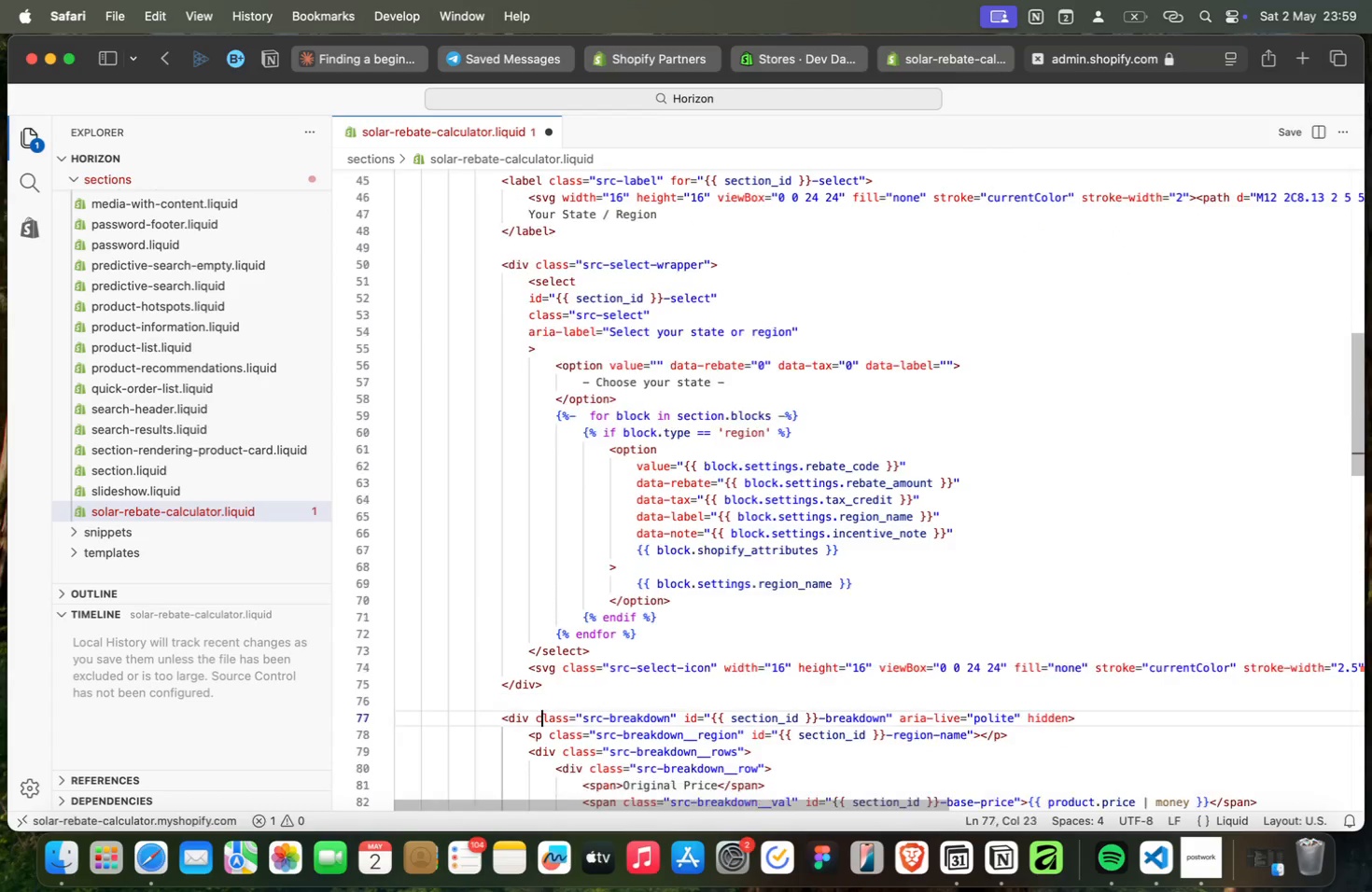 
key(ArrowDown)
 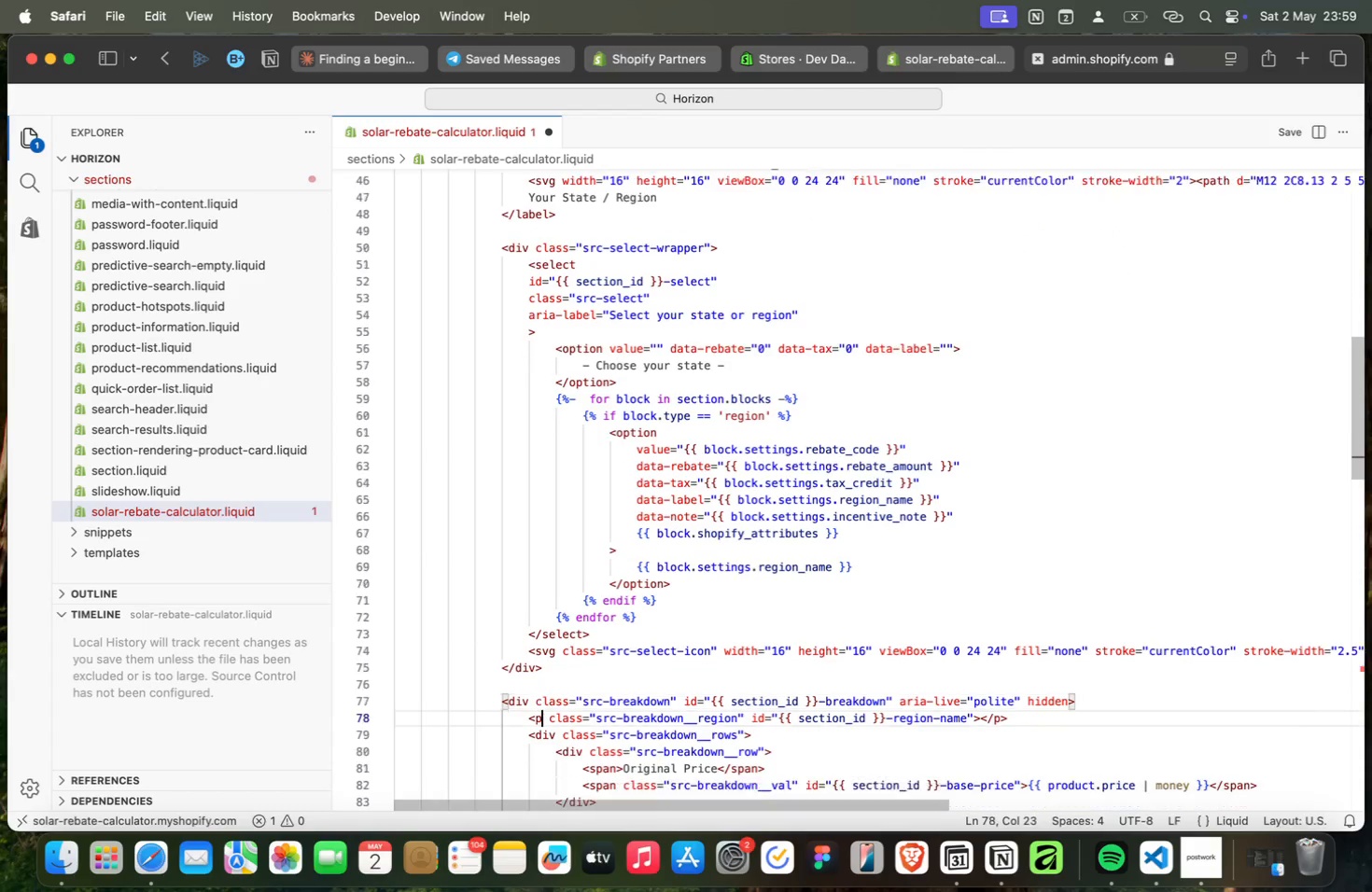 
key(ArrowDown)
 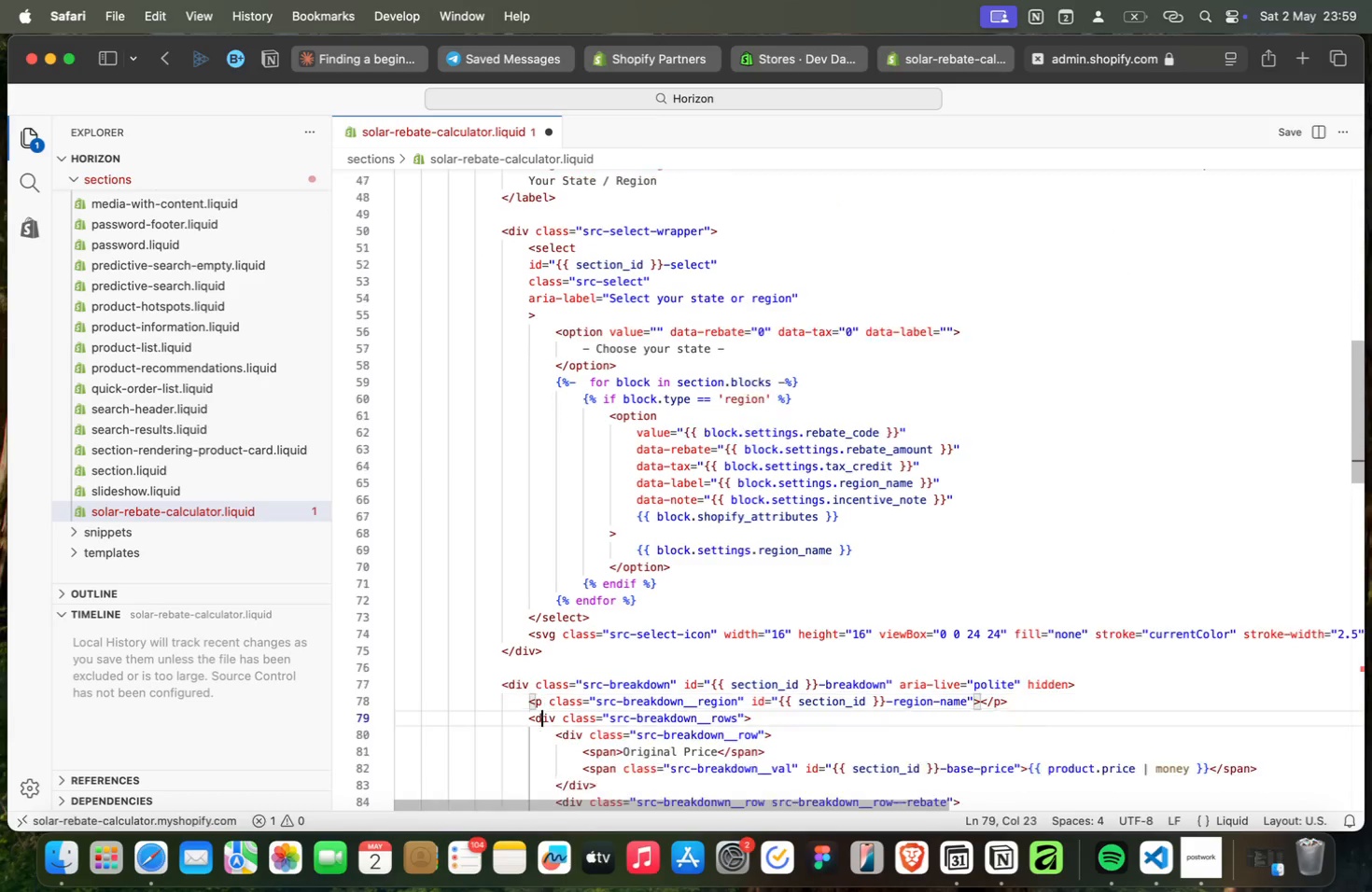 
key(ArrowDown)
 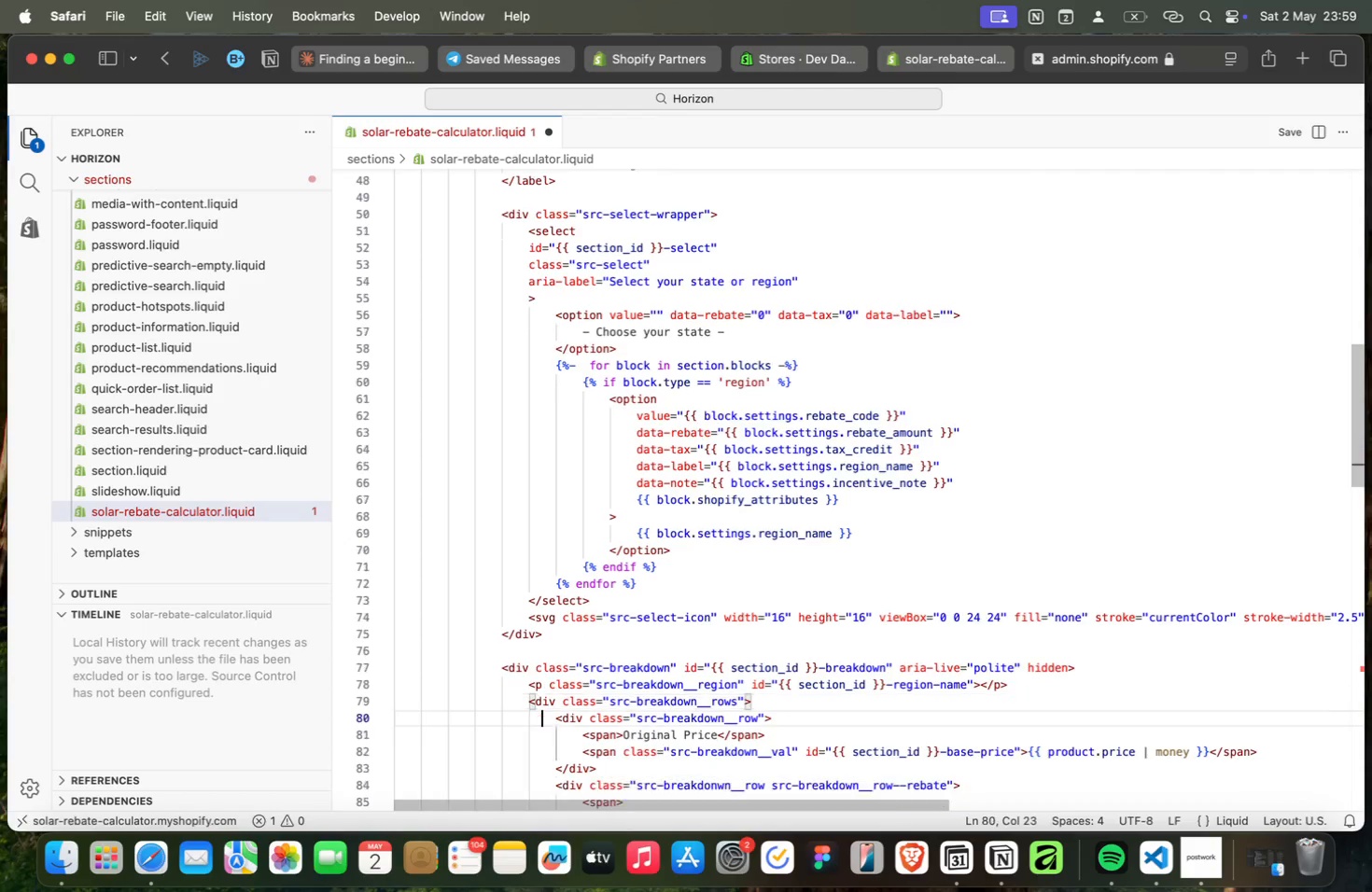 
key(ArrowDown)
 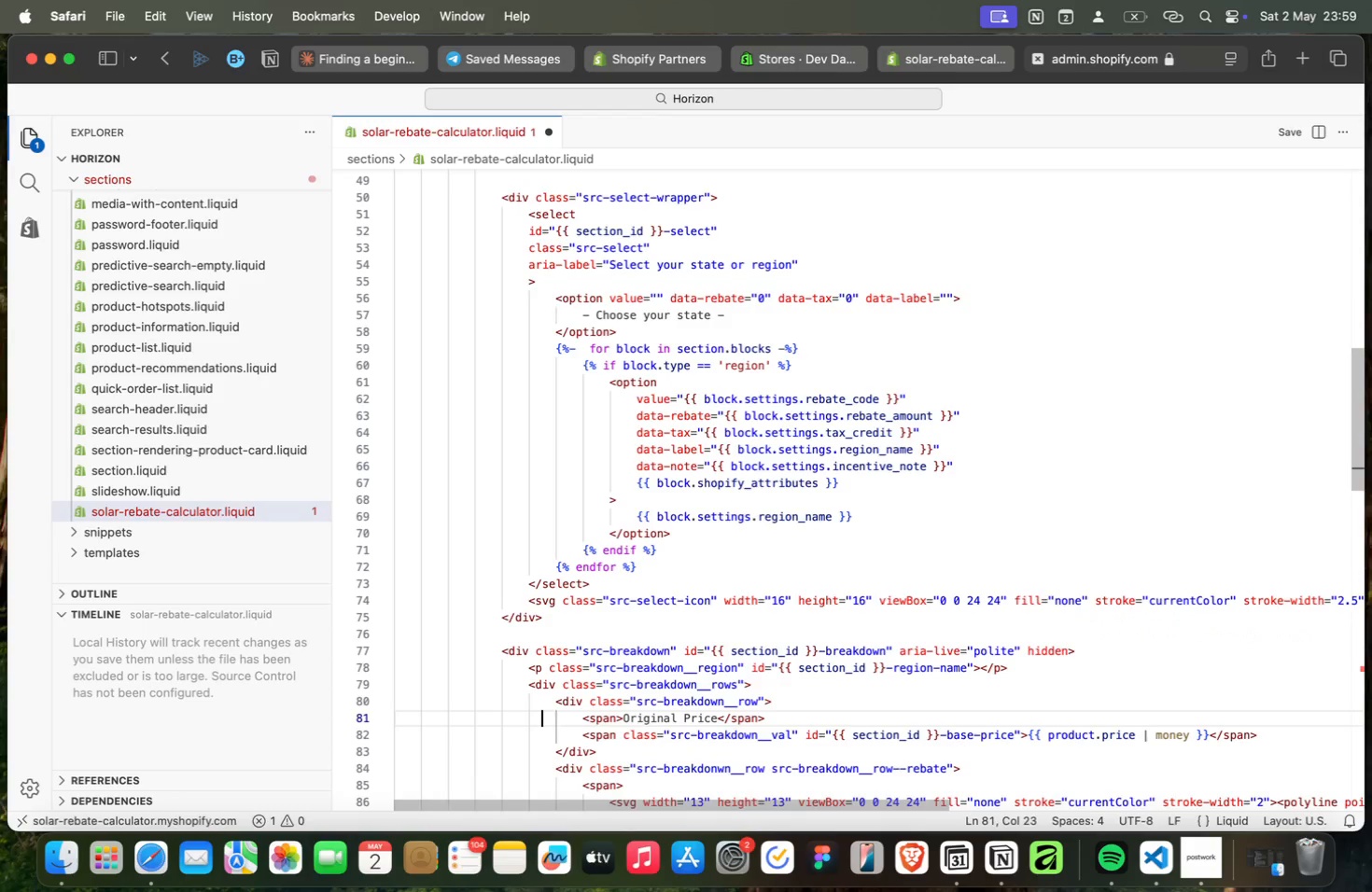 
key(ArrowDown)
 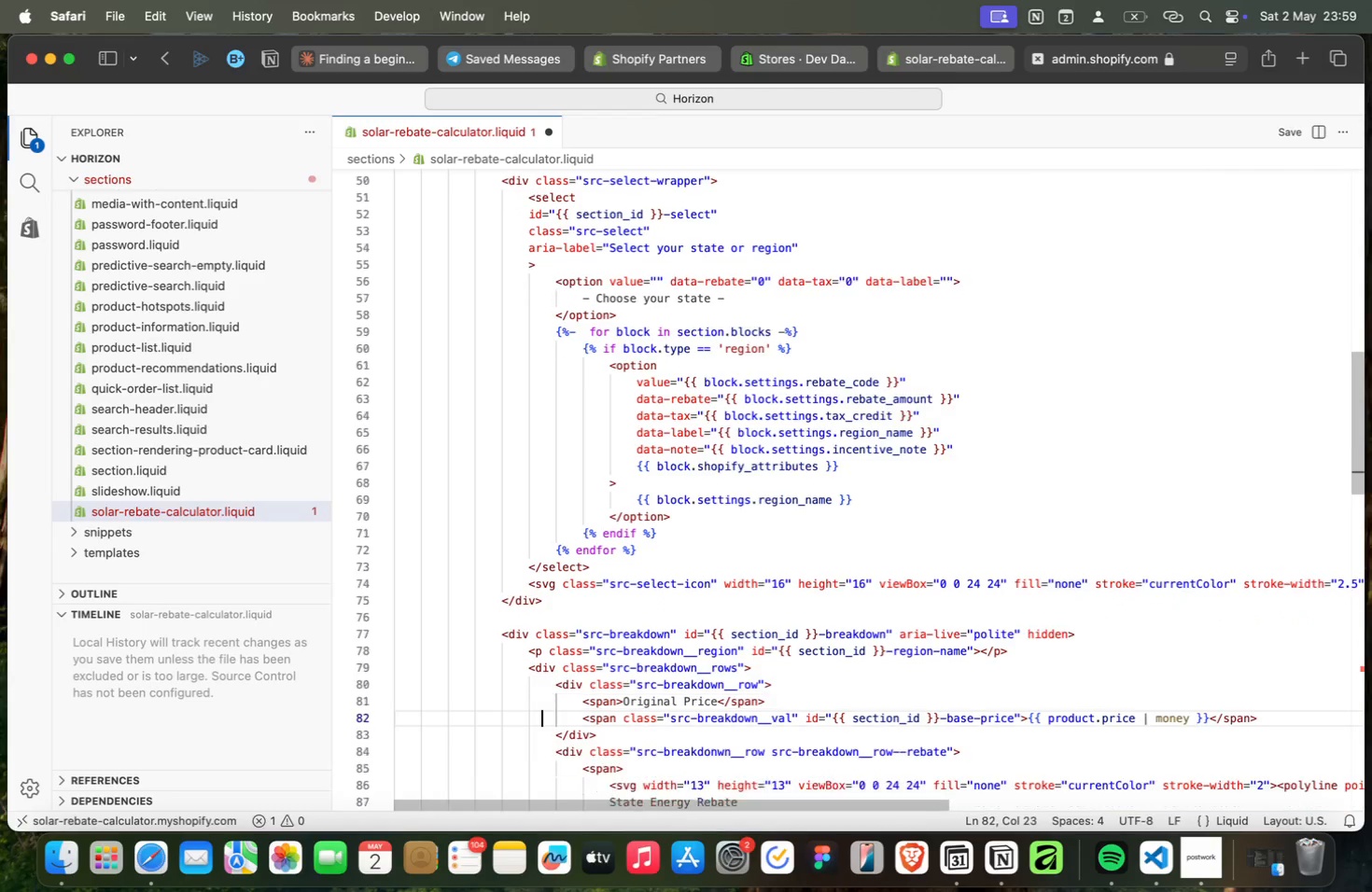 
key(ArrowDown)
 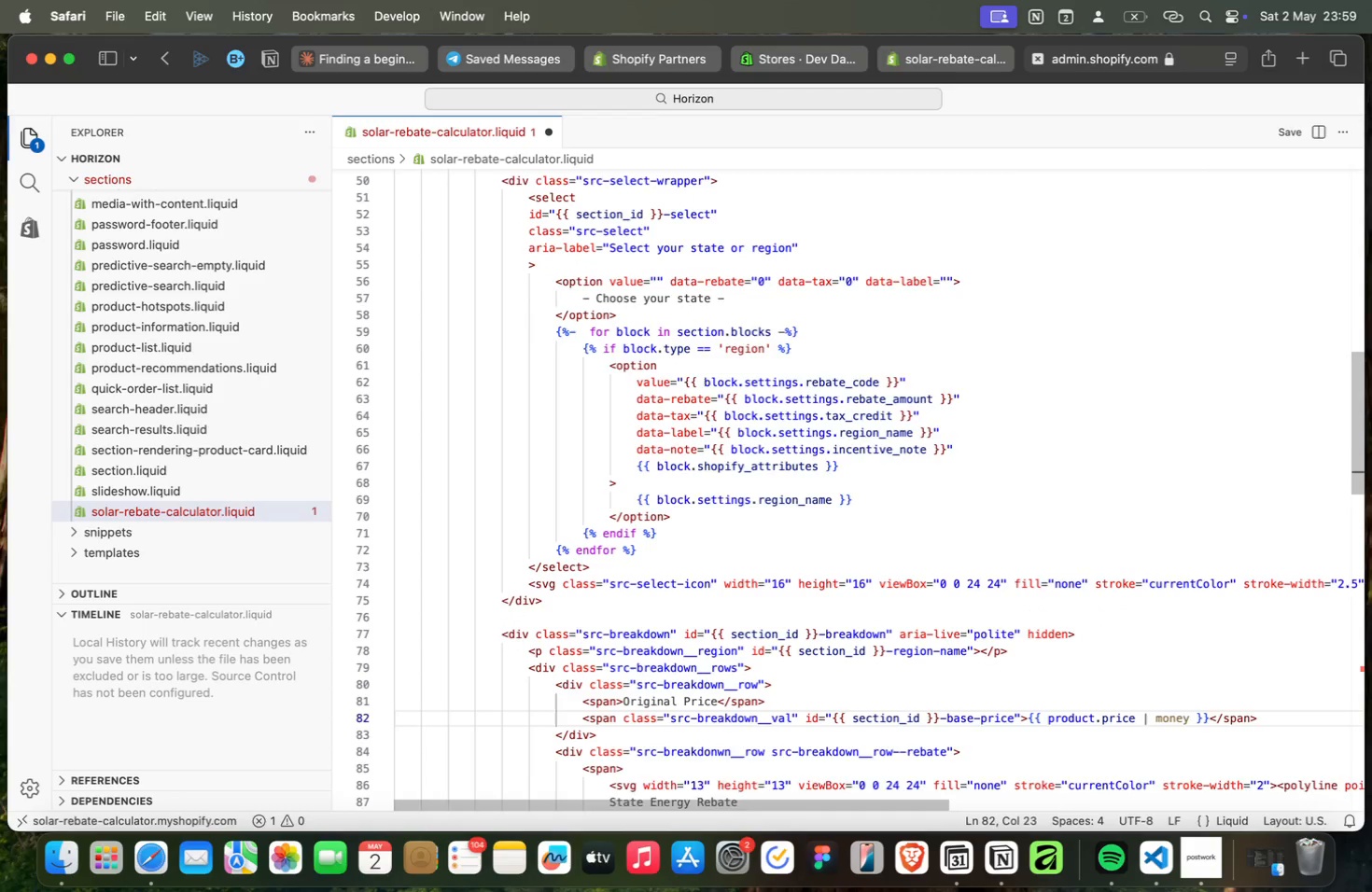 
key(ArrowDown)
 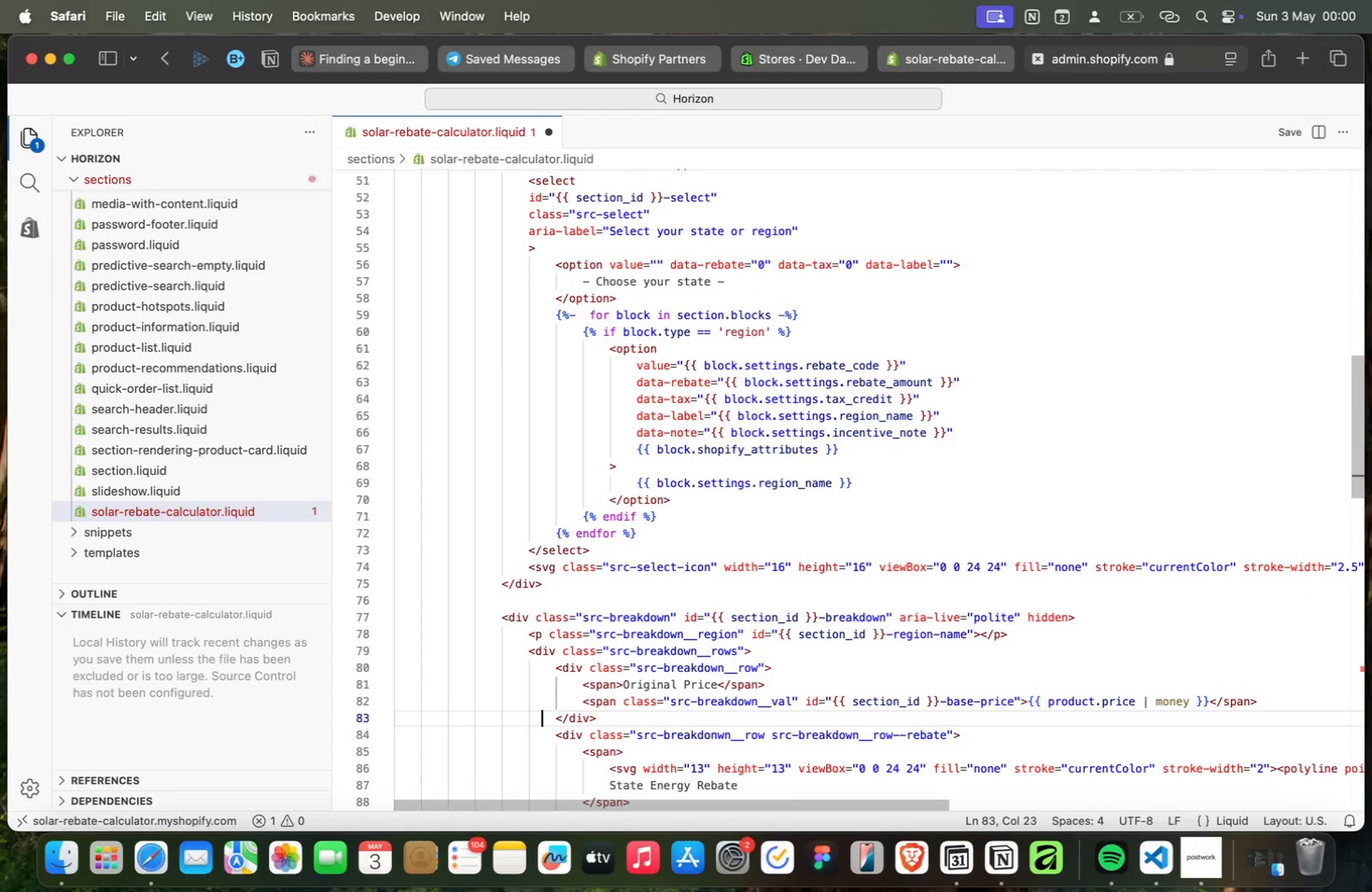 
key(ArrowDown)
 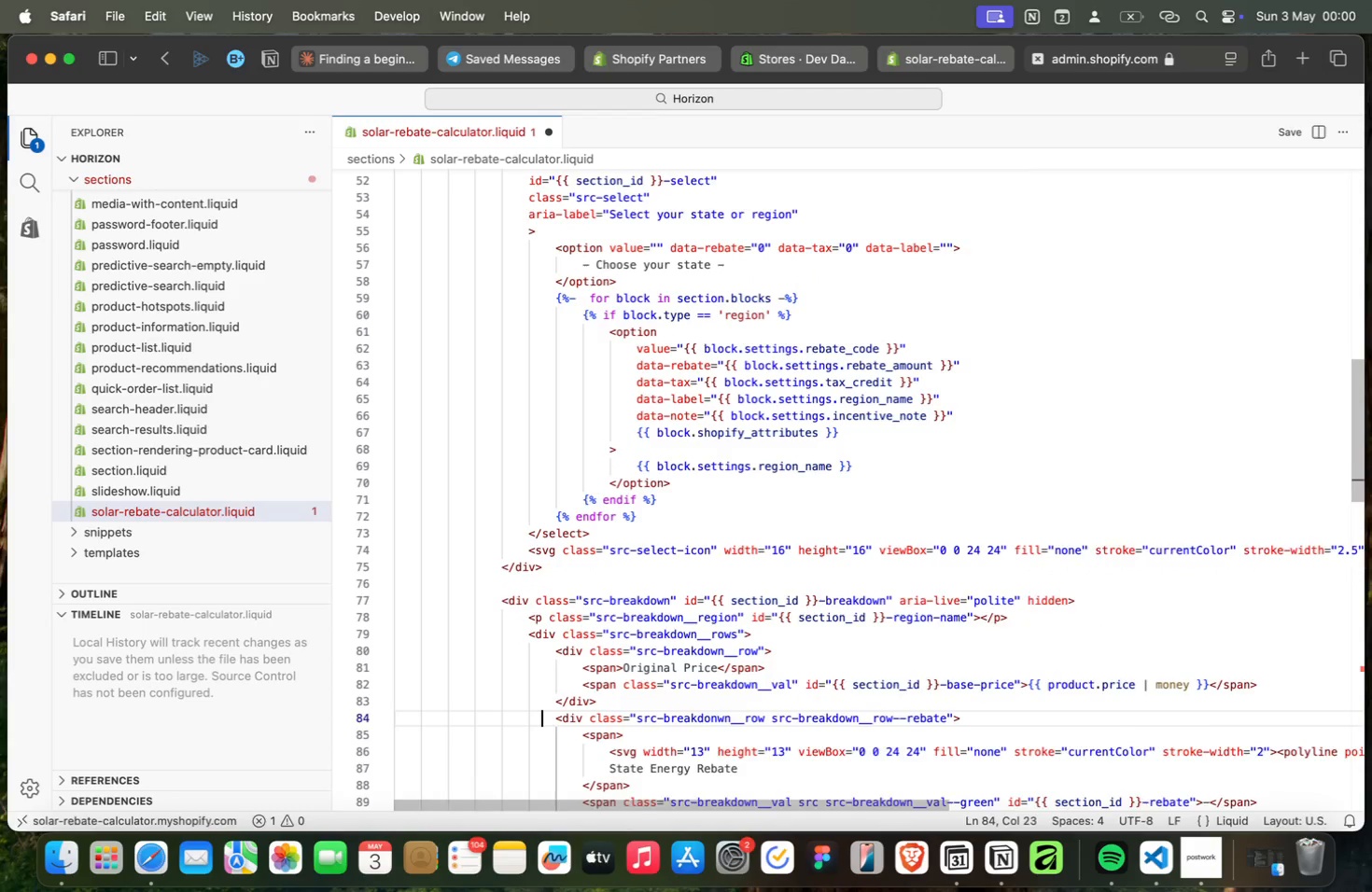 
key(ArrowDown)
 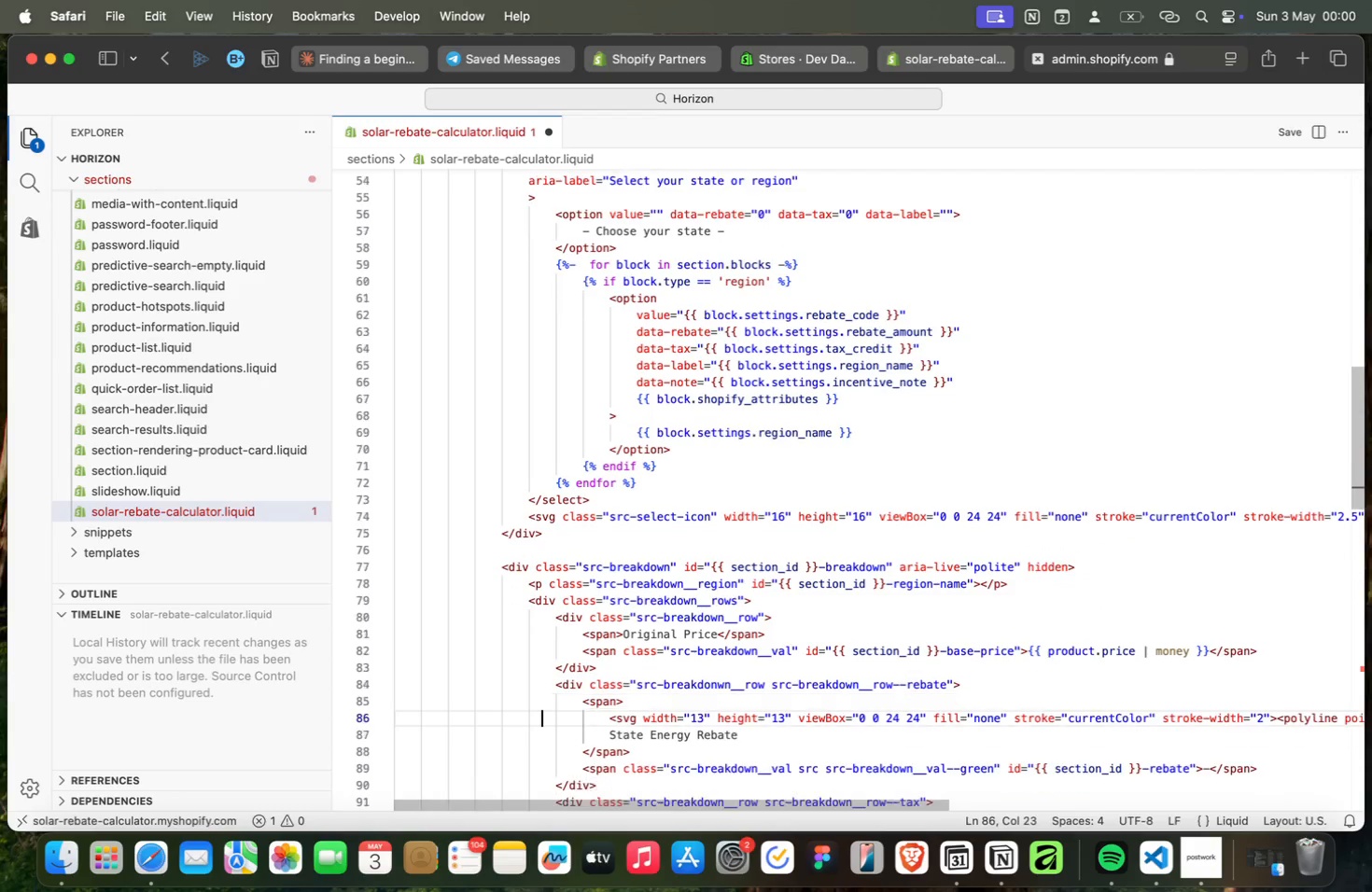 
key(ArrowDown)
 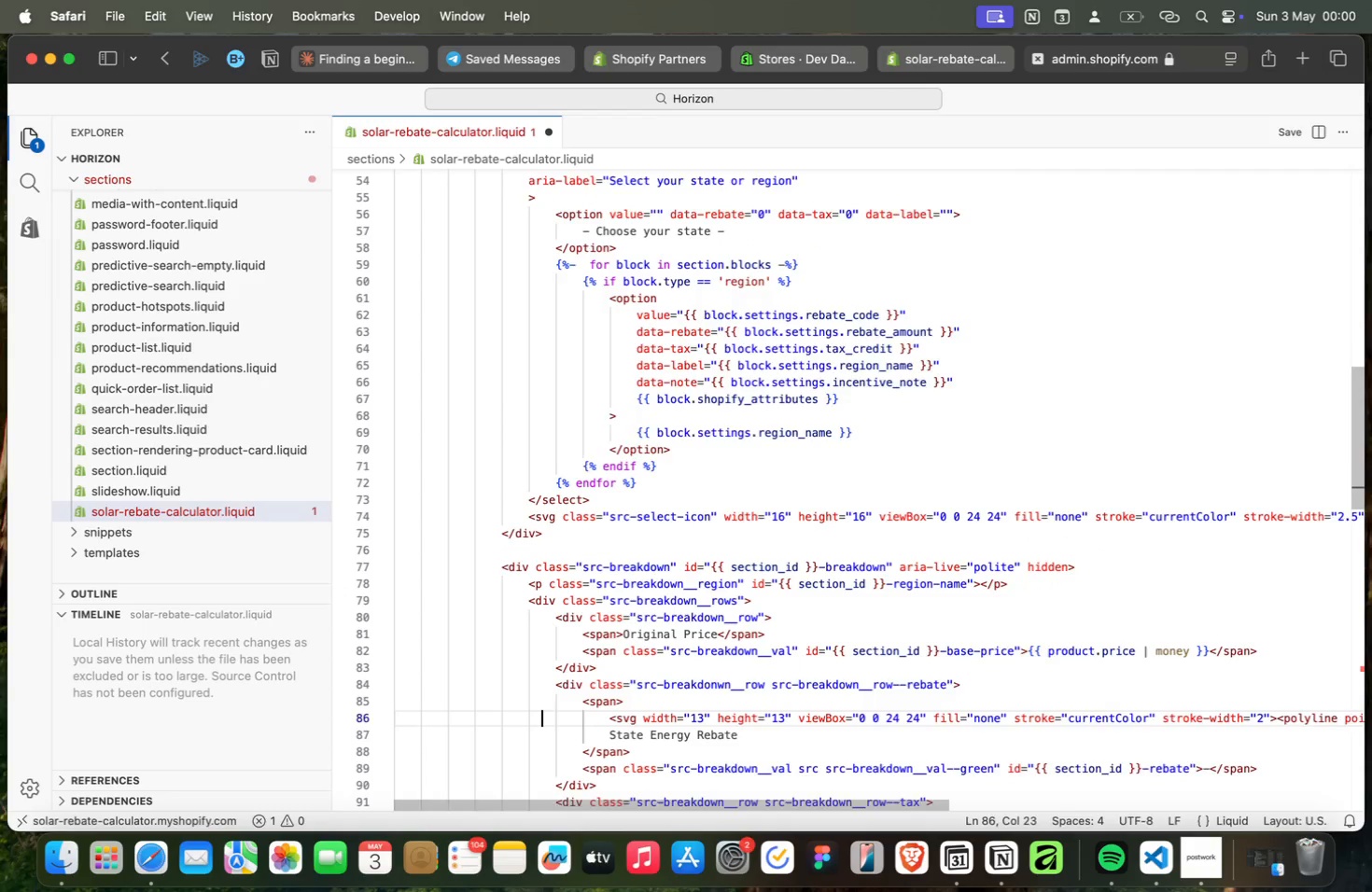 
key(ArrowDown)
 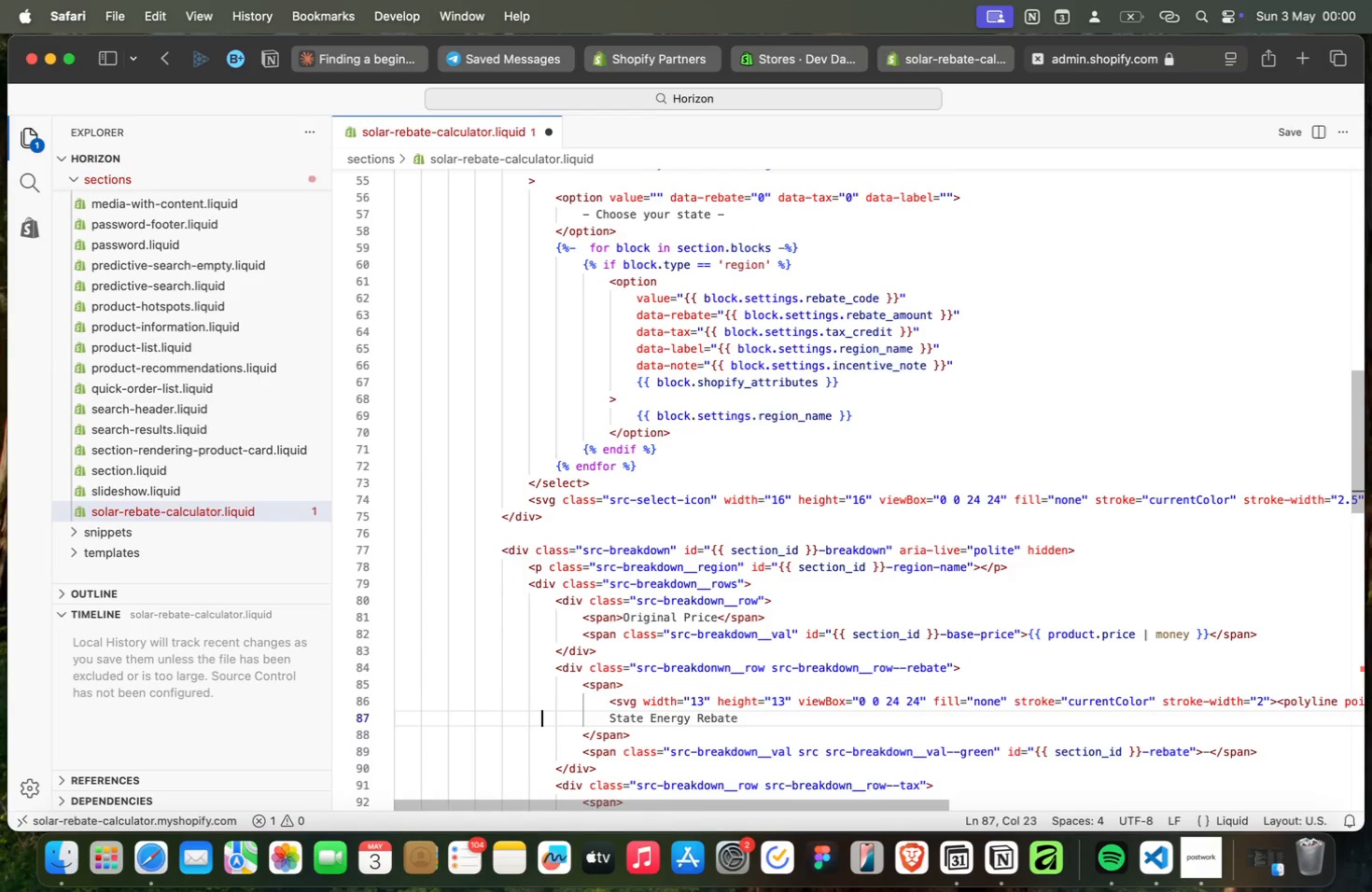 
key(ArrowDown)
 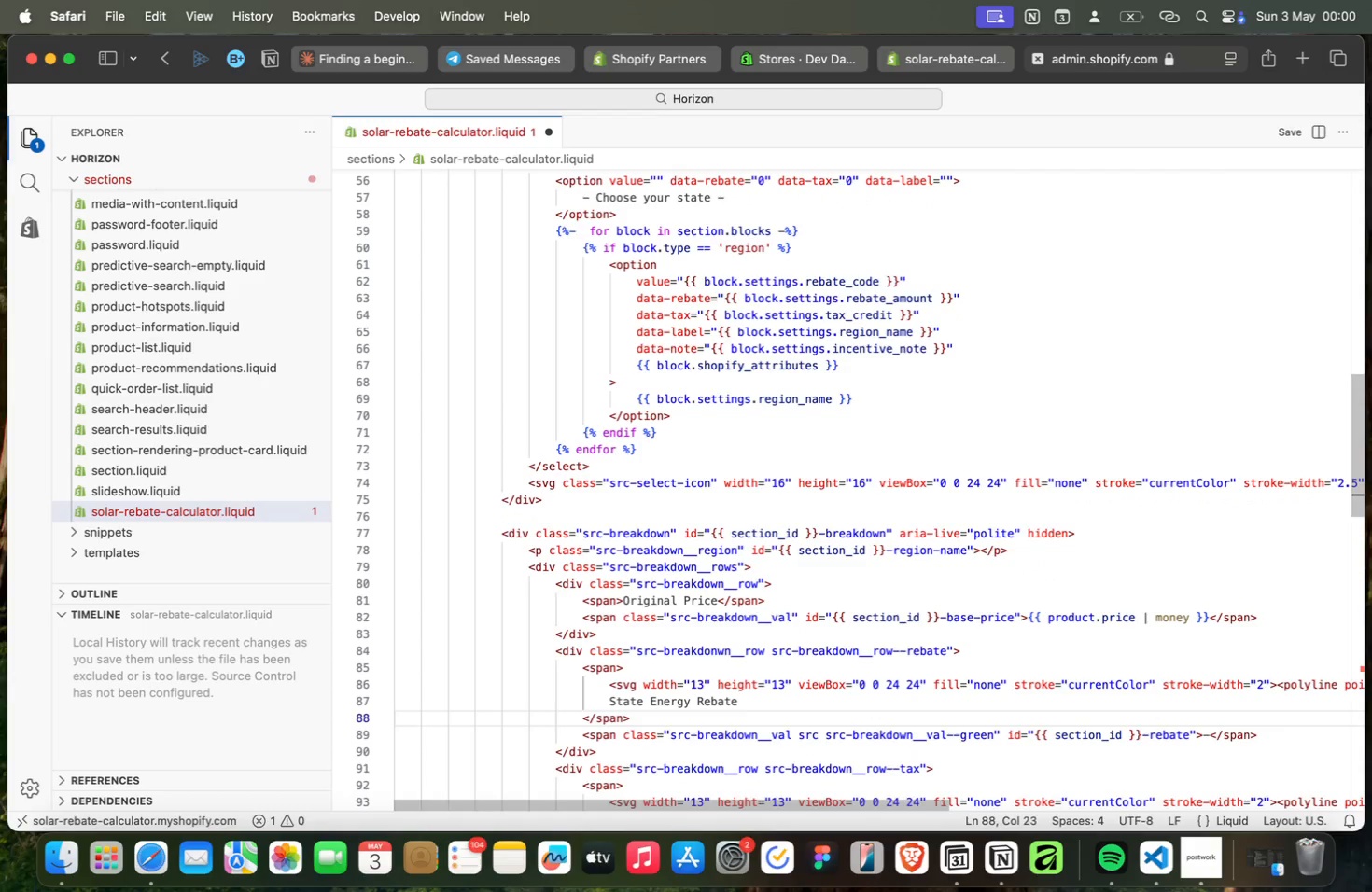 
key(ArrowDown)
 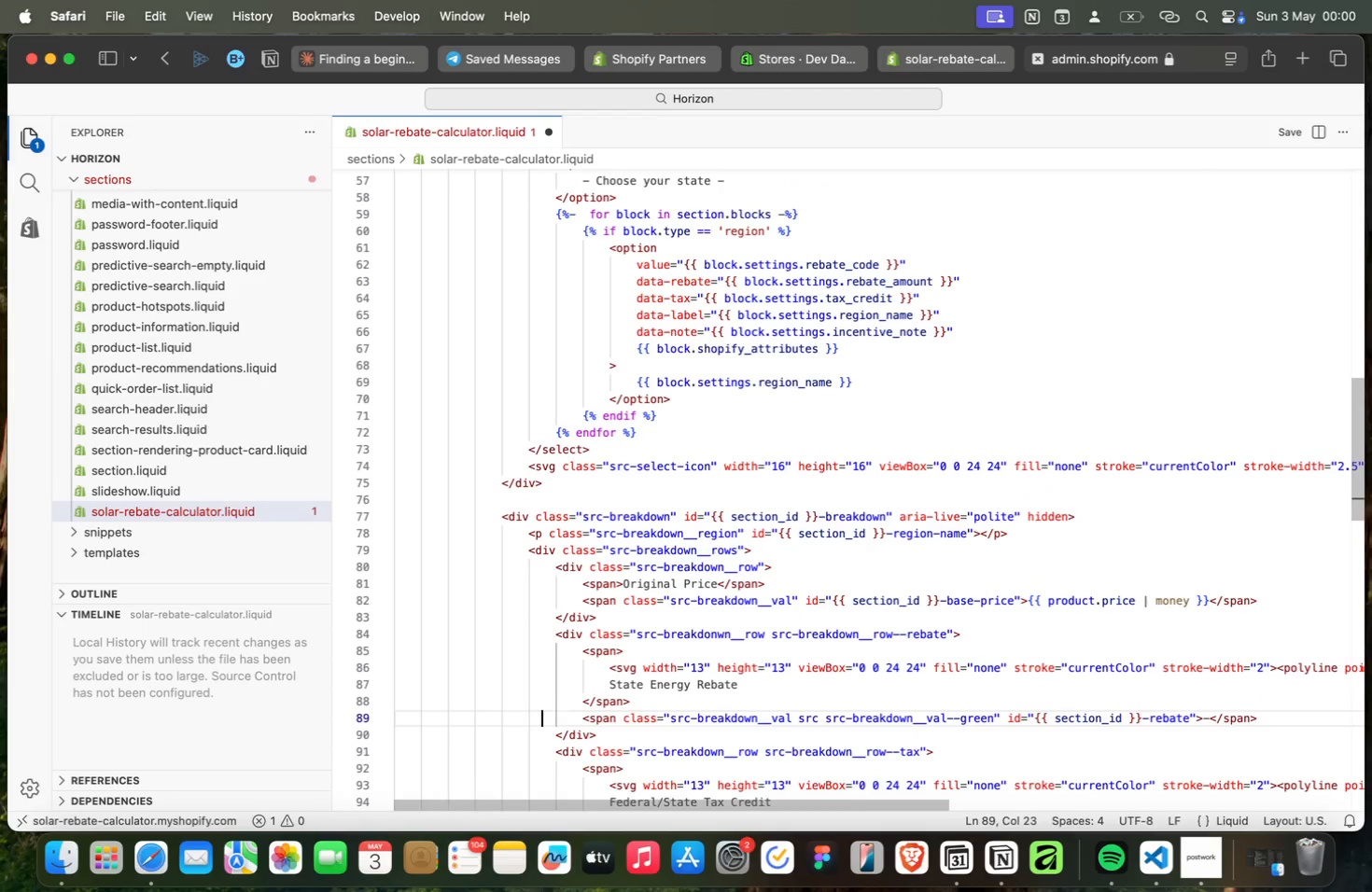 
key(ArrowDown)
 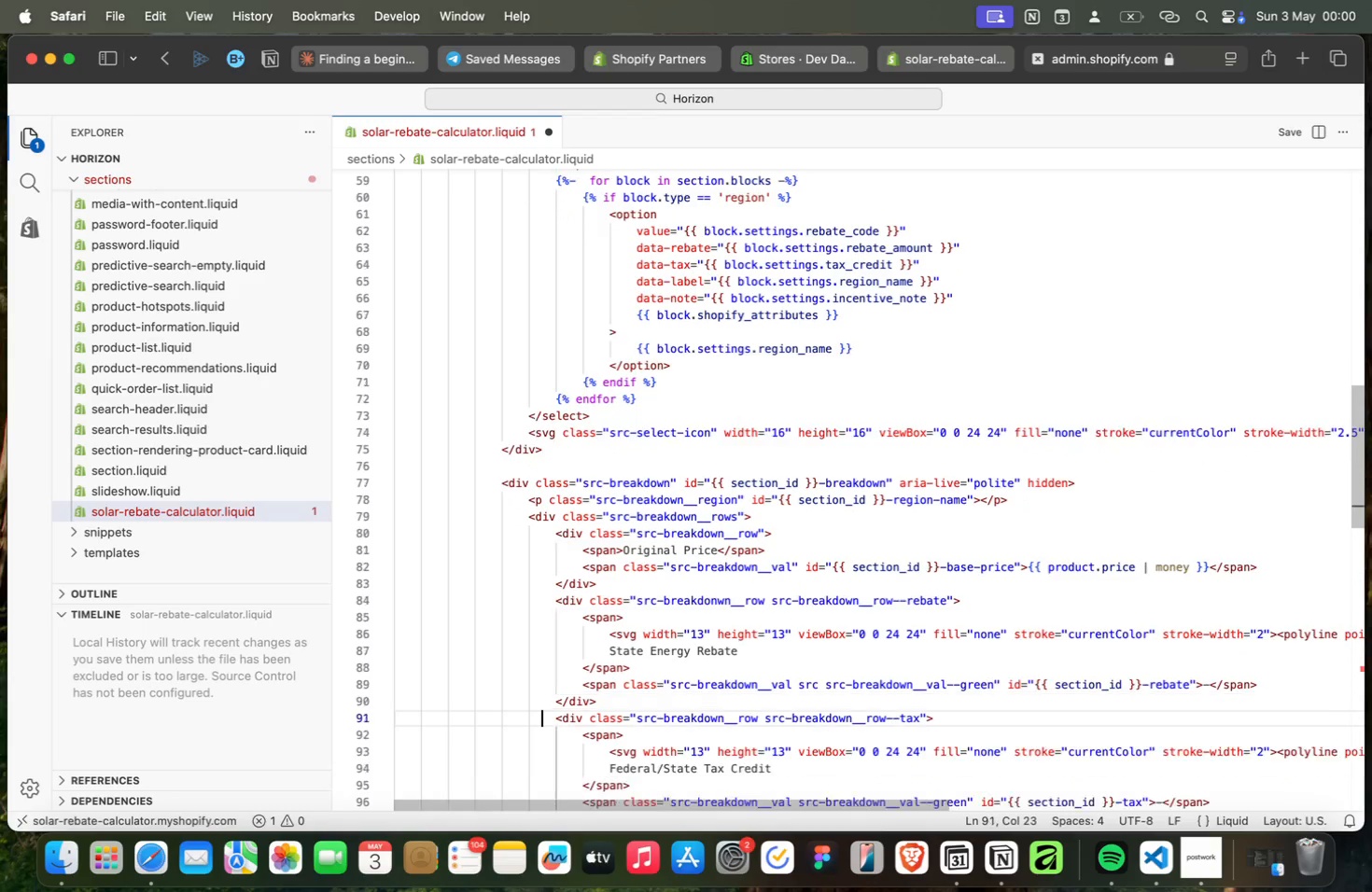 
key(ArrowDown)
 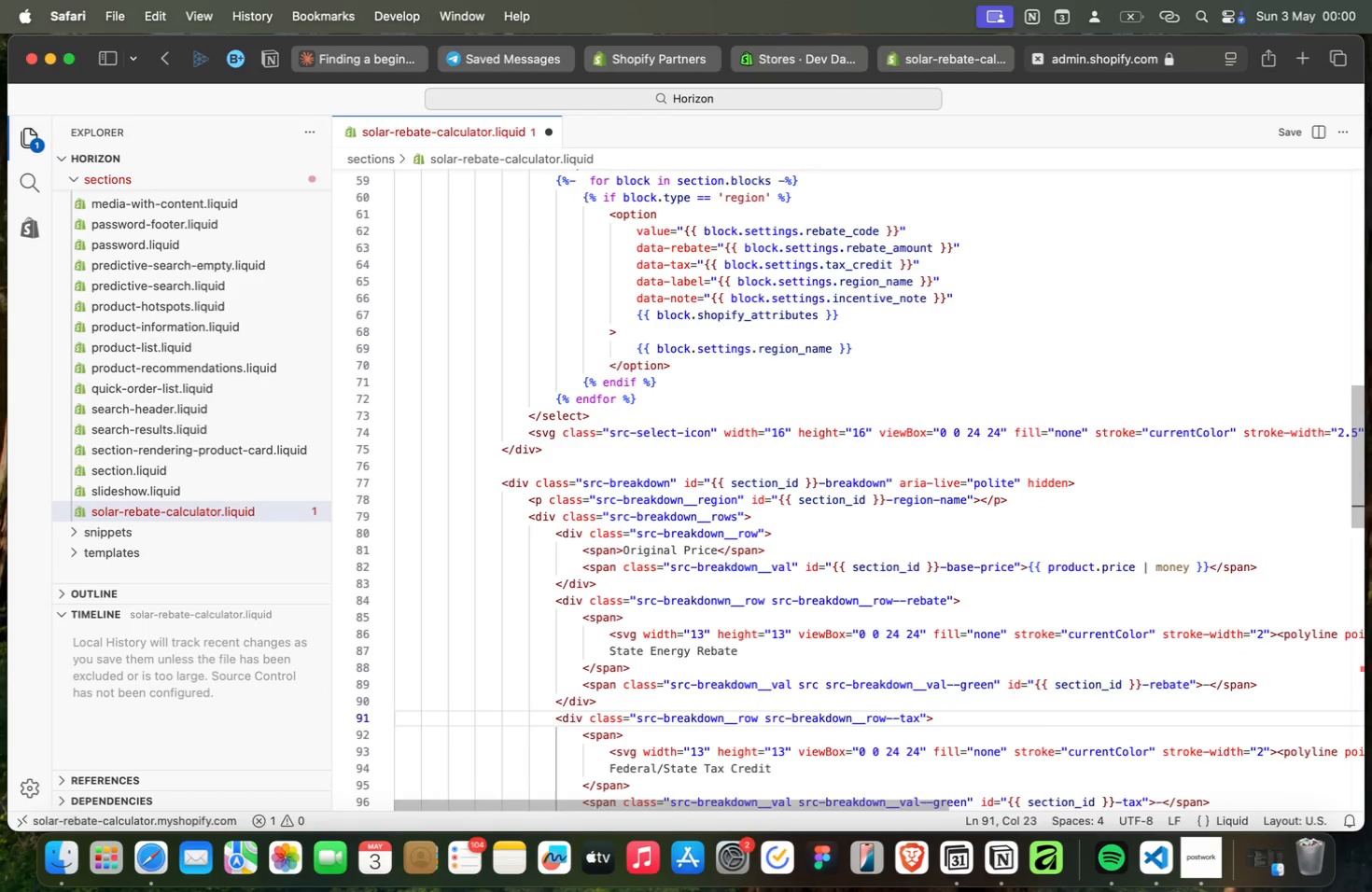 
key(ArrowDown)
 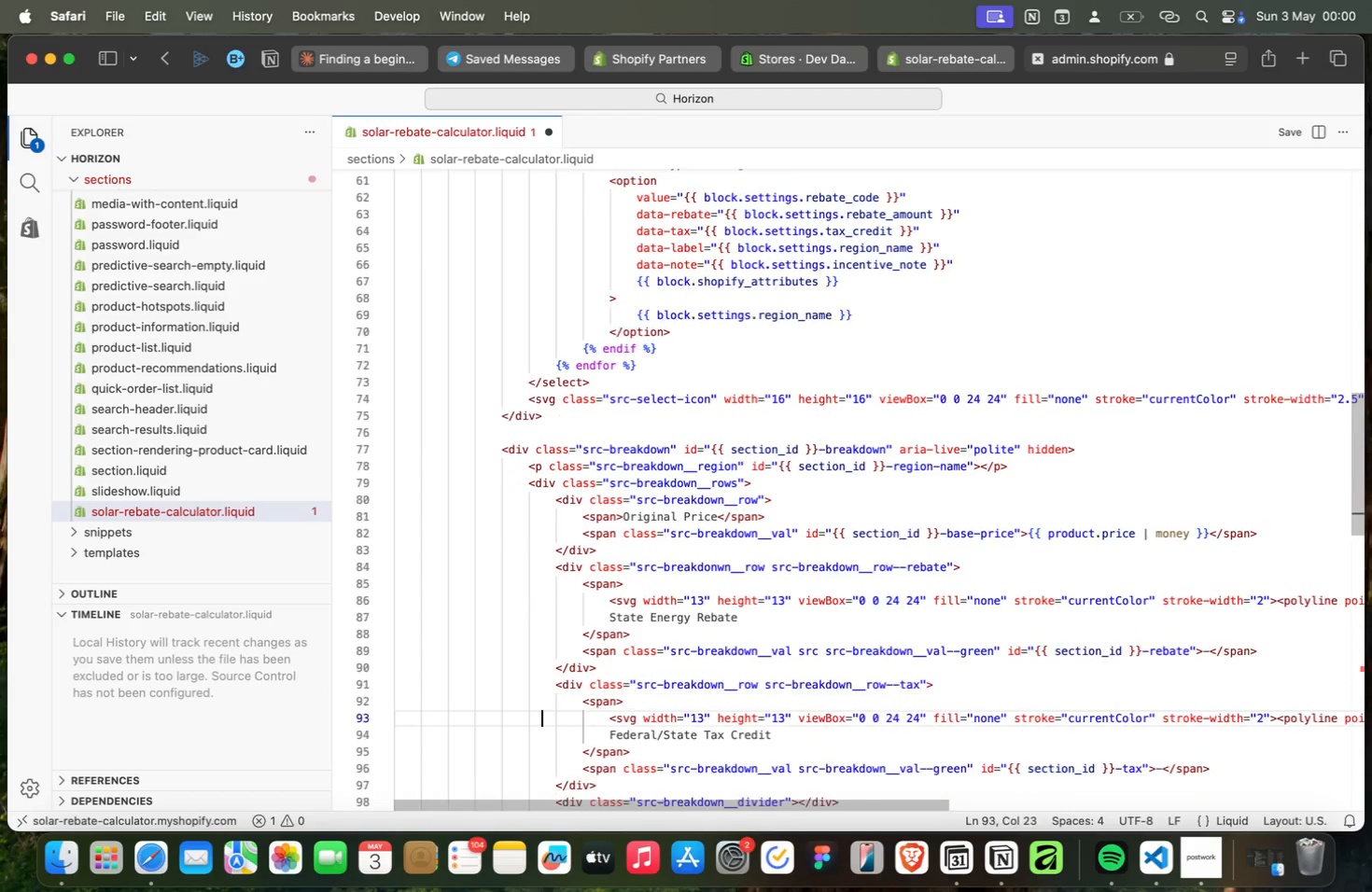 
key(ArrowDown)
 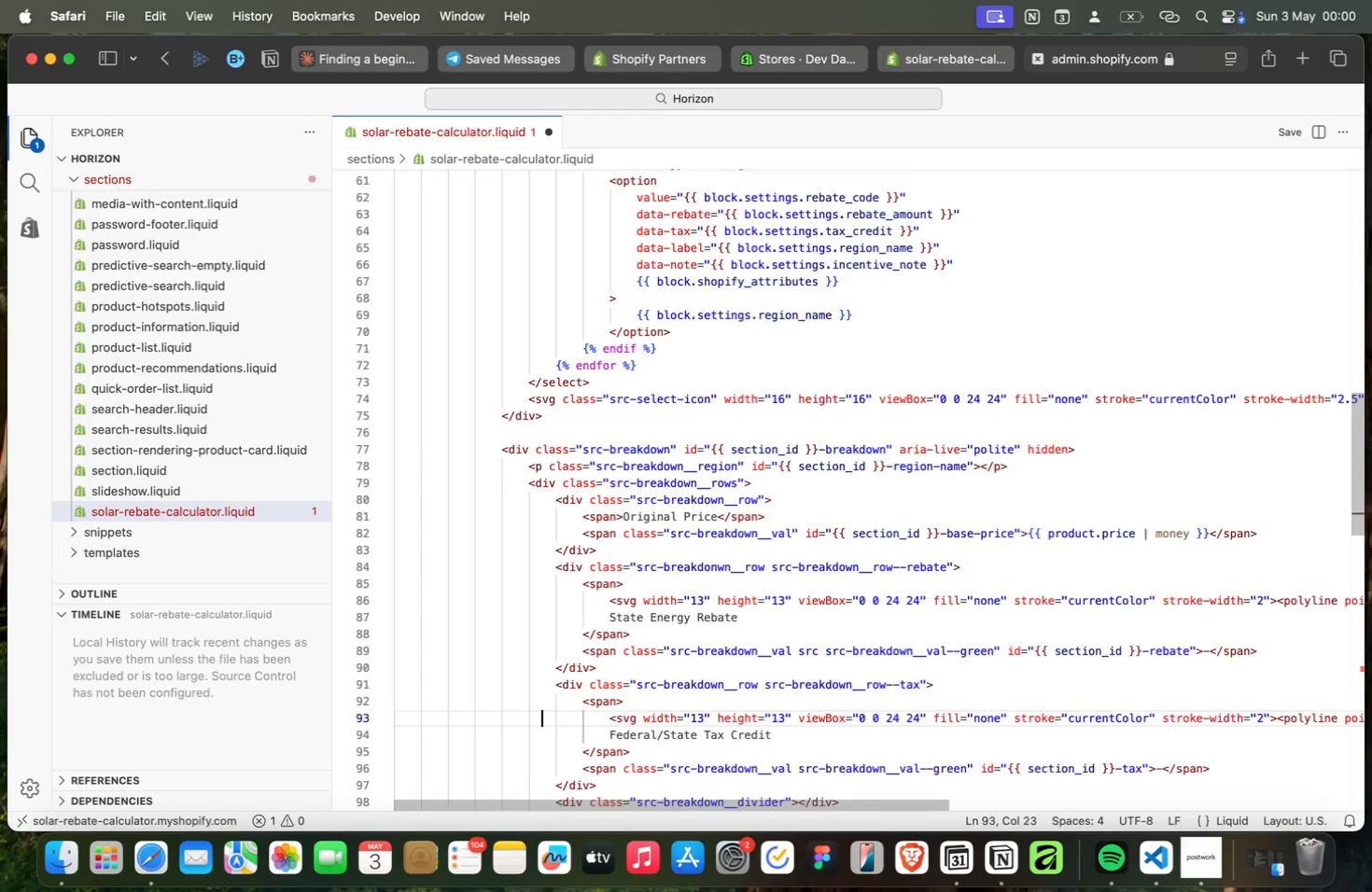 
key(ArrowDown)
 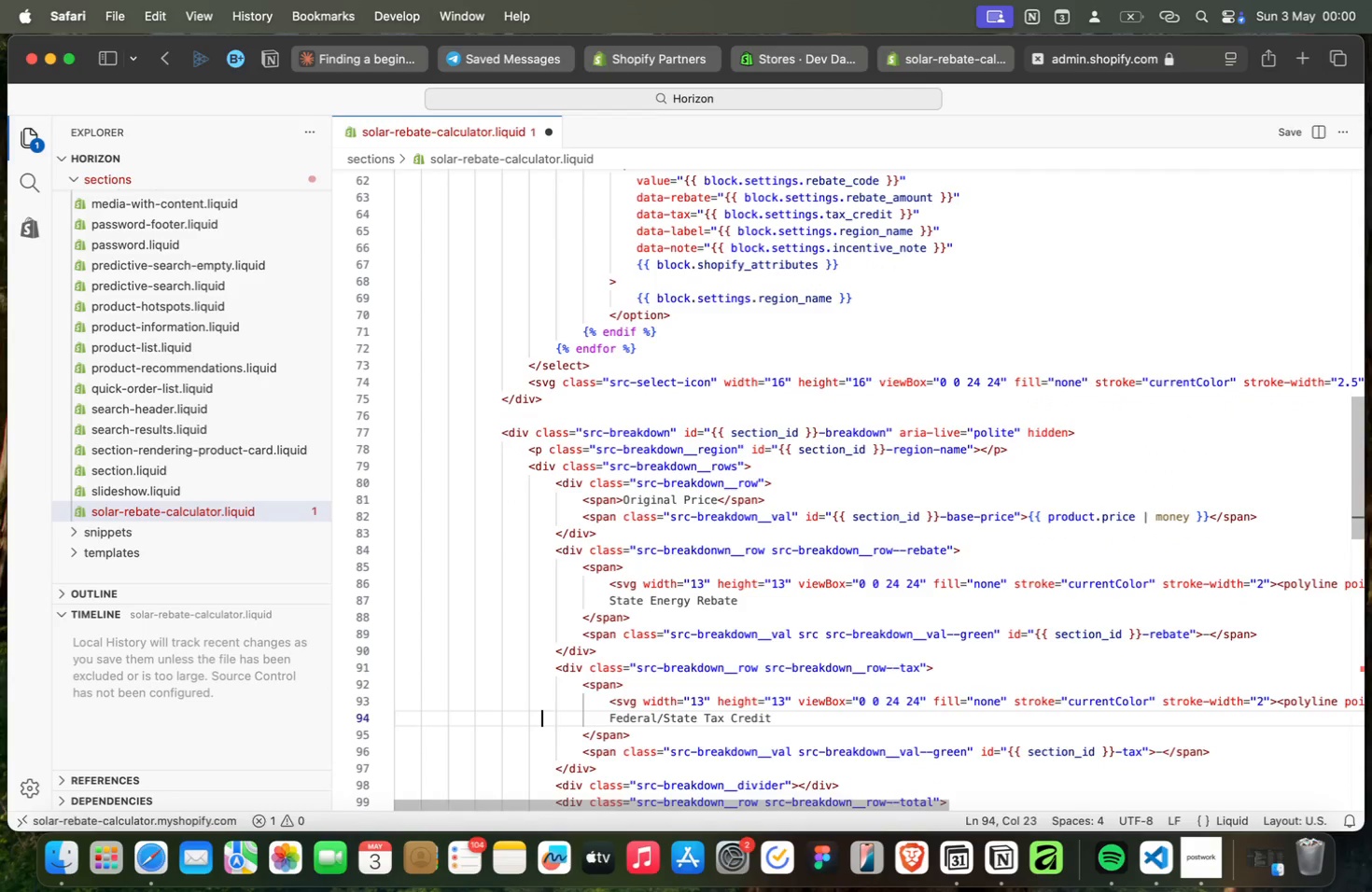 
key(ArrowDown)
 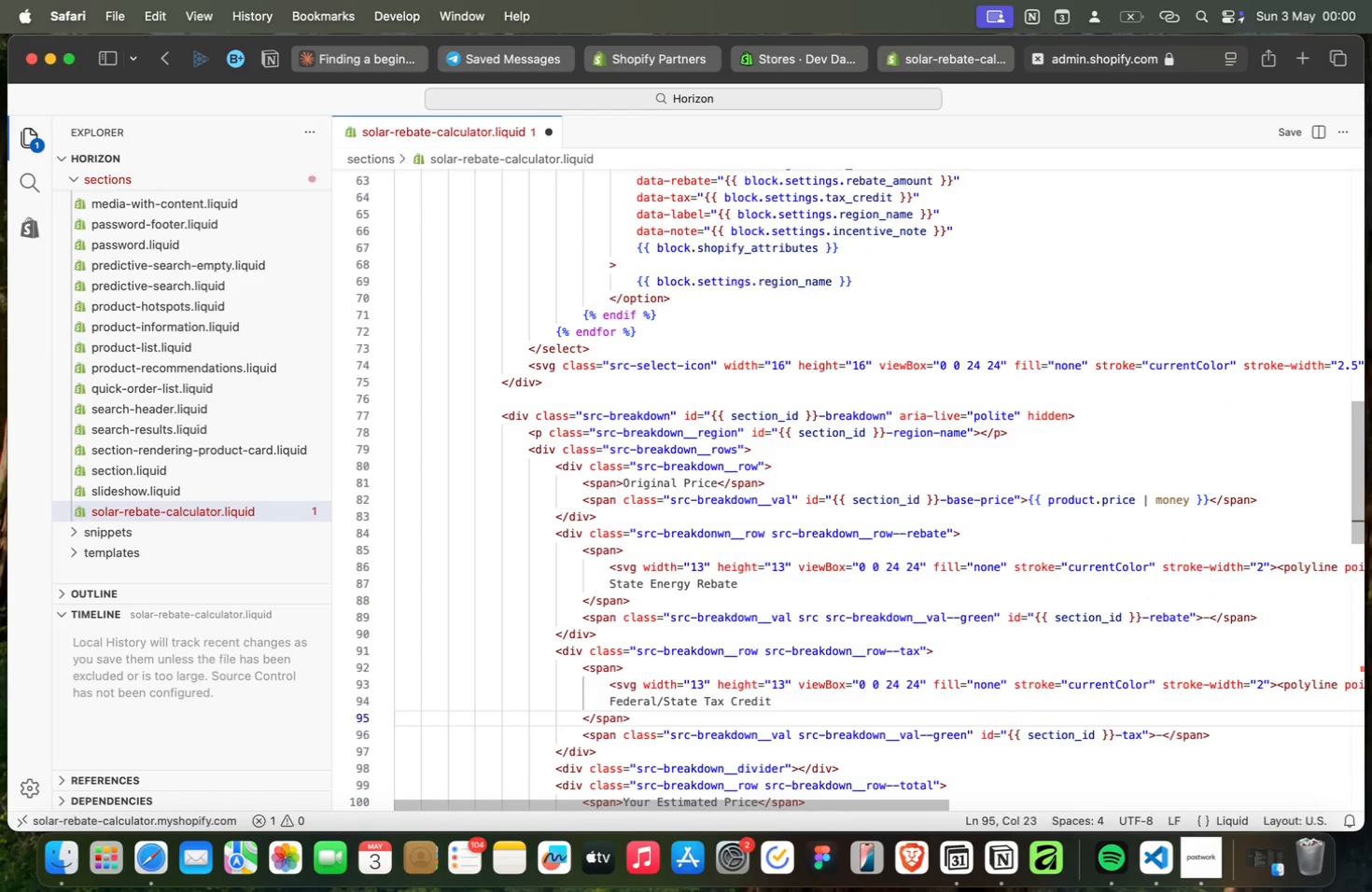 
key(ArrowDown)
 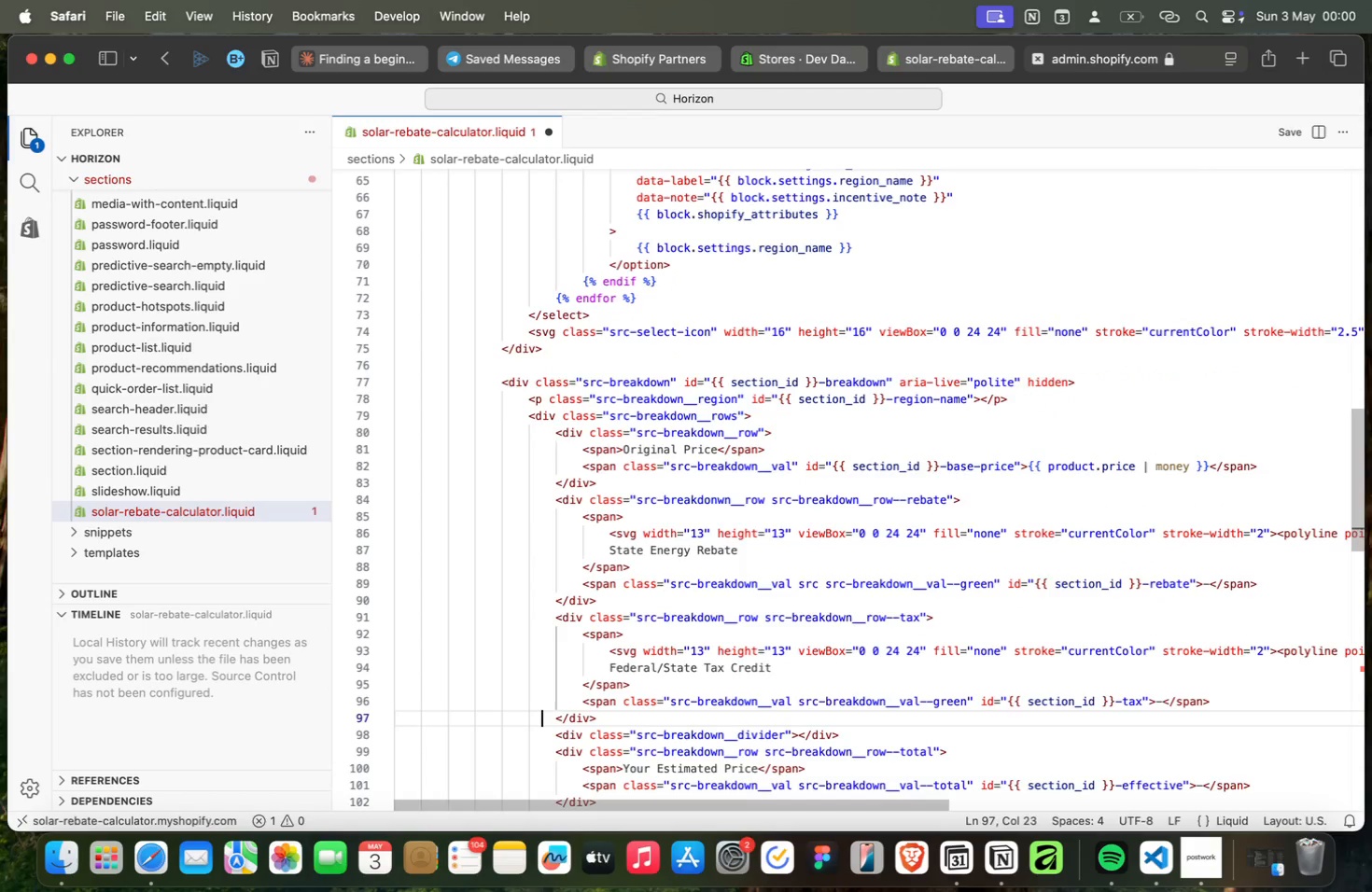 
key(ArrowDown)
 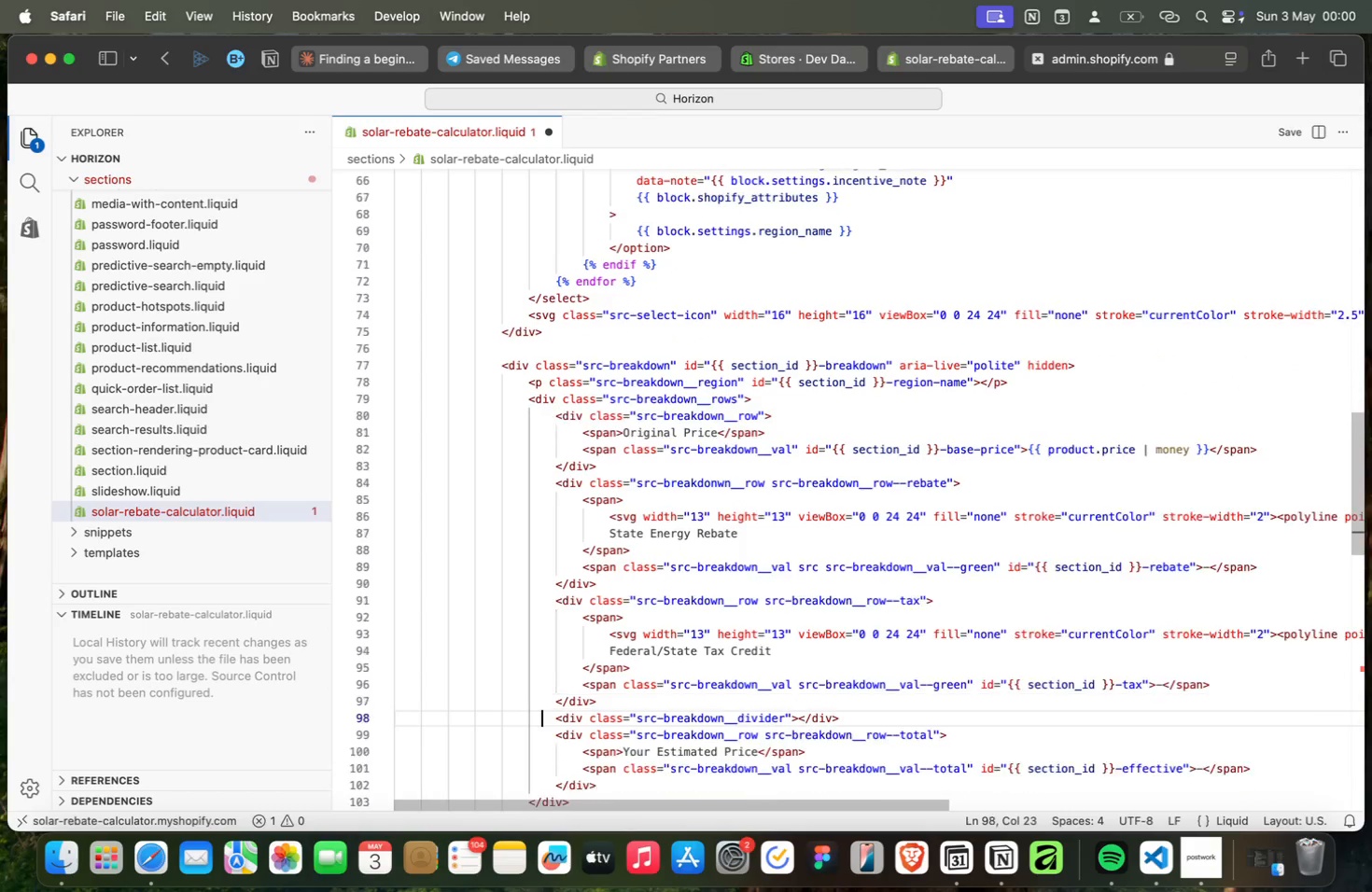 
key(ArrowDown)
 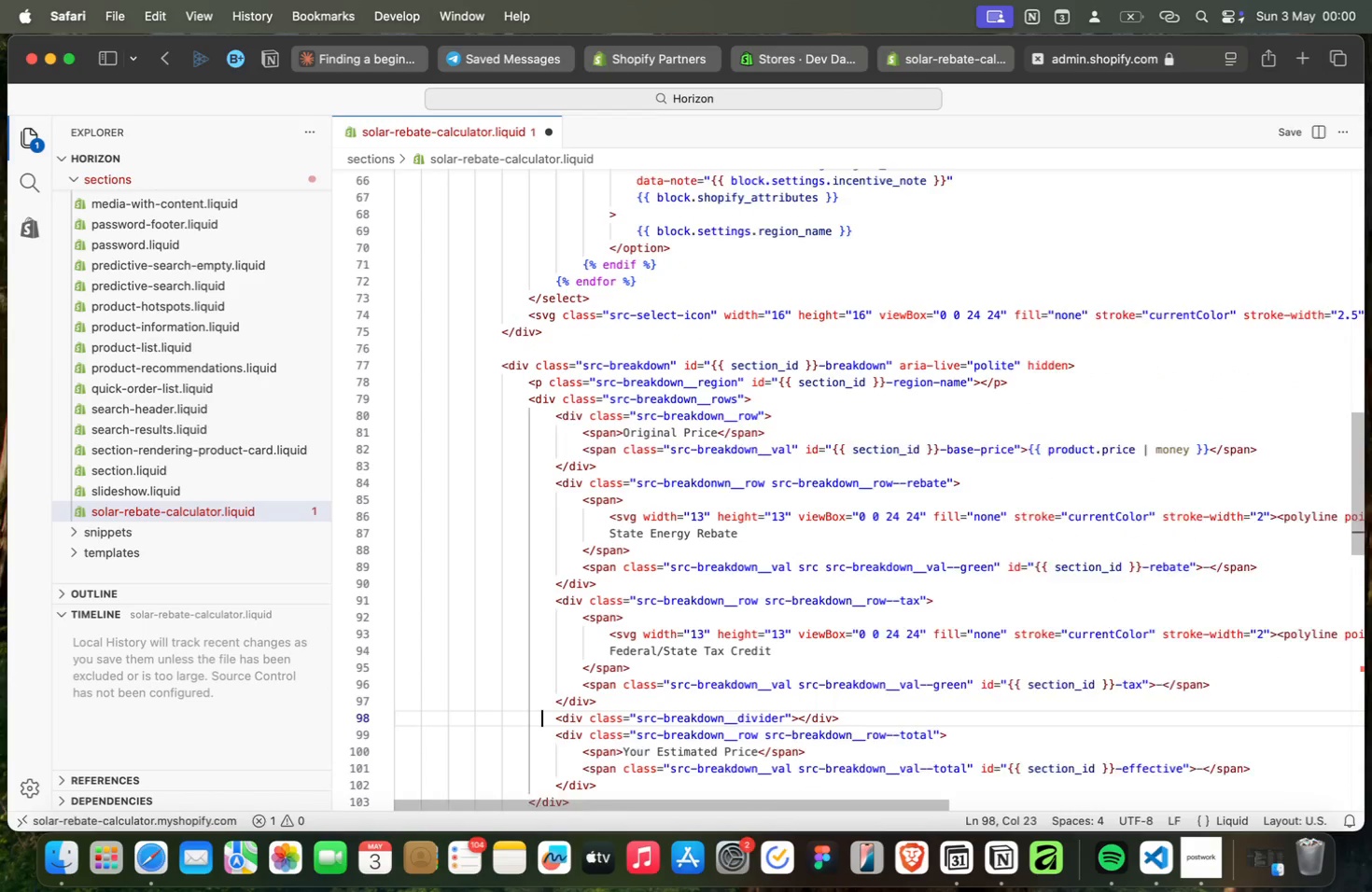 
key(ArrowDown)
 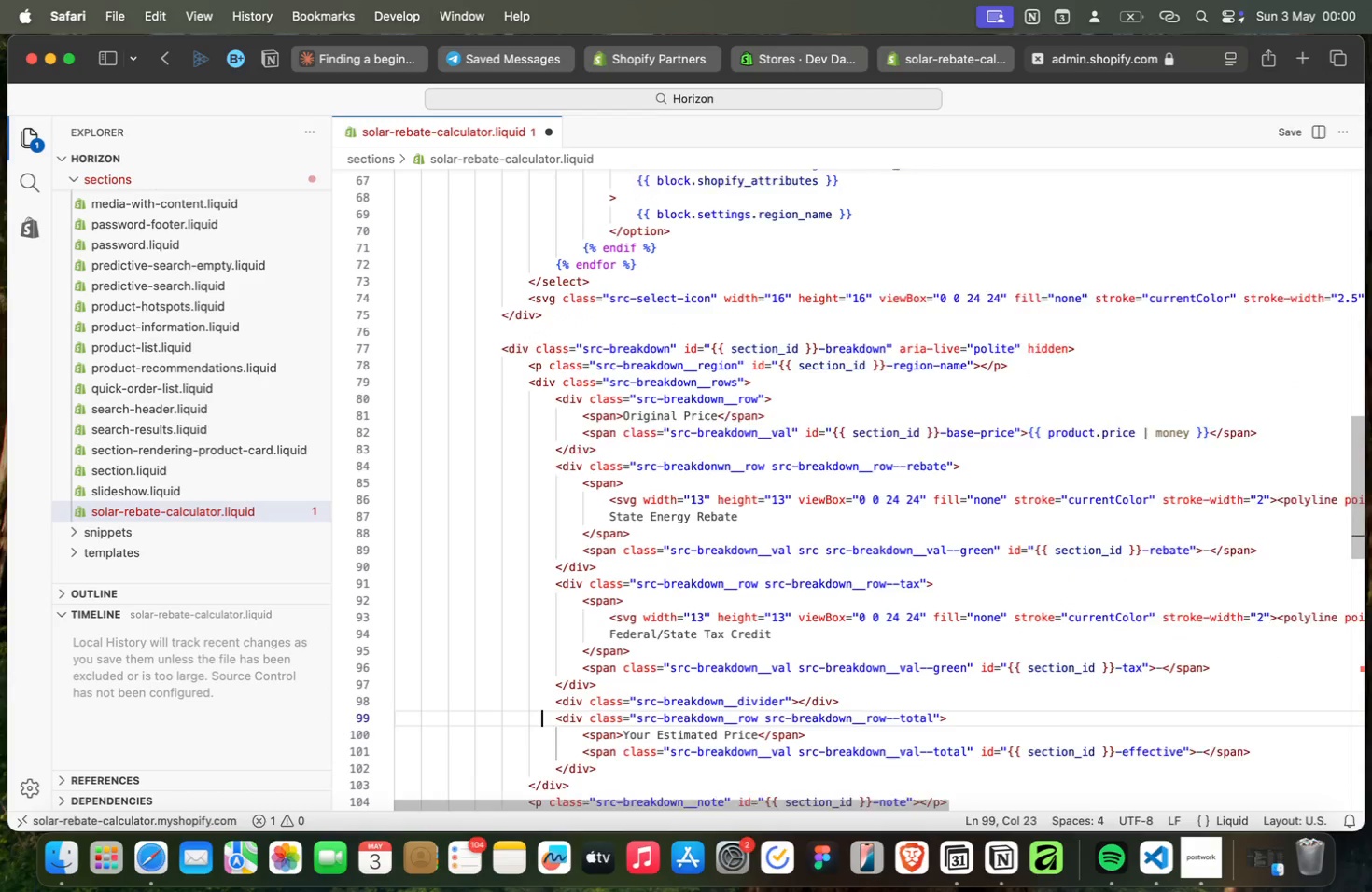 
key(ArrowDown)
 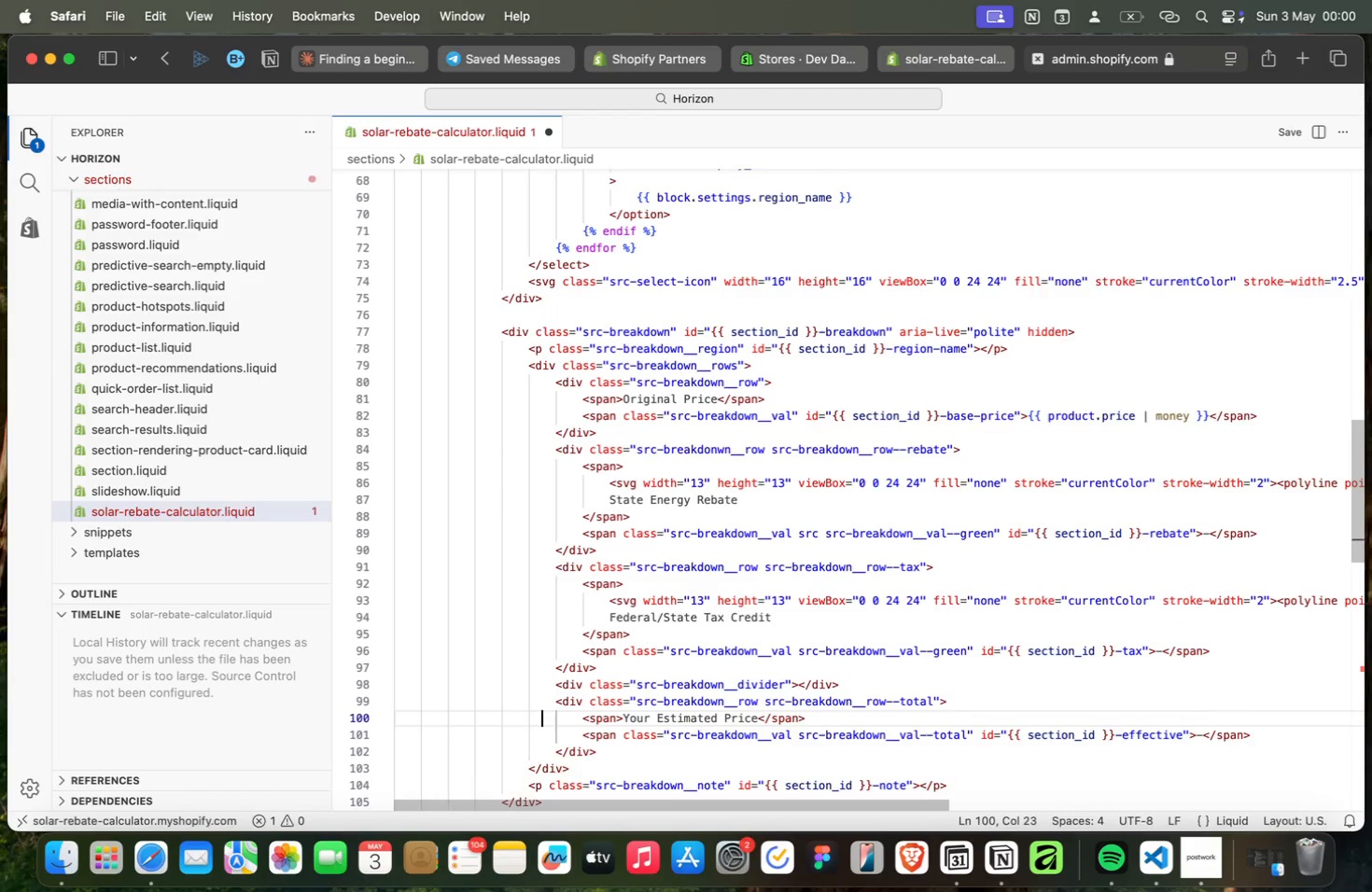 
key(ArrowDown)
 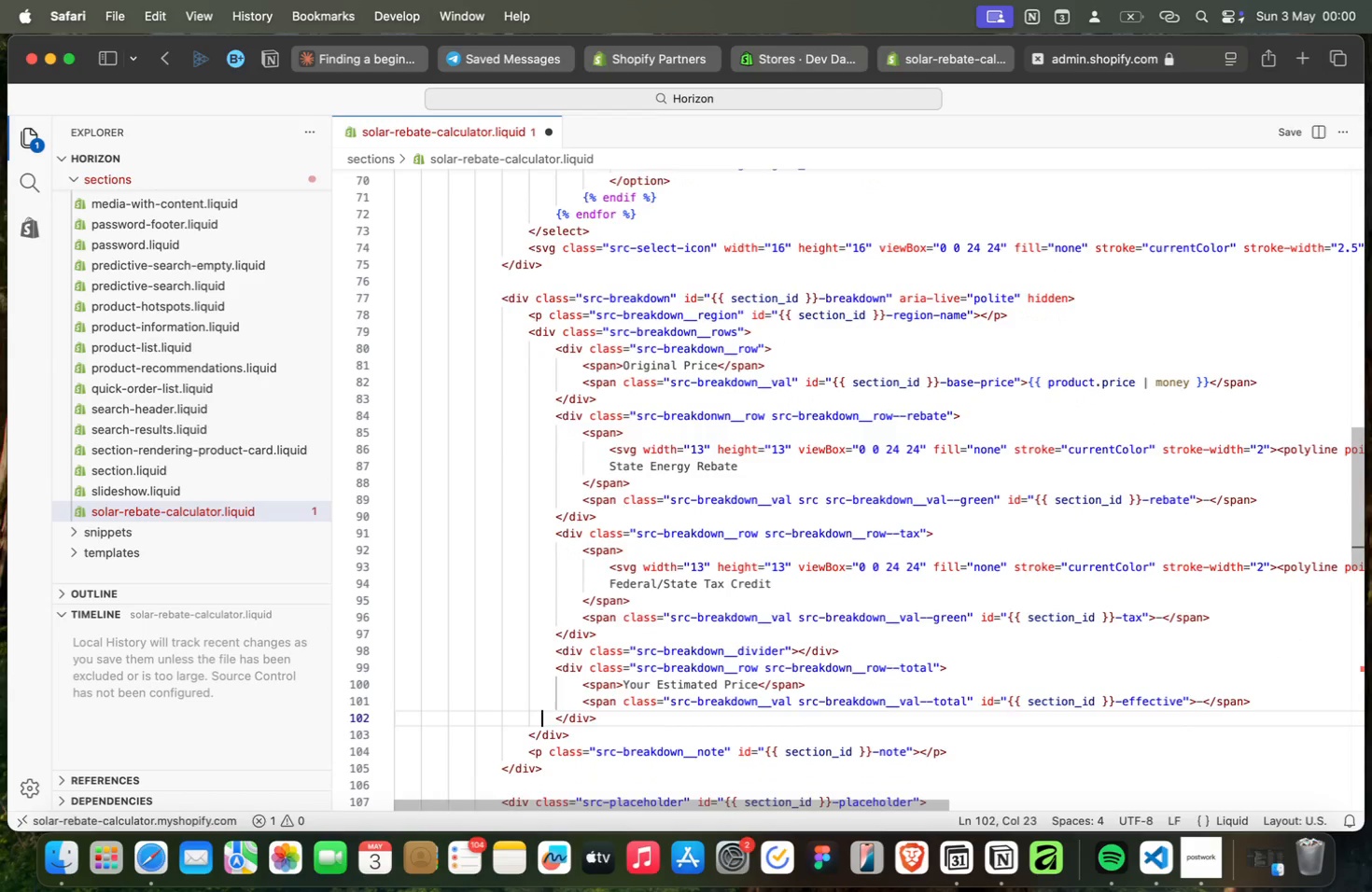 
key(ArrowDown)
 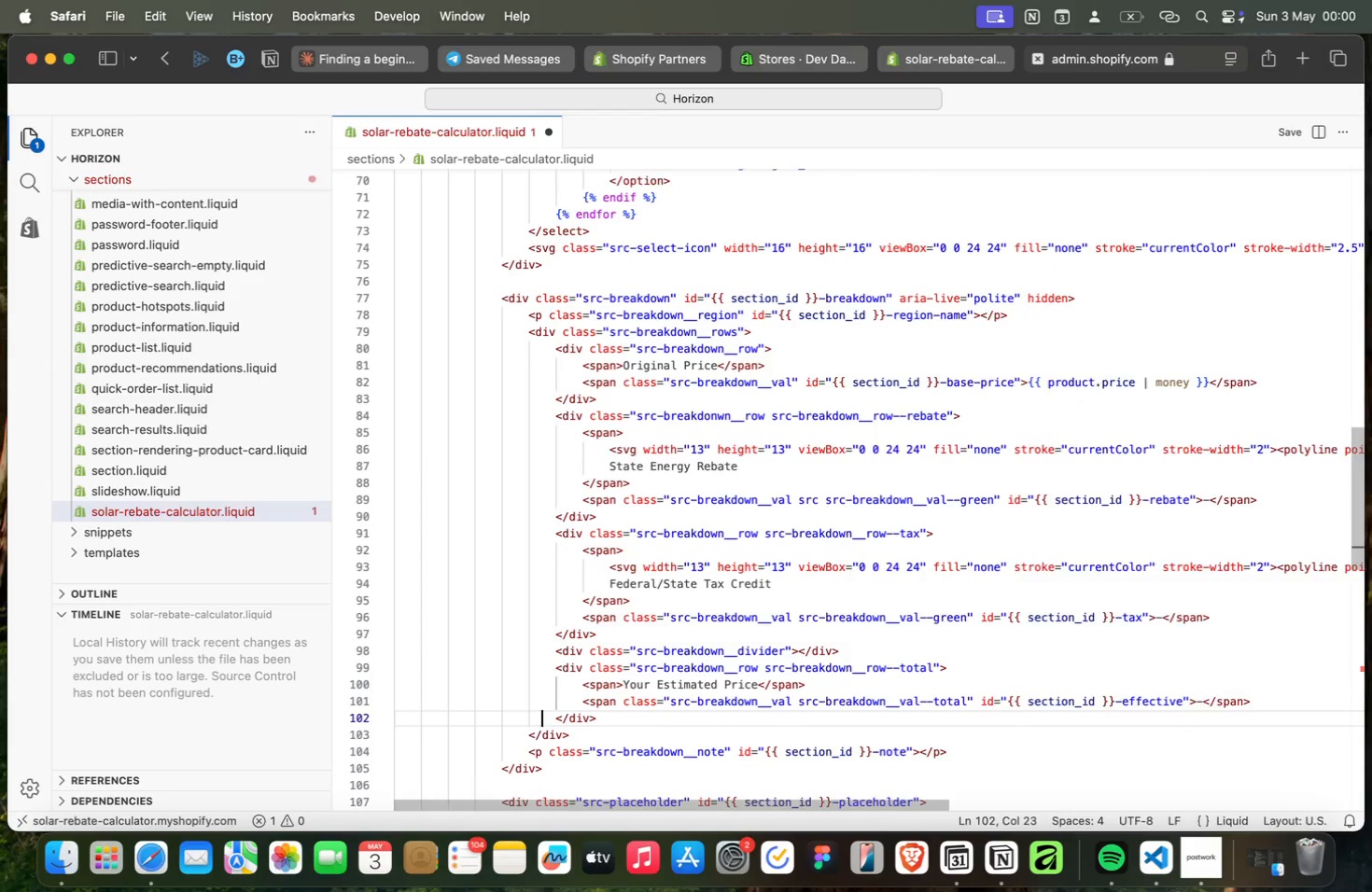 
key(ArrowDown)
 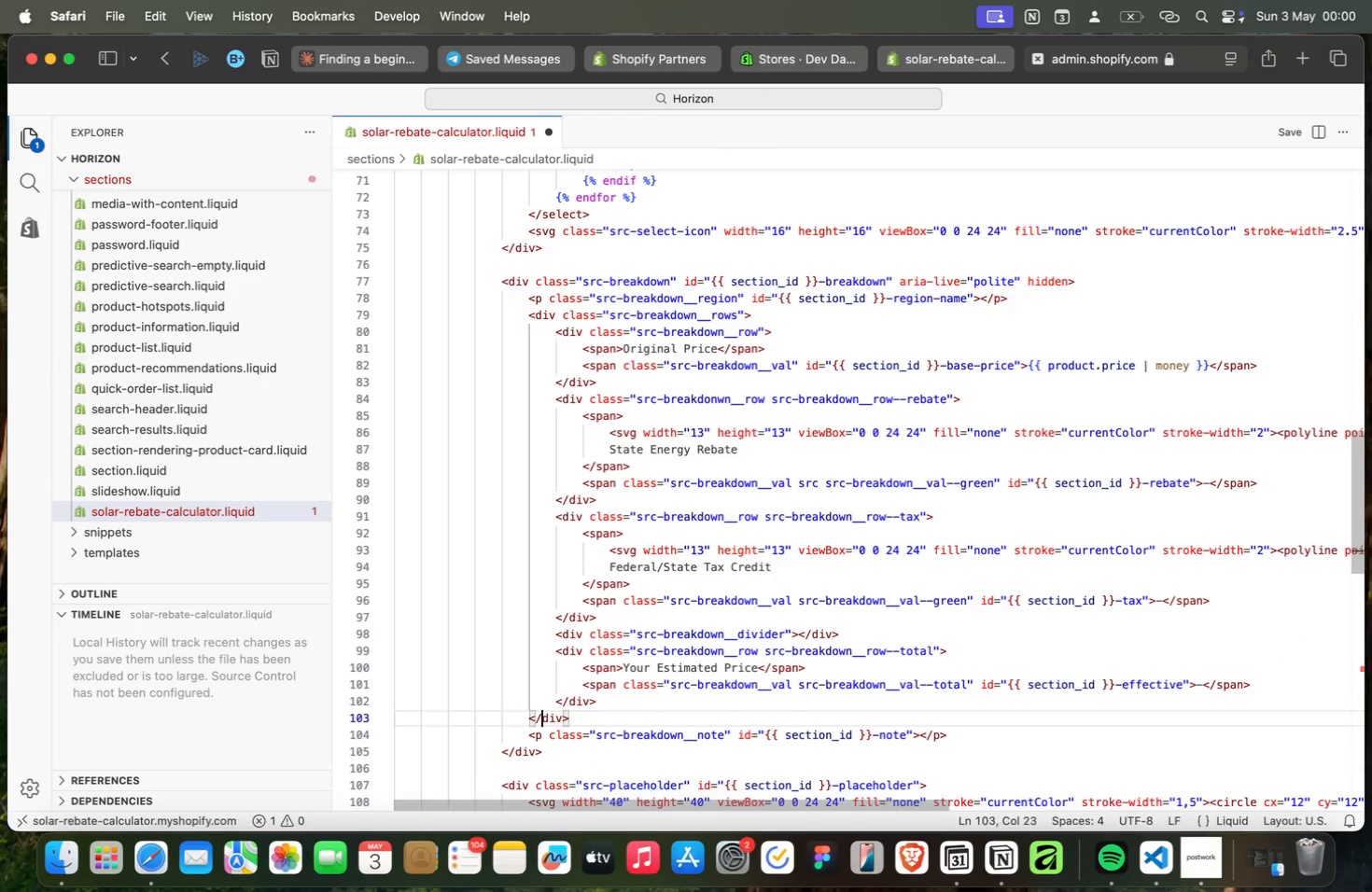 
key(ArrowDown)
 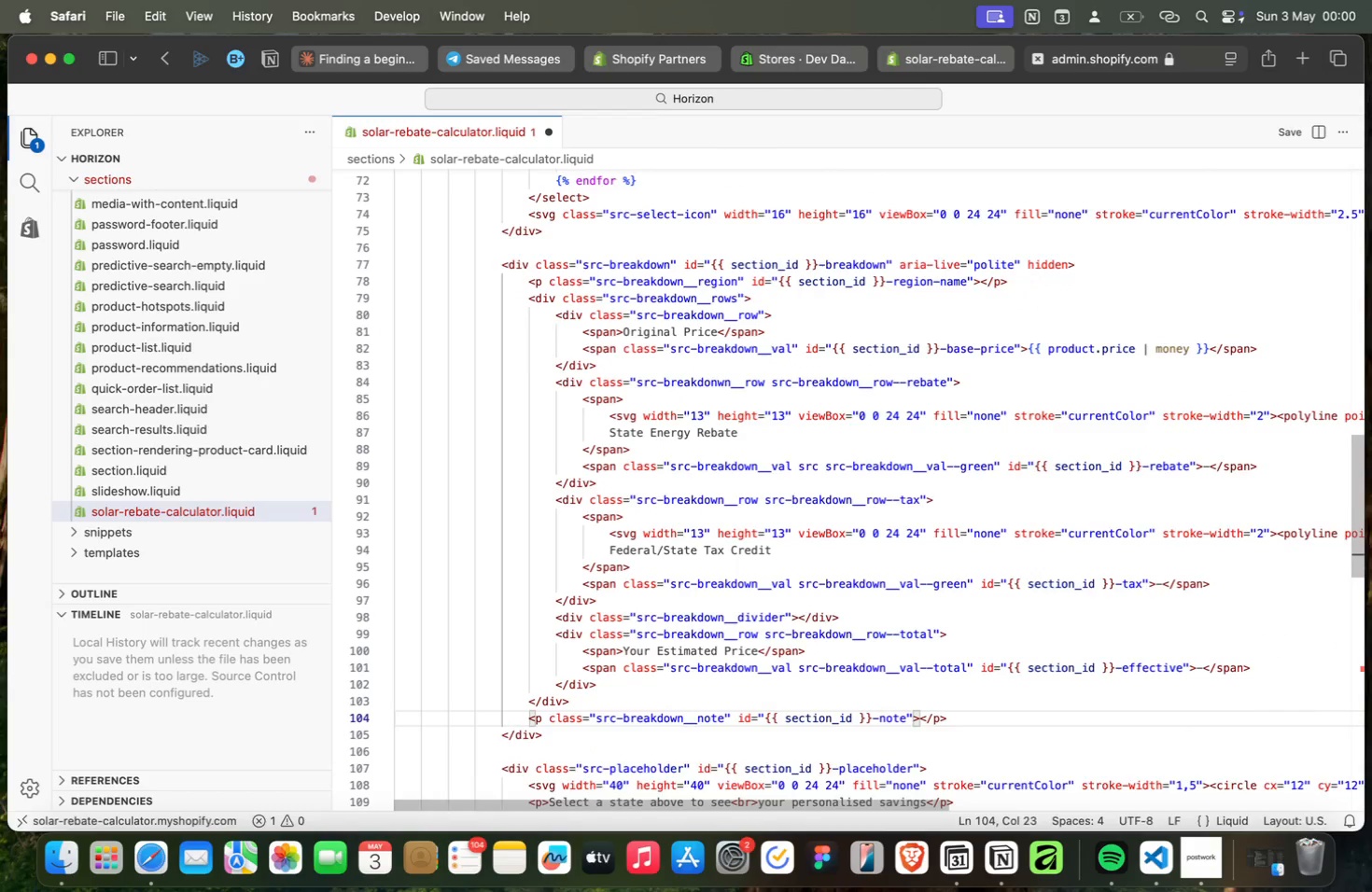 
key(ArrowDown)
 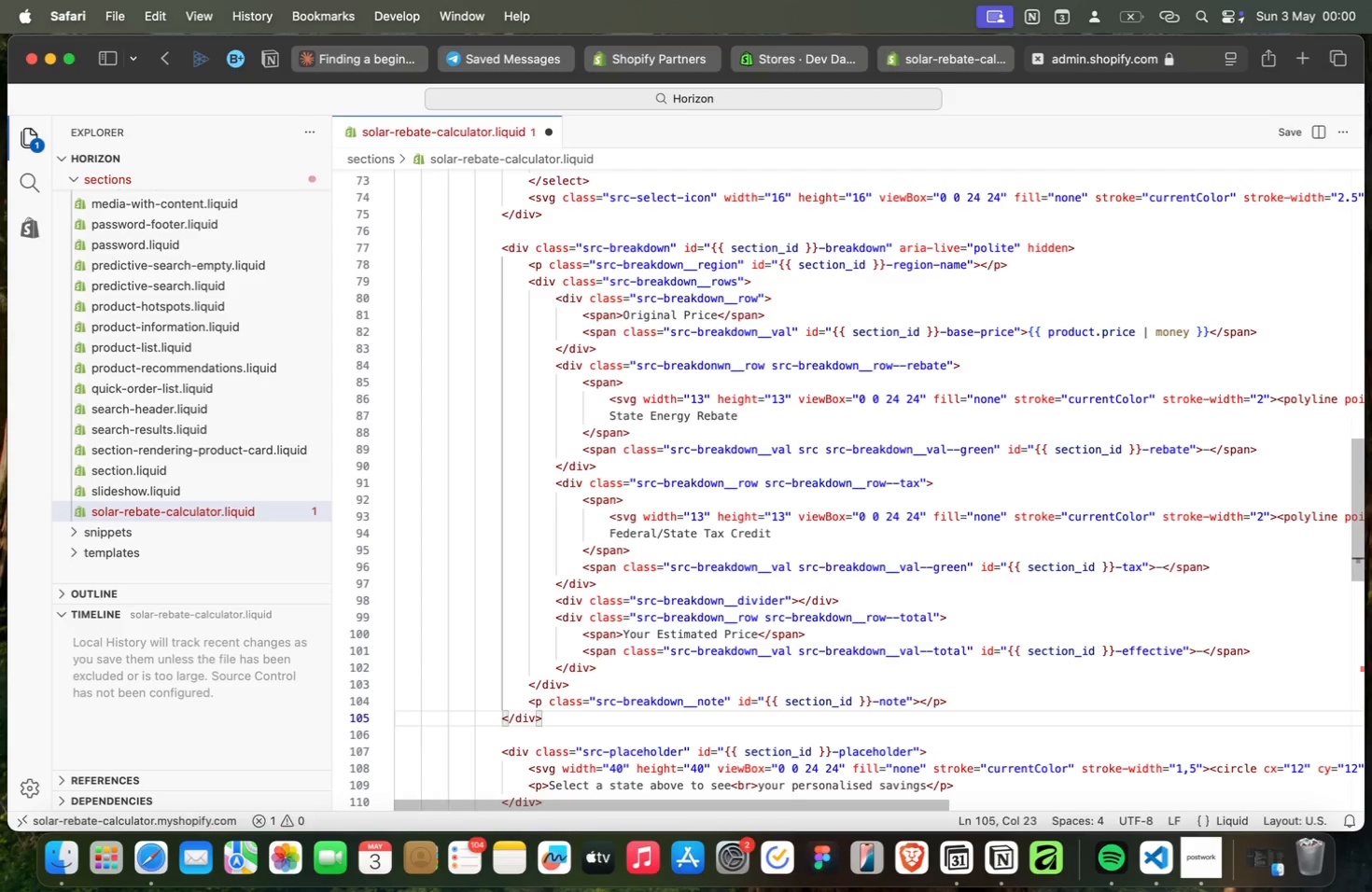 
key(ArrowDown)
 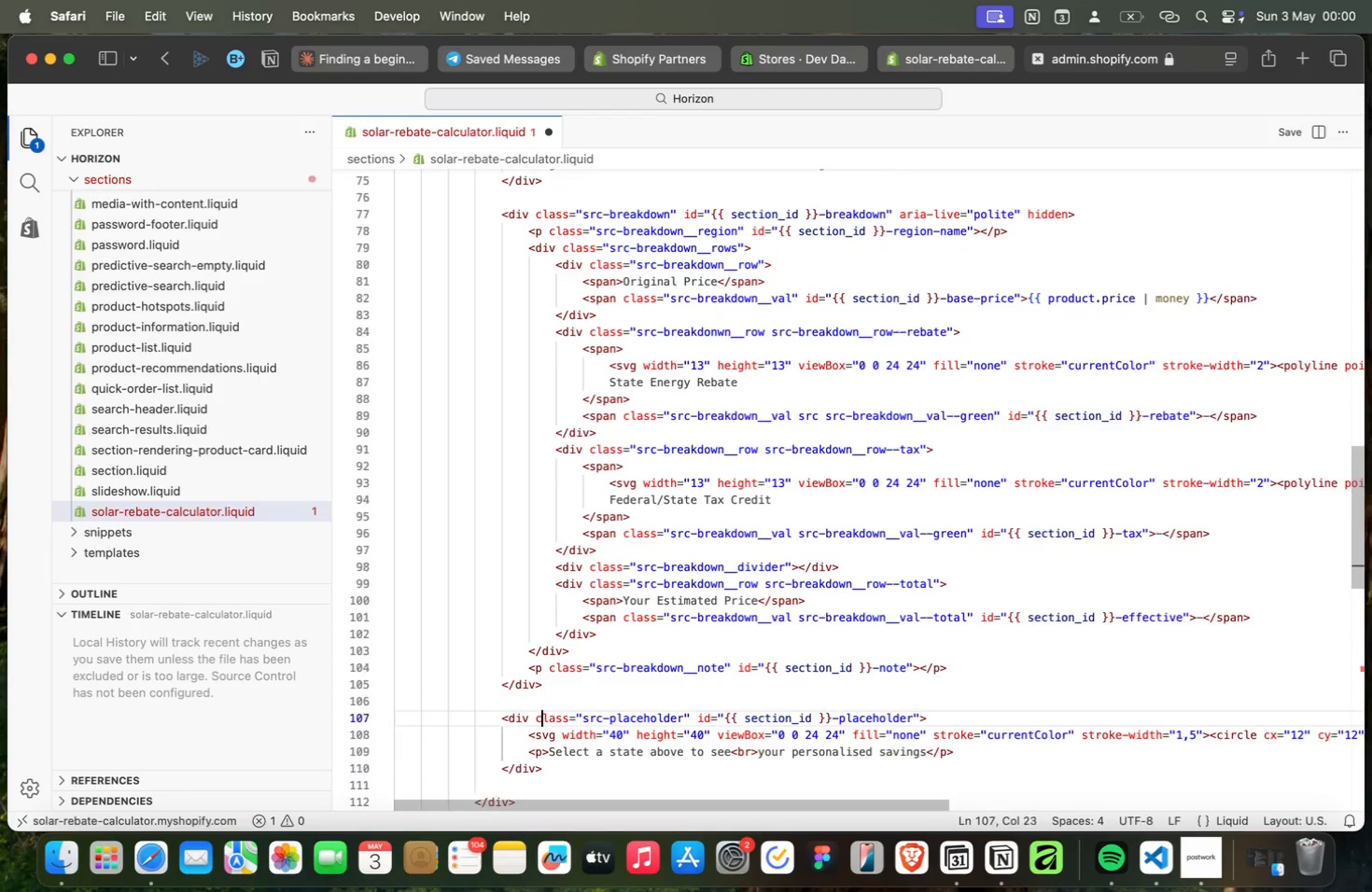 
key(ArrowDown)
 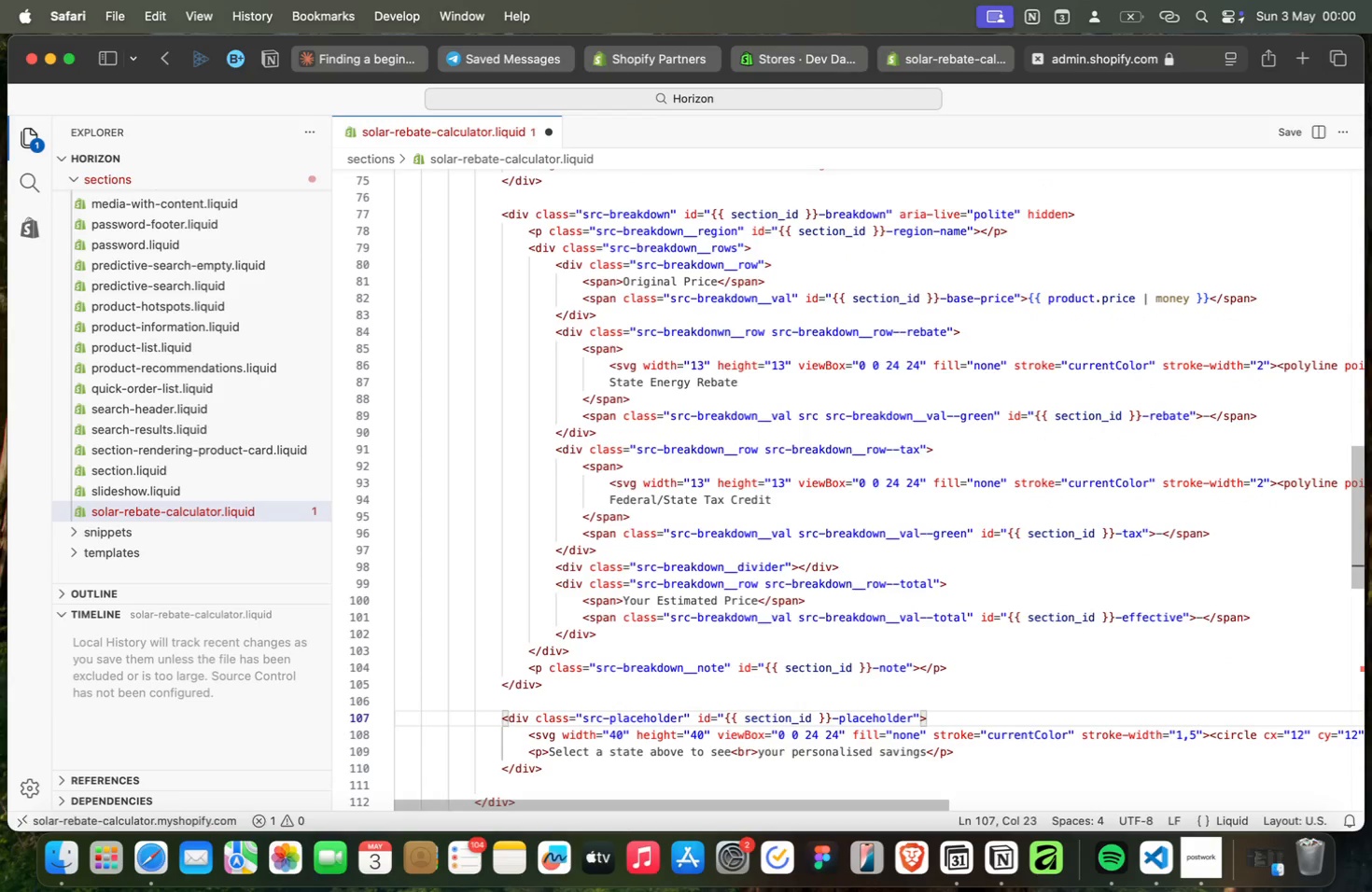 
key(ArrowUp)
 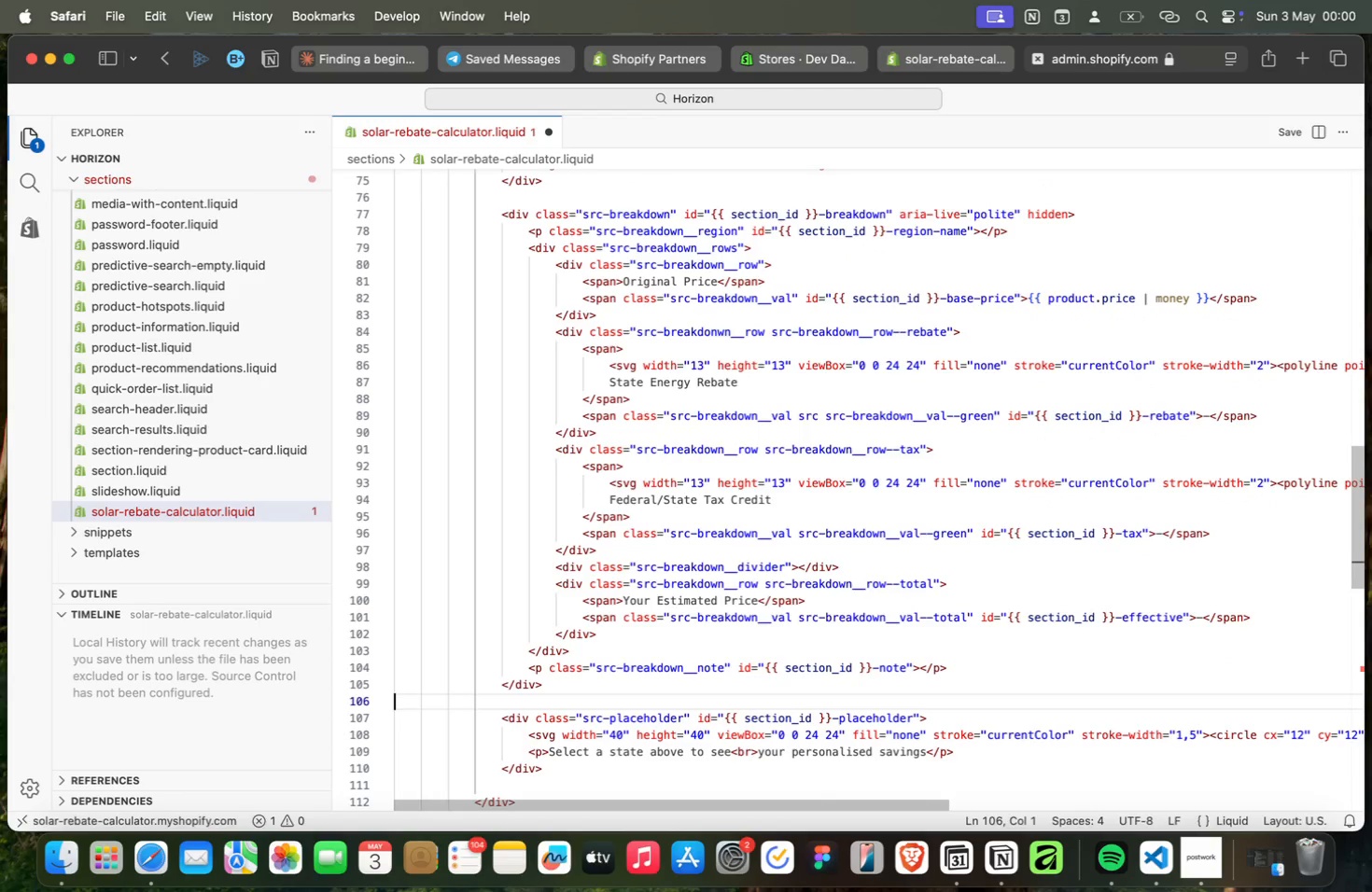 
key(ArrowUp)
 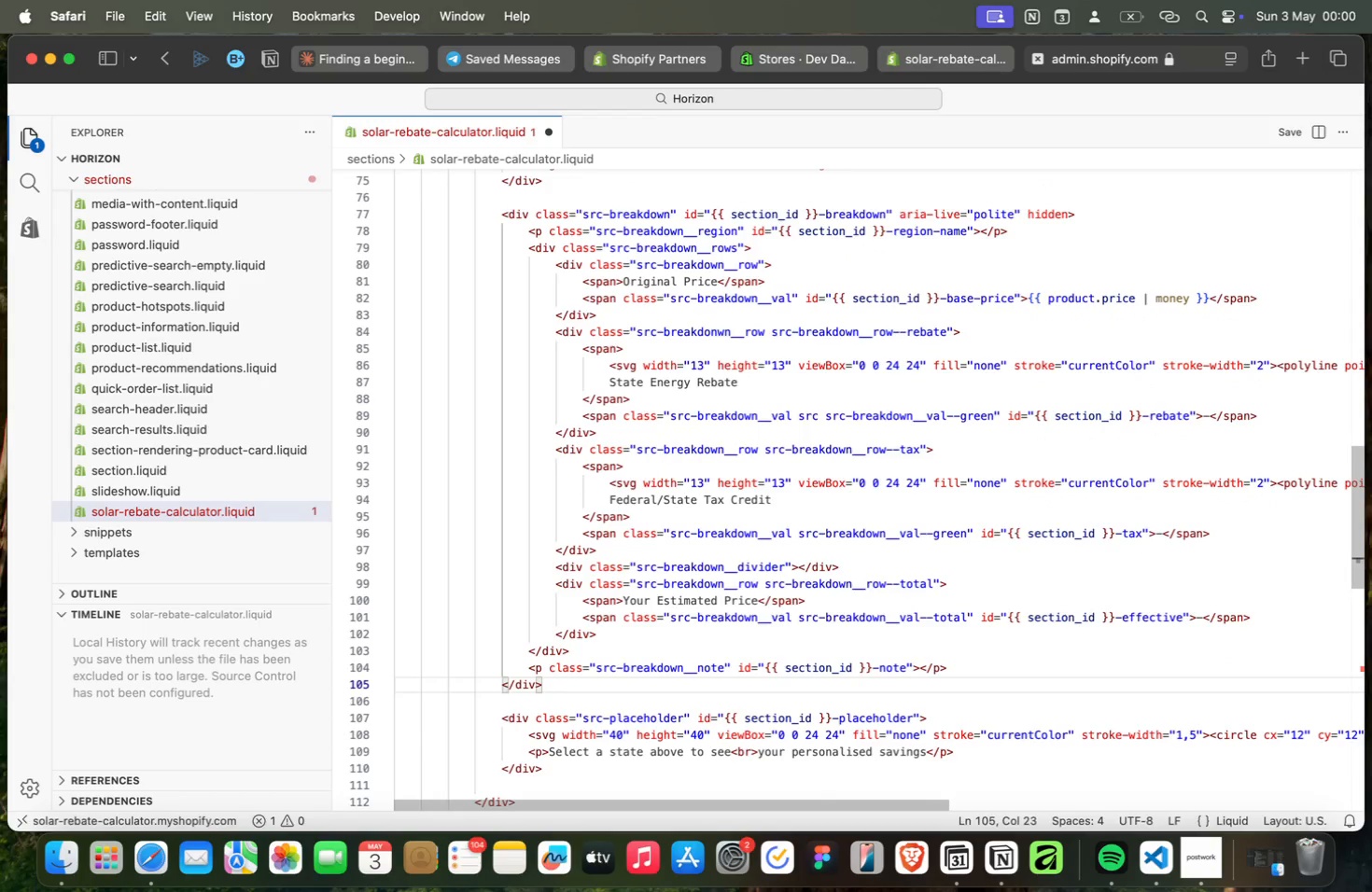 
key(ArrowUp)
 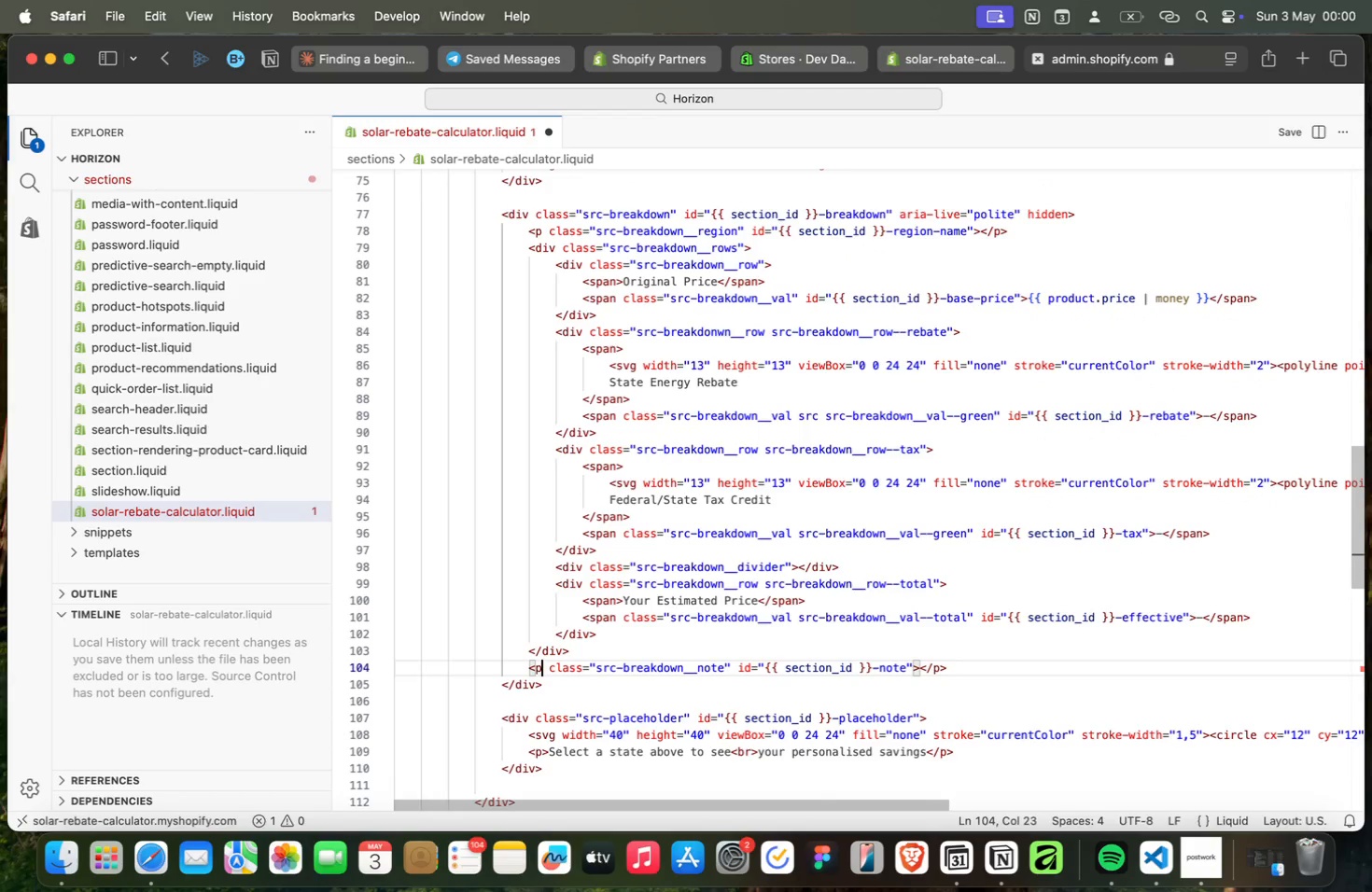 
key(ArrowDown)
 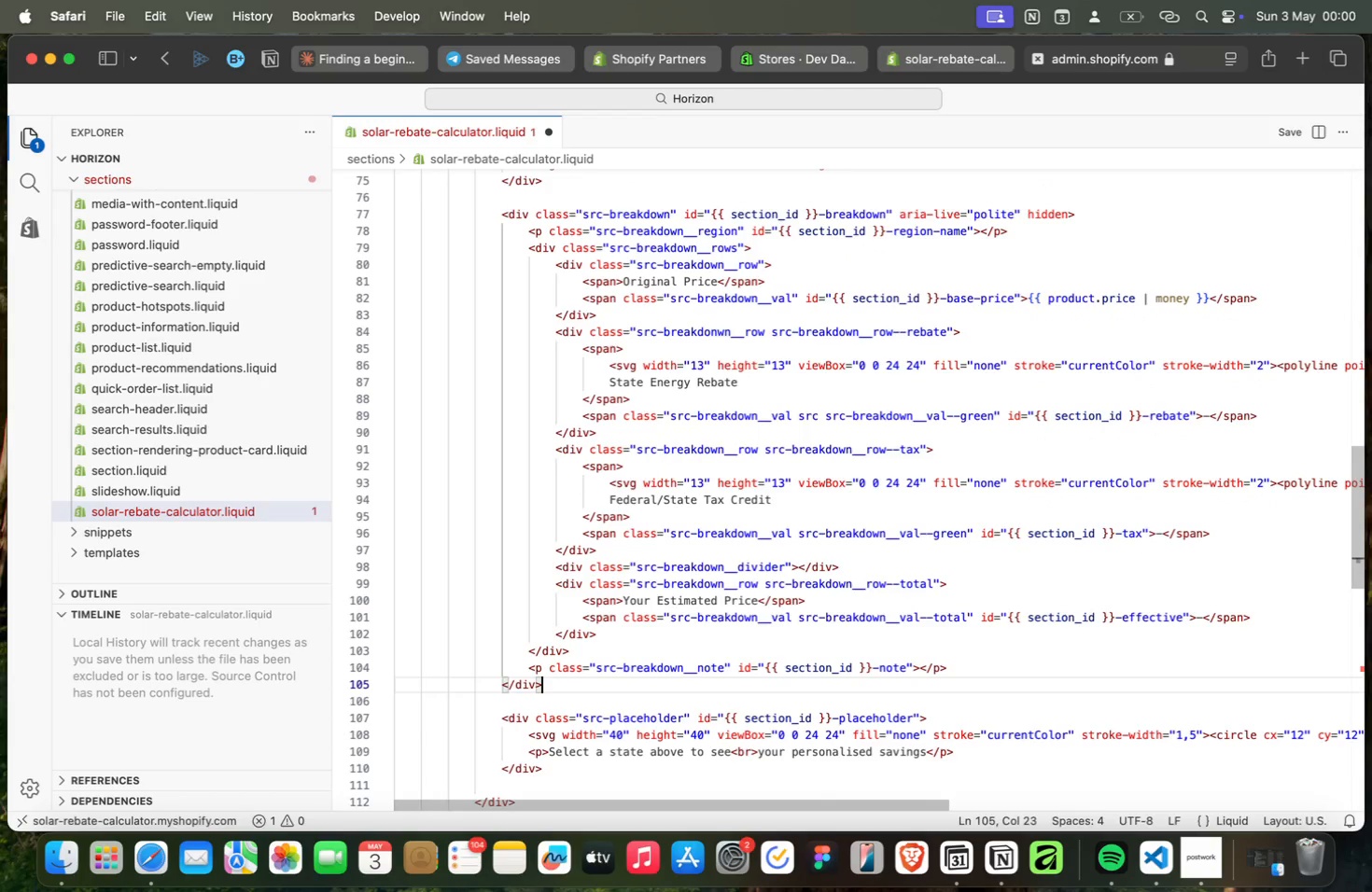 
key(ArrowDown)
 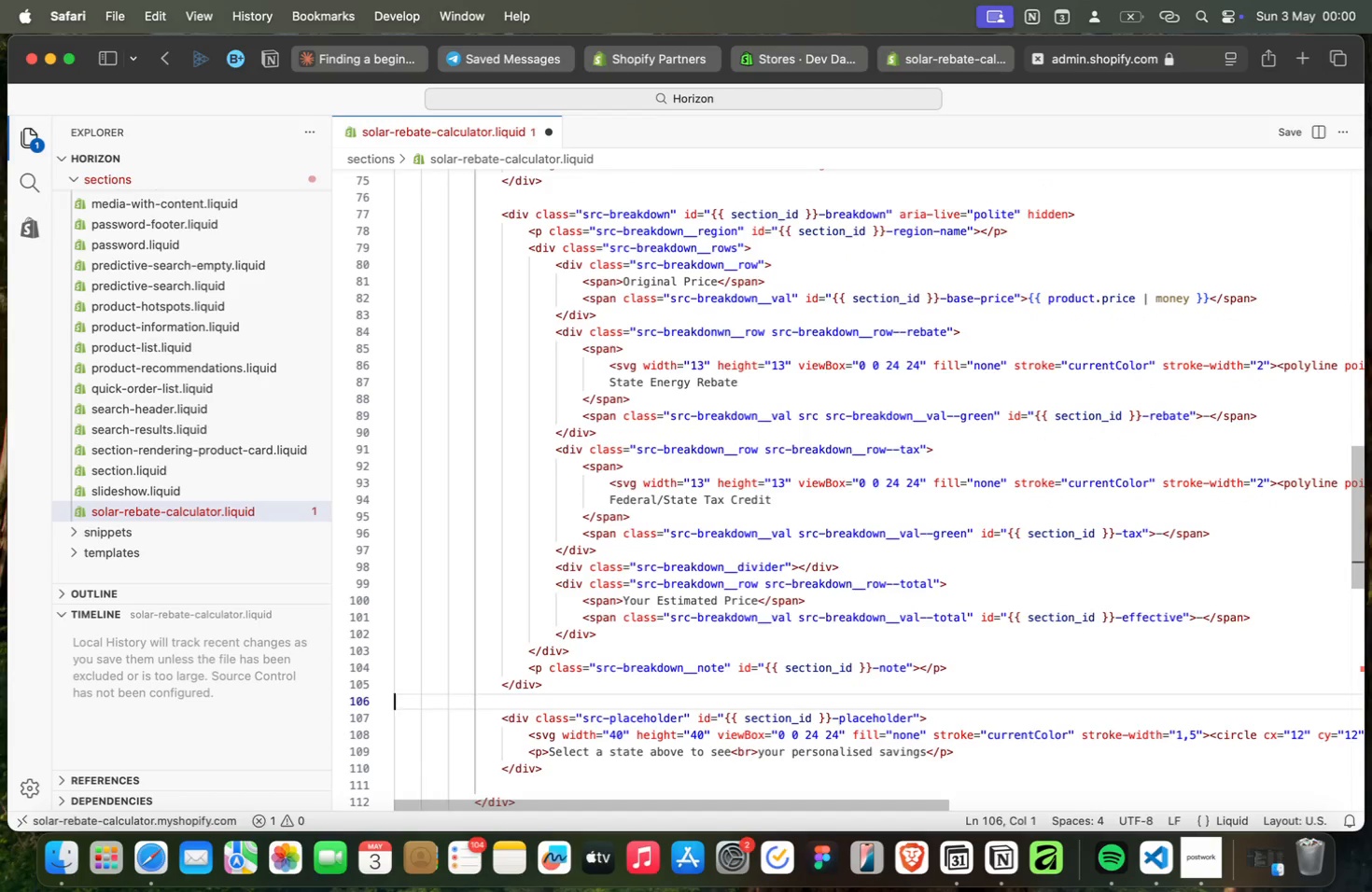 
key(ArrowDown)
 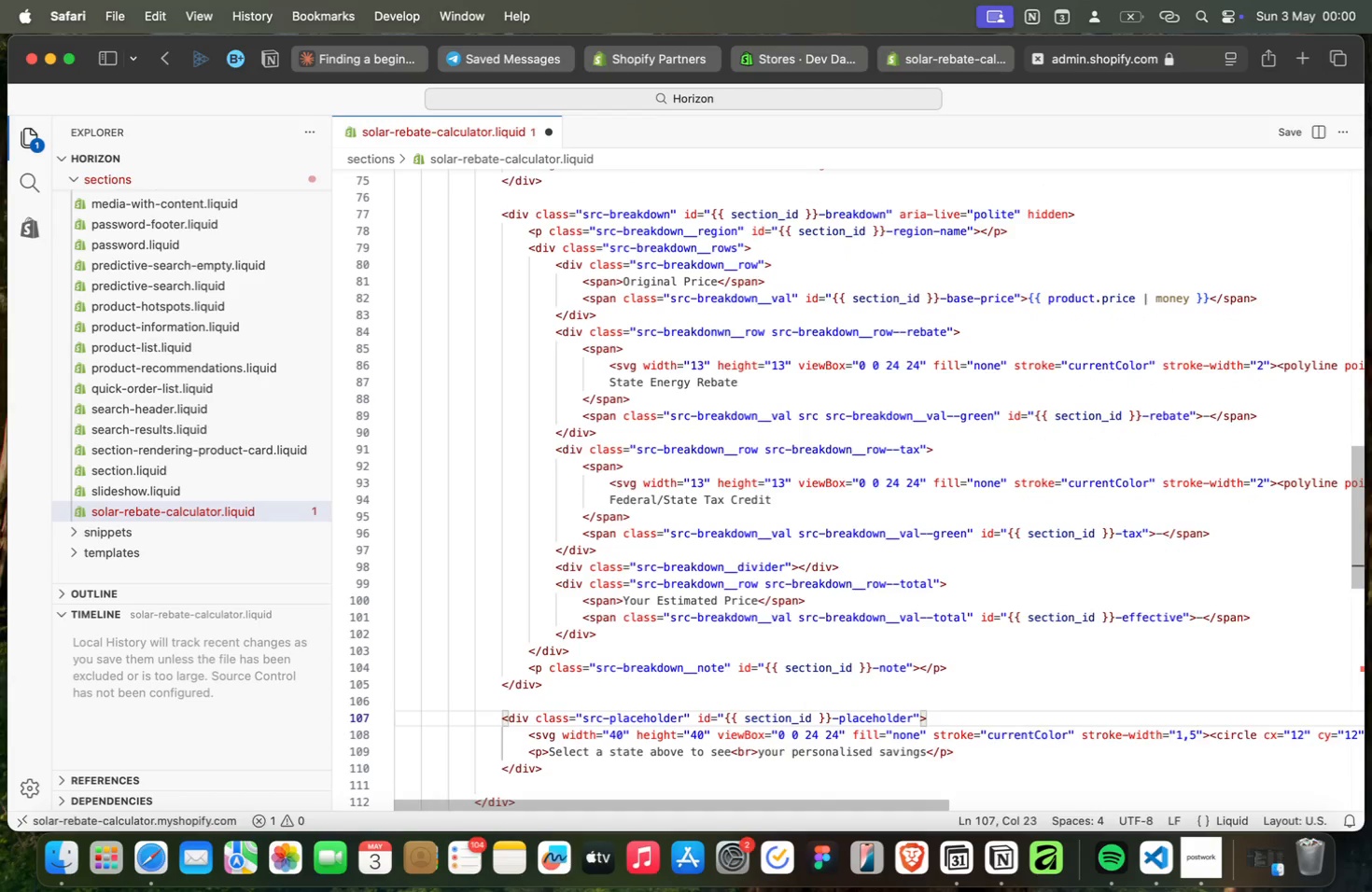 
key(ArrowDown)
 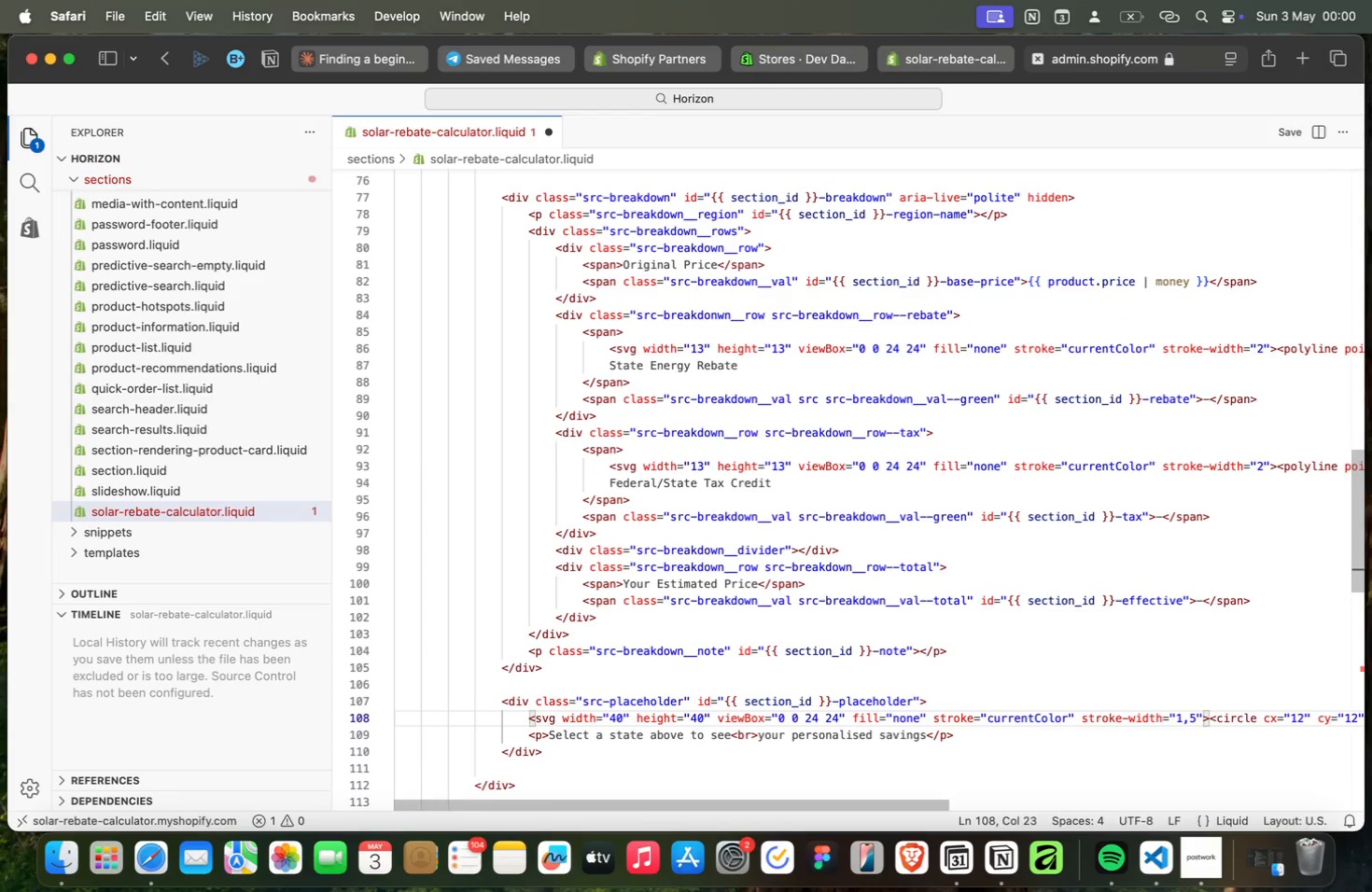 
key(ArrowDown)
 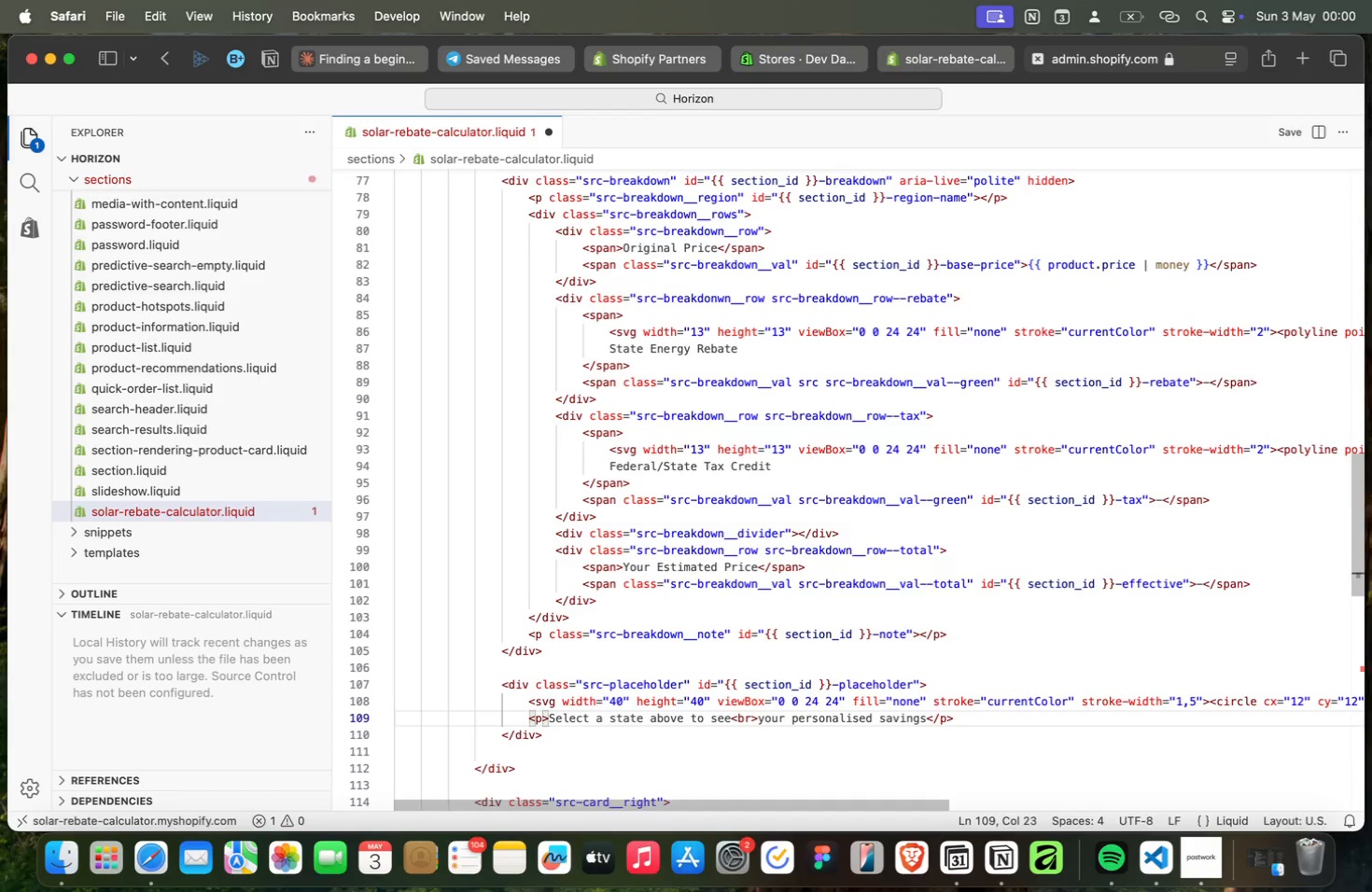 
key(ArrowDown)
 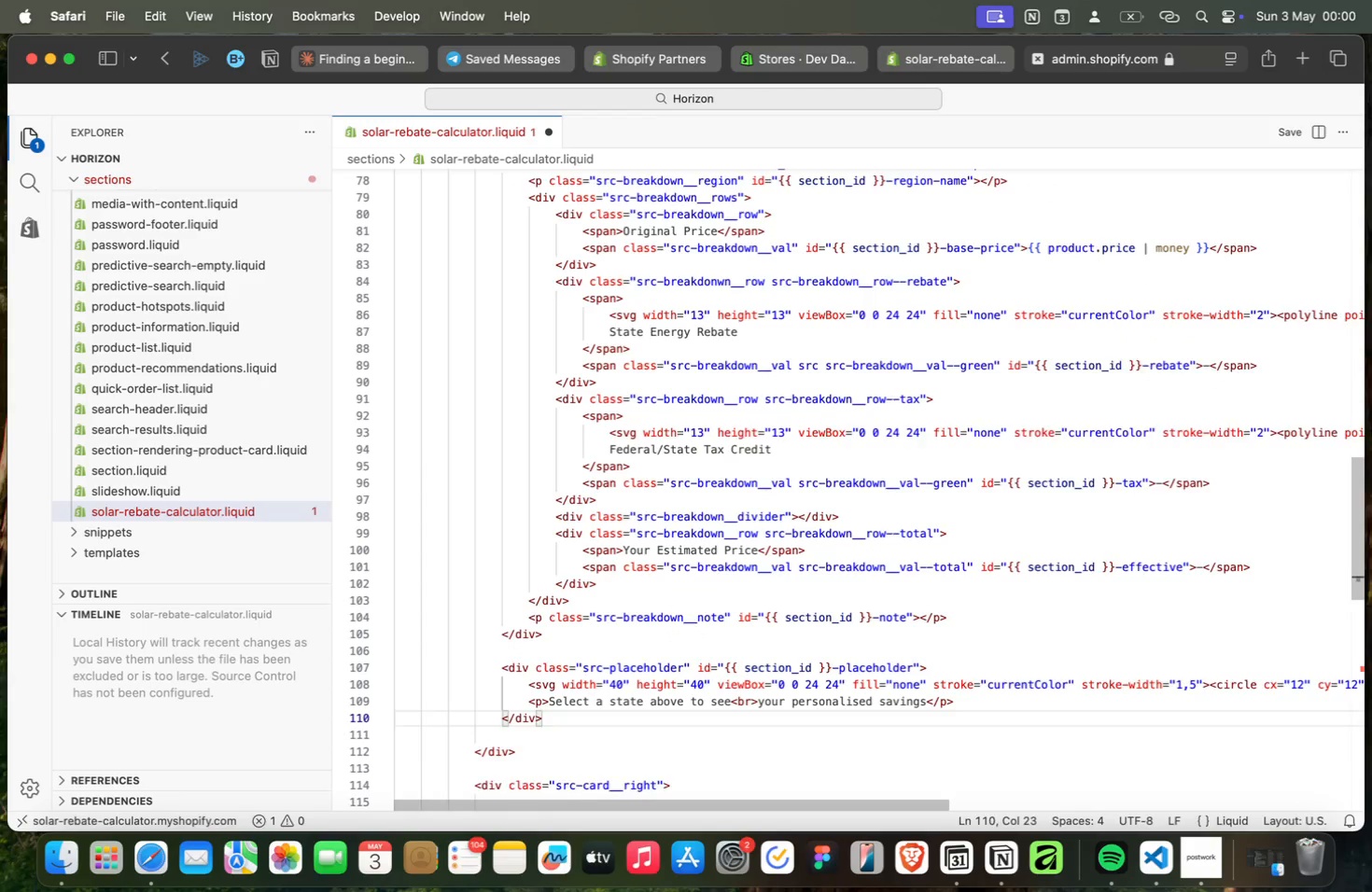 
key(ArrowDown)
 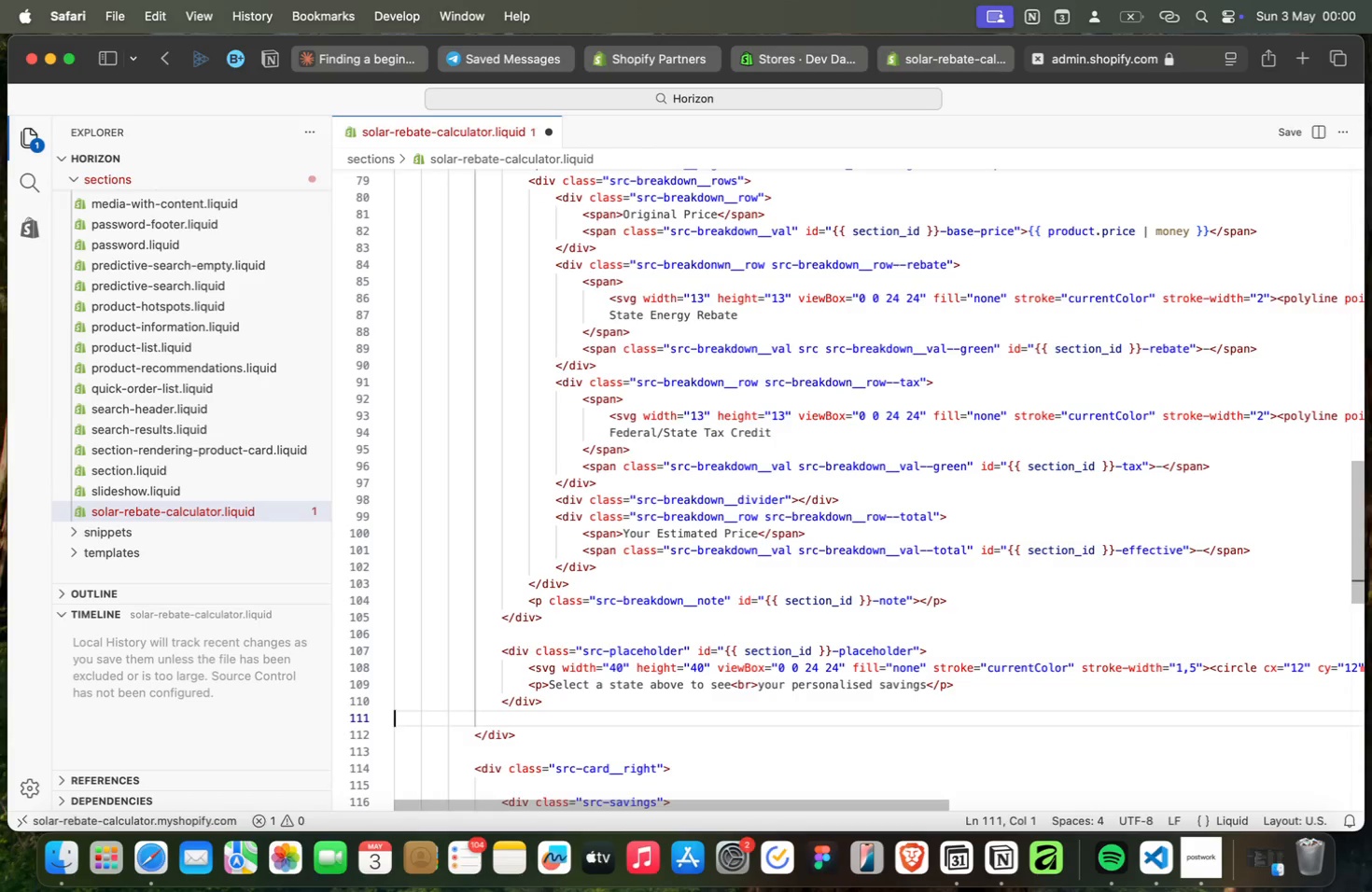 
key(ArrowDown)
 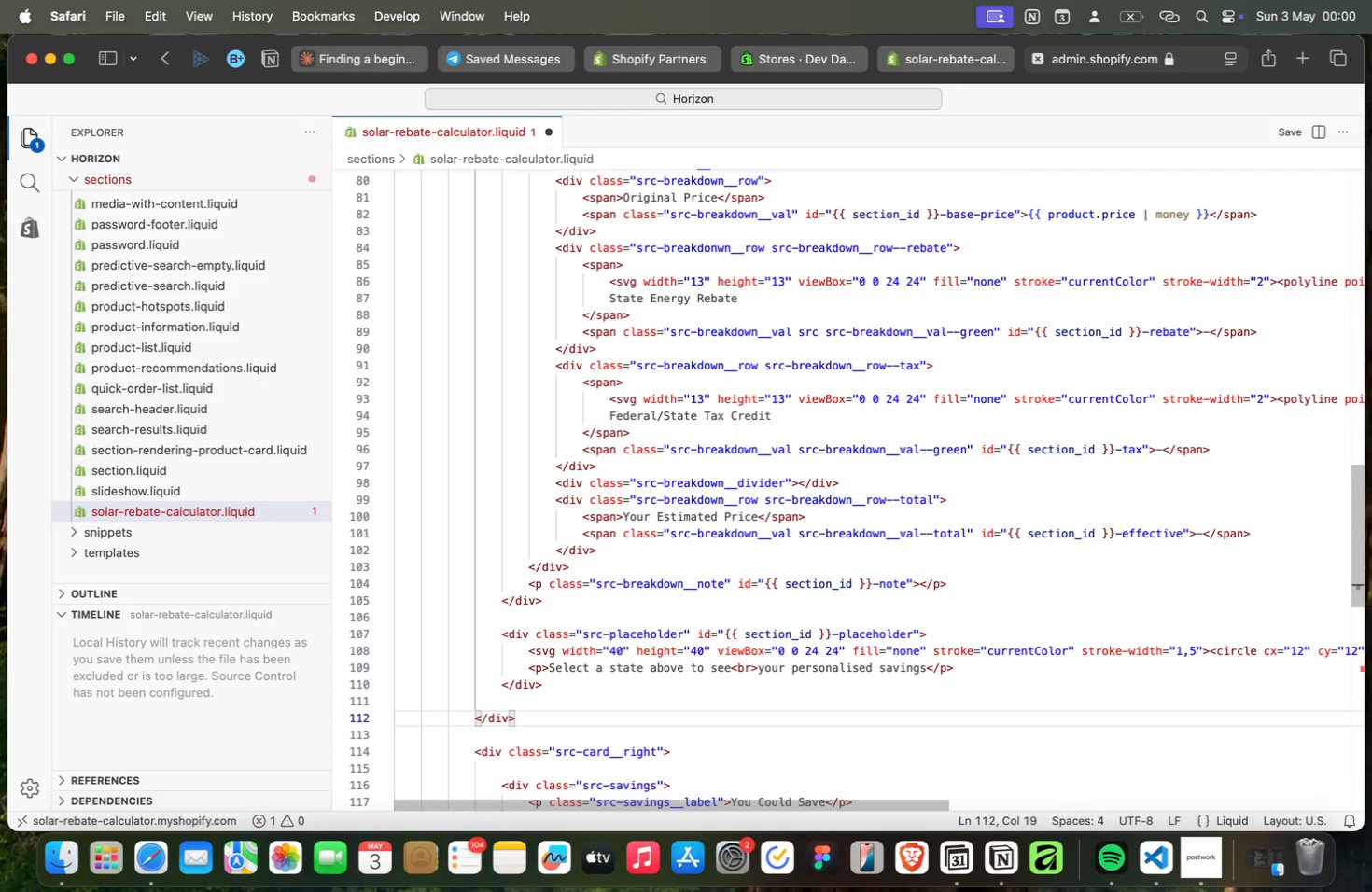 
key(ArrowDown)
 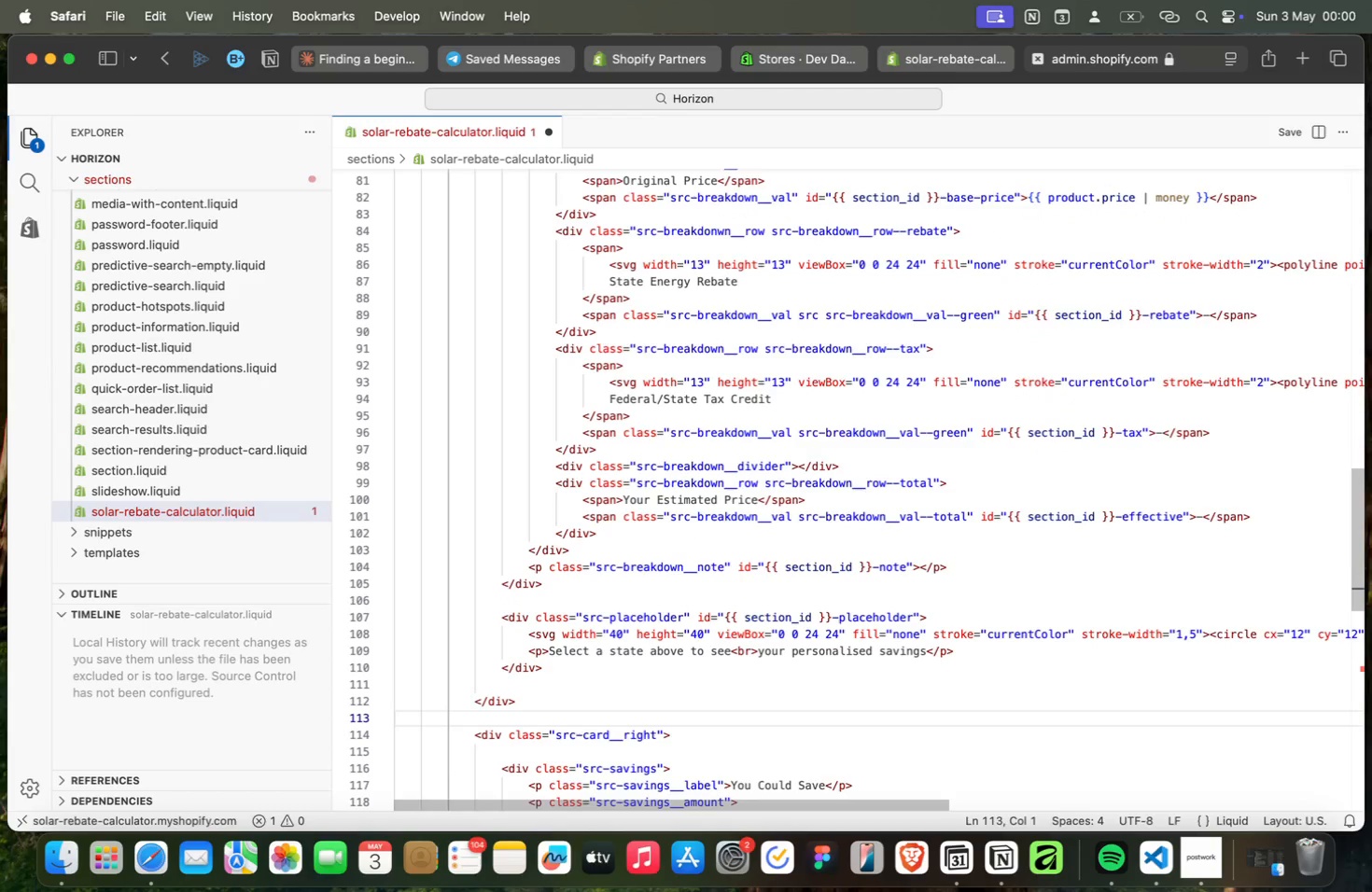 
key(ArrowDown)
 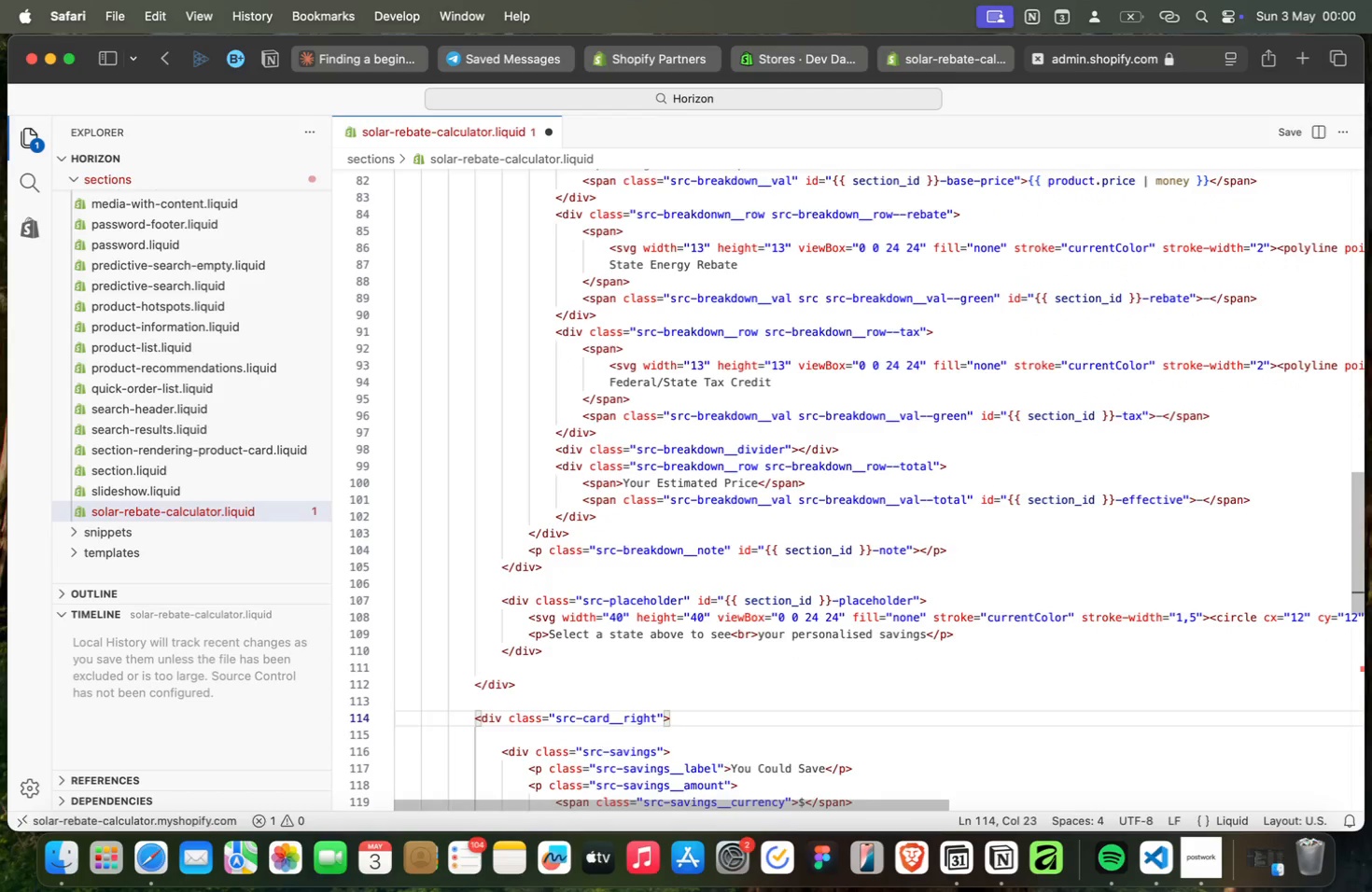 
key(ArrowDown)
 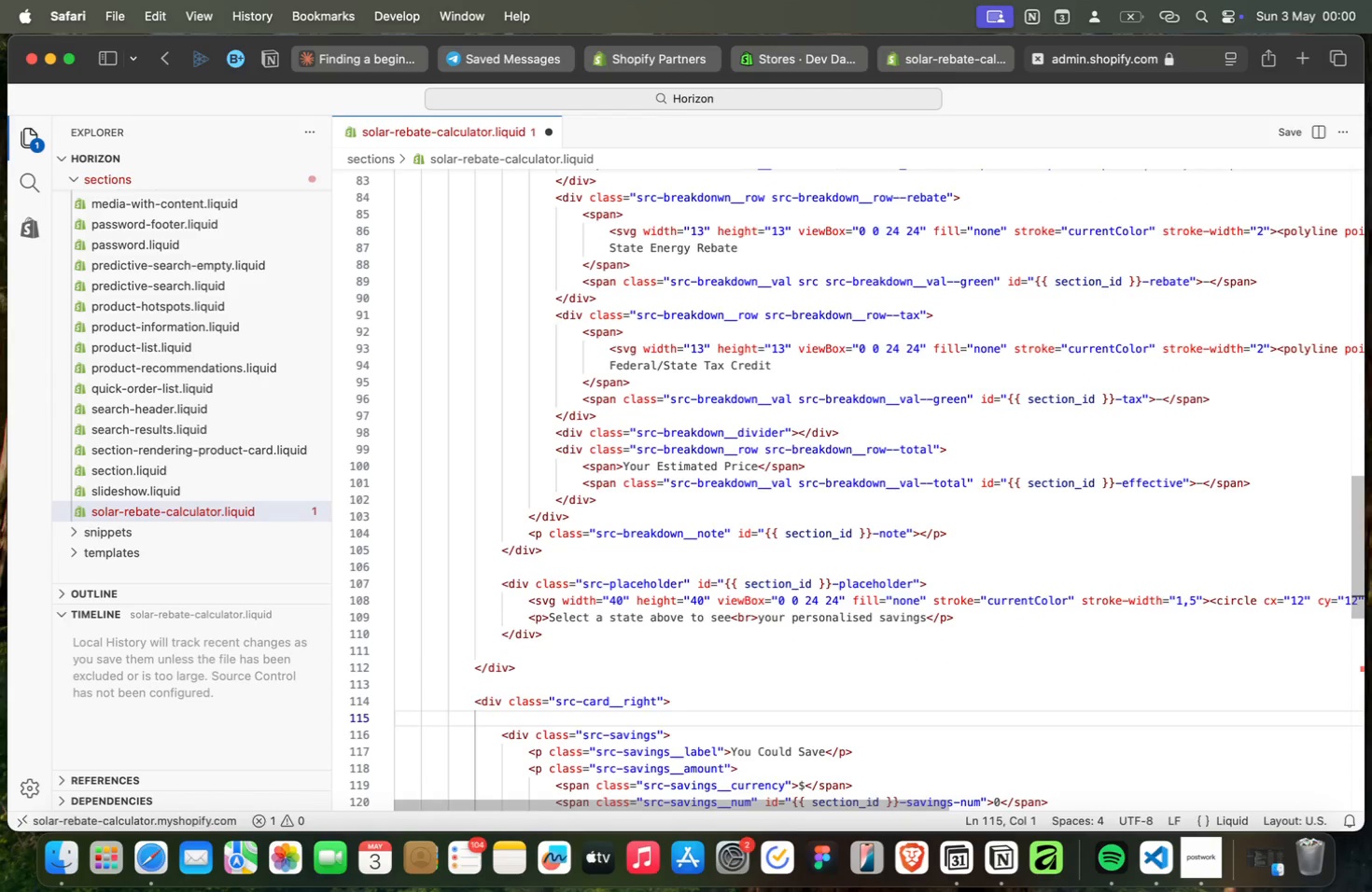 
key(ArrowDown)
 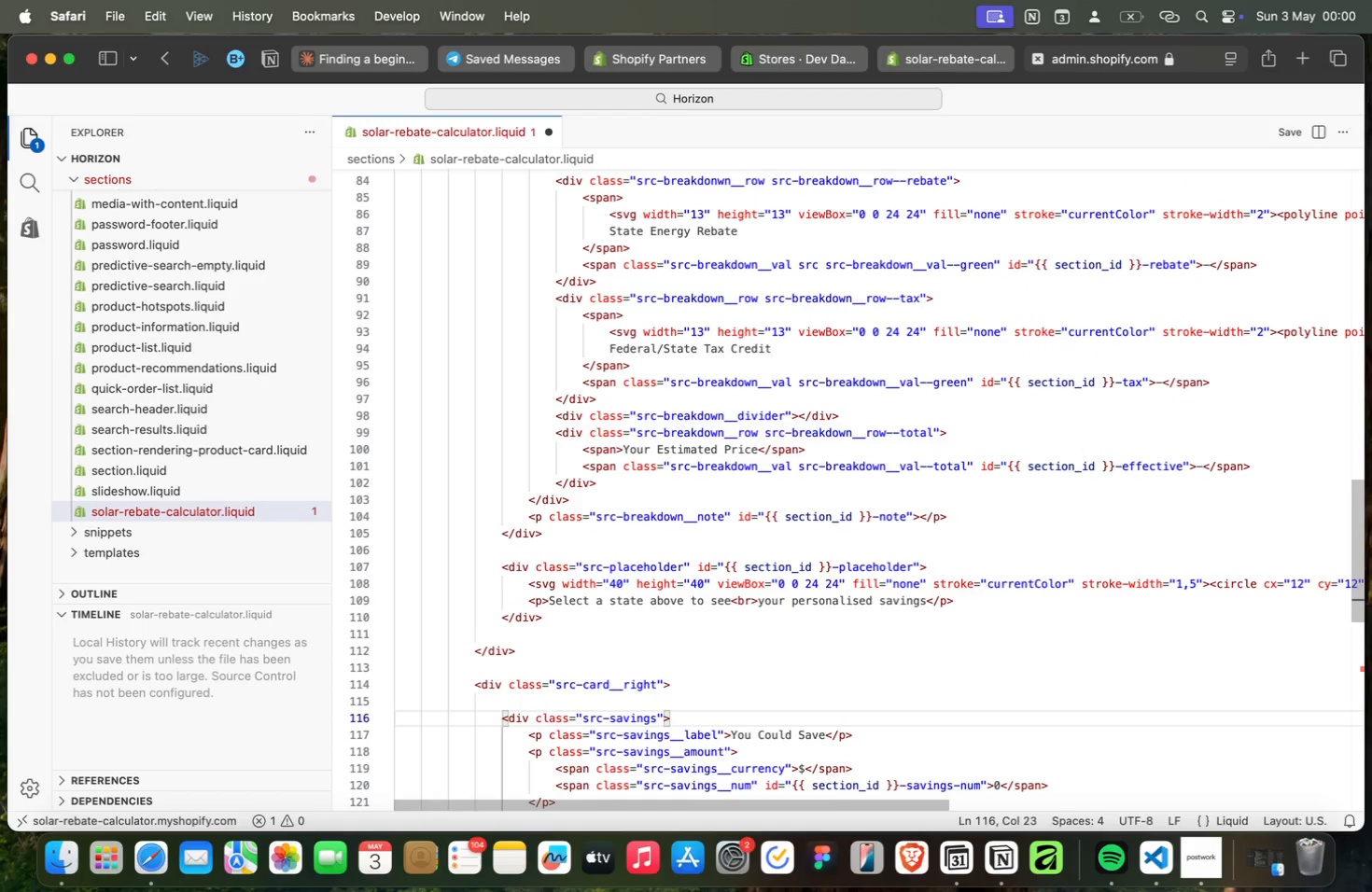 
key(ArrowDown)
 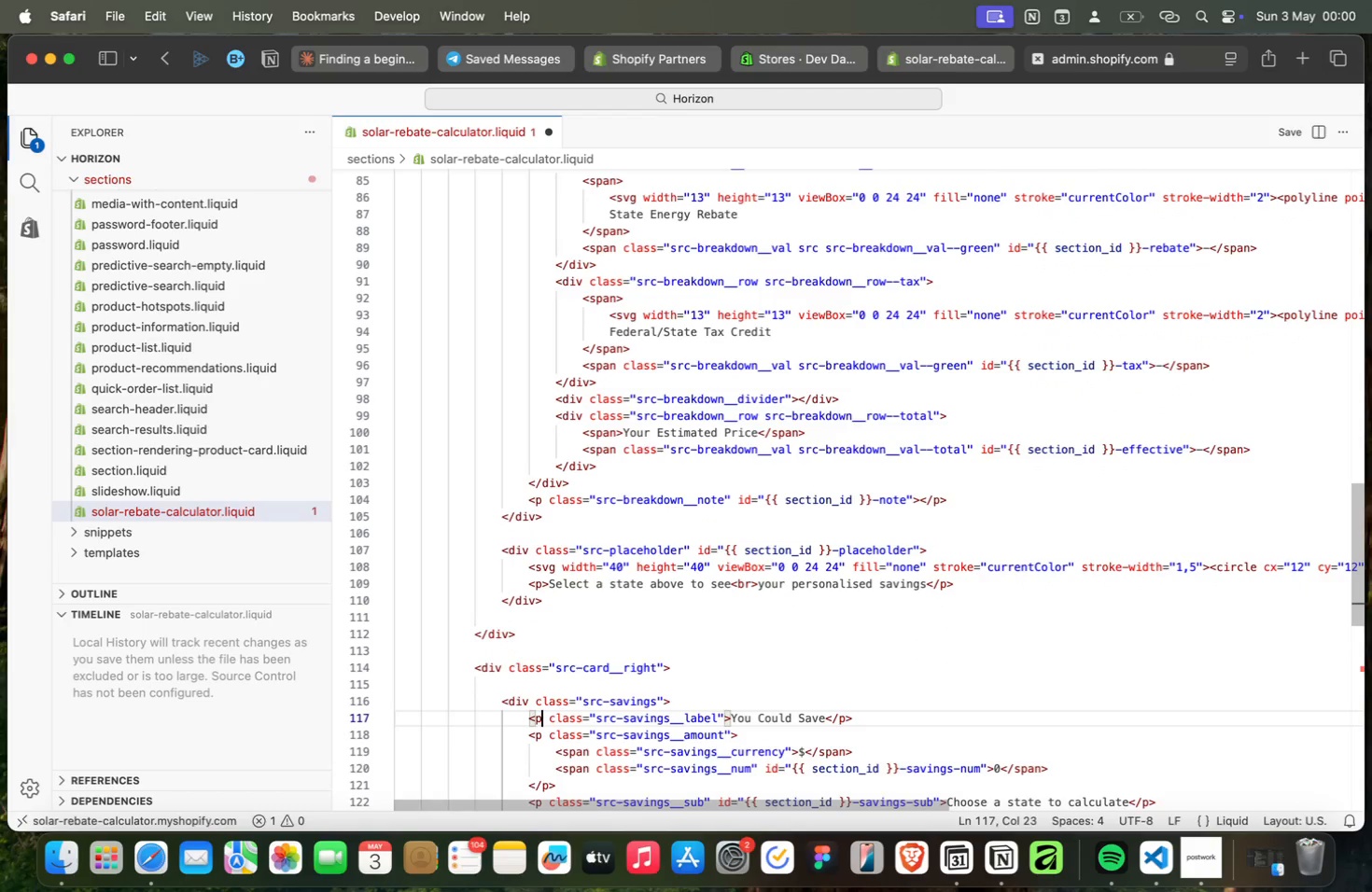 
key(ArrowDown)
 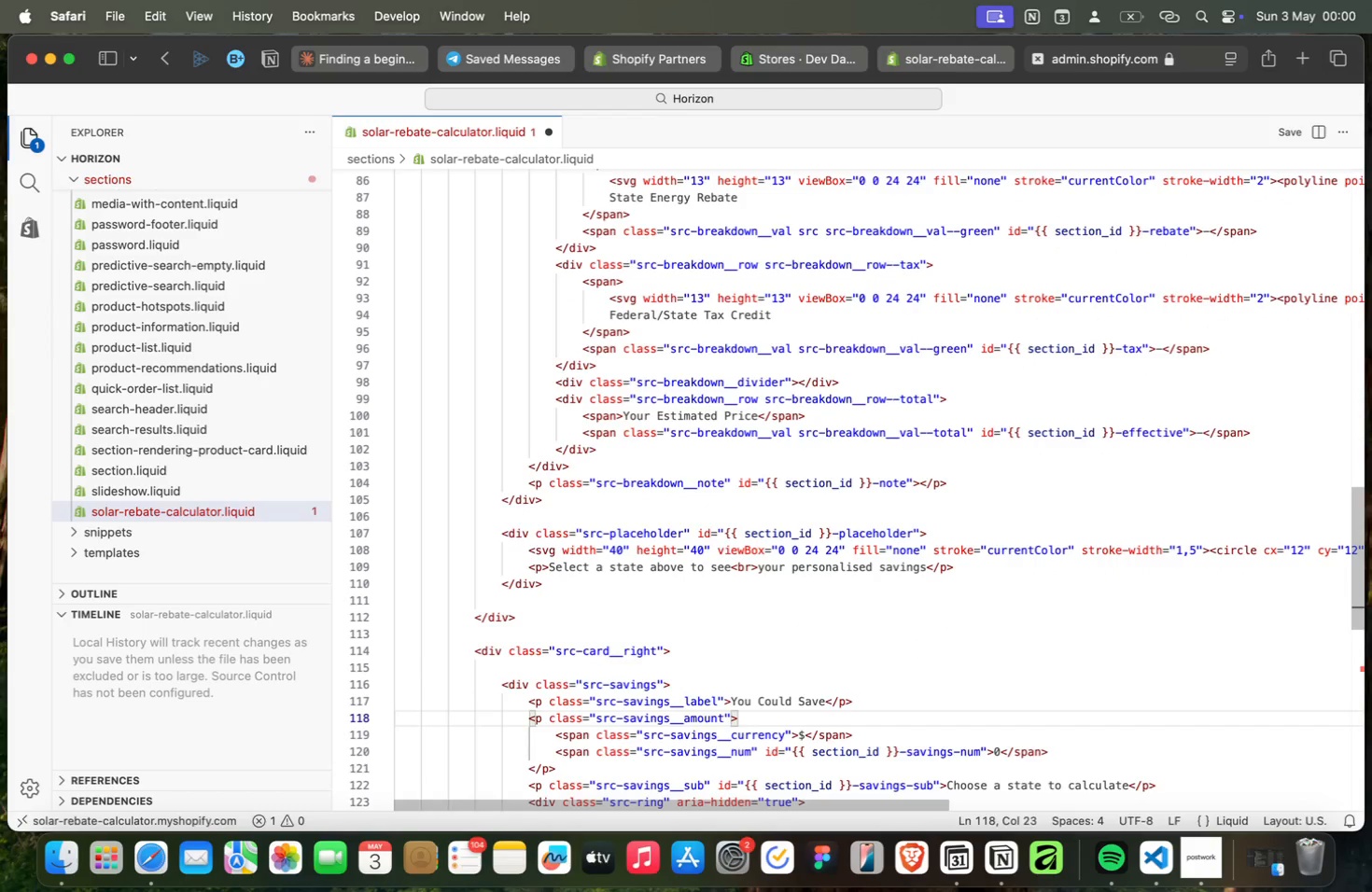 
key(ArrowDown)
 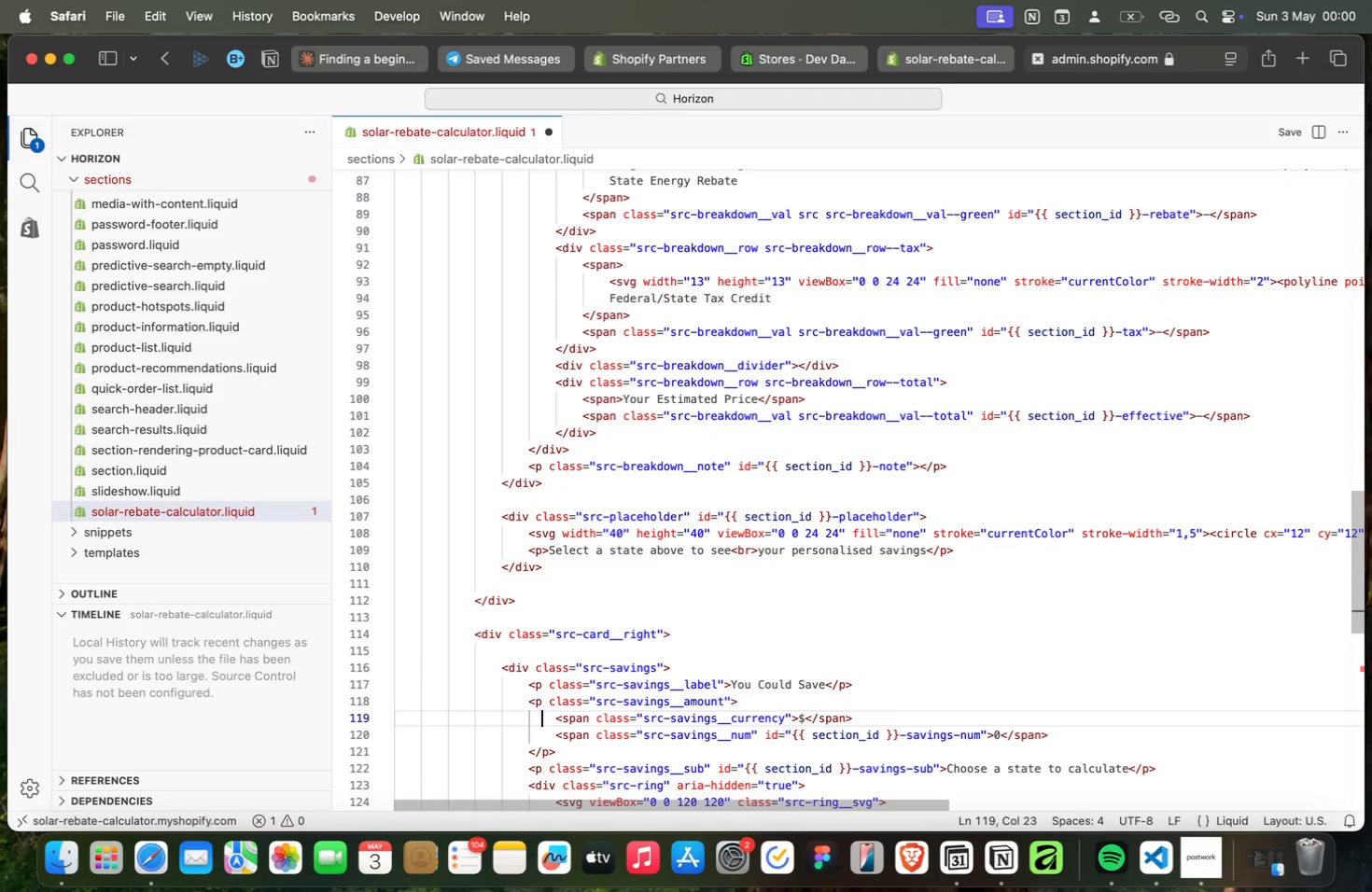 
key(ArrowDown)
 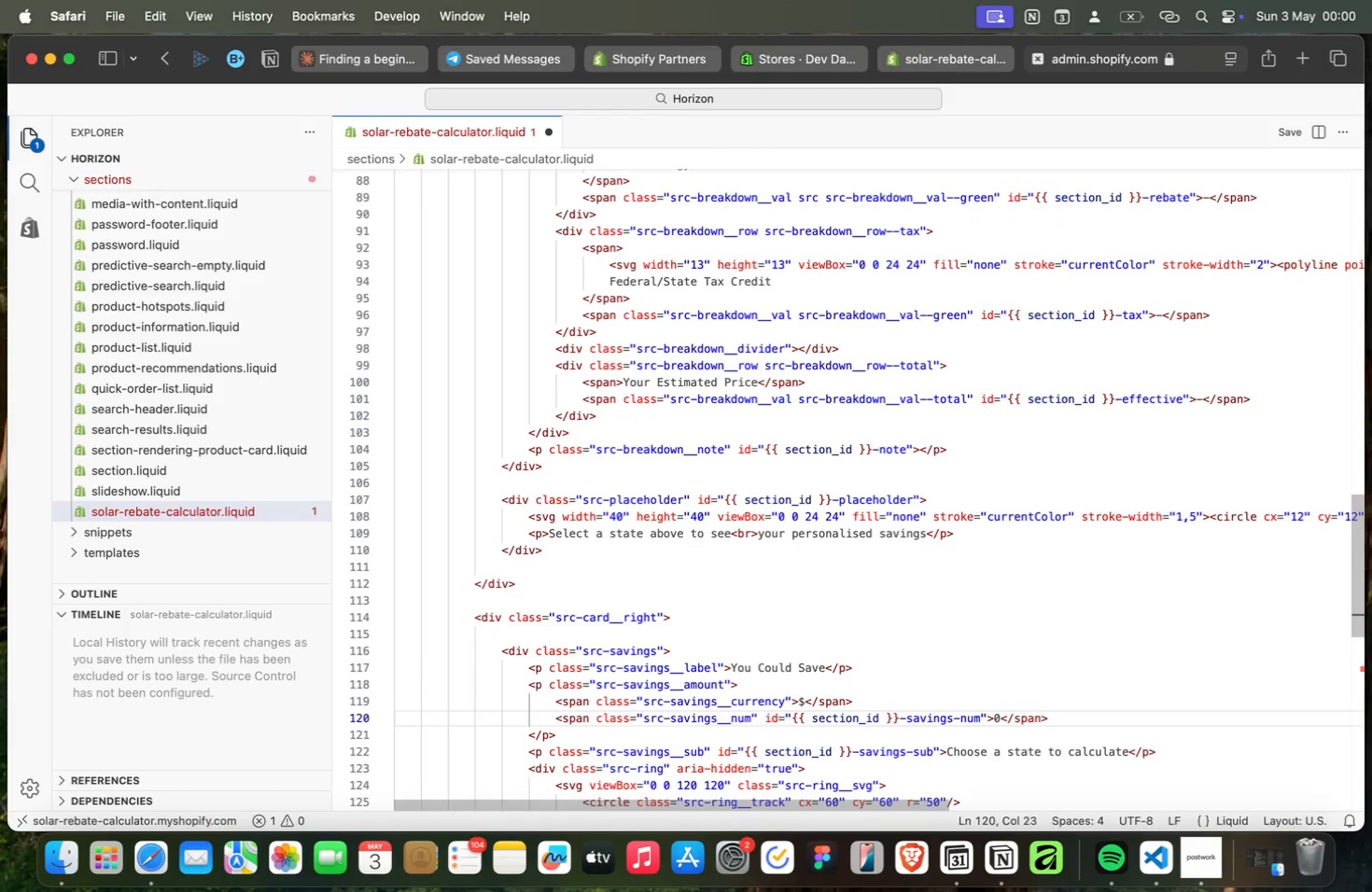 
key(ArrowDown)
 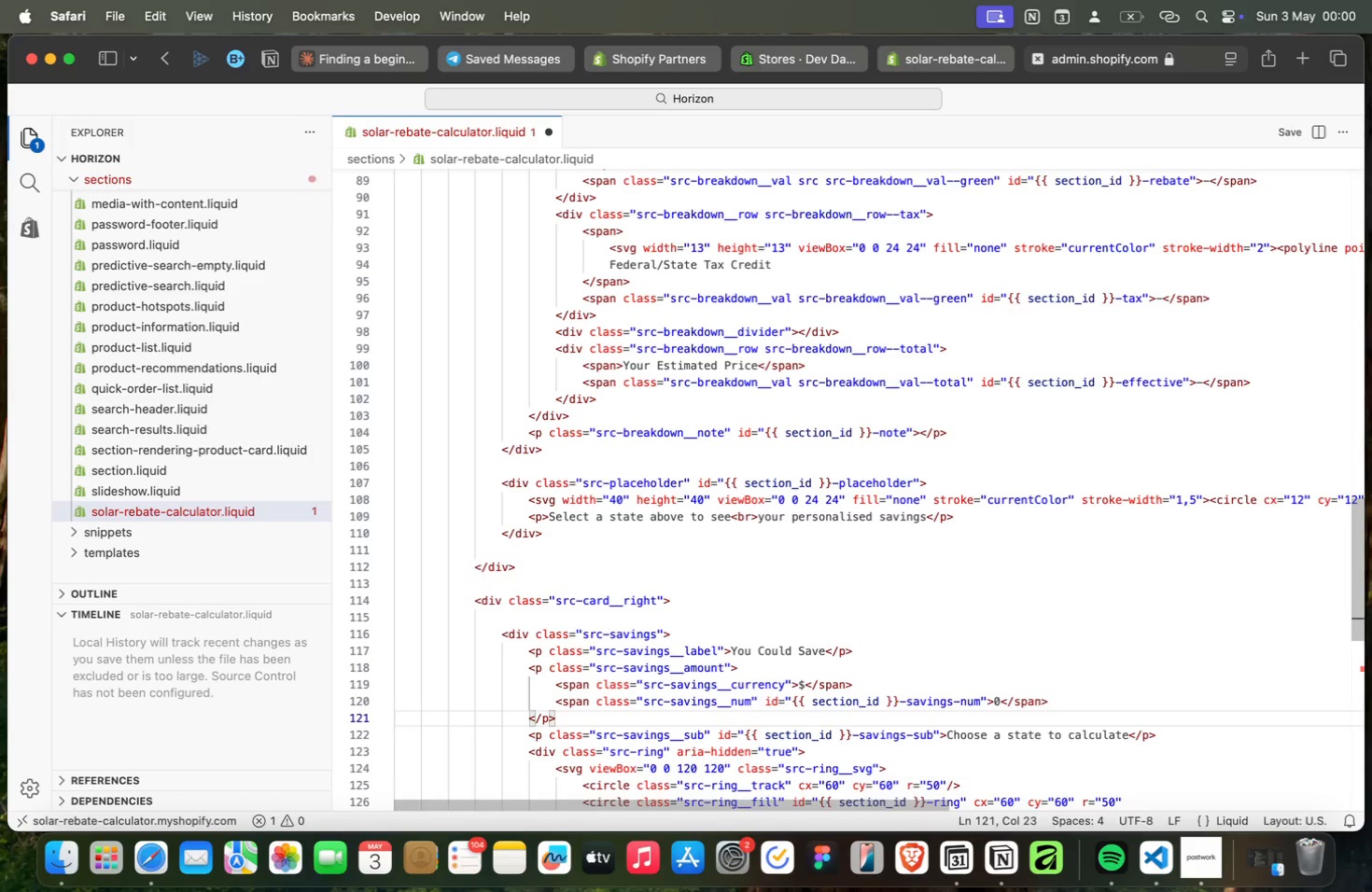 
key(ArrowDown)
 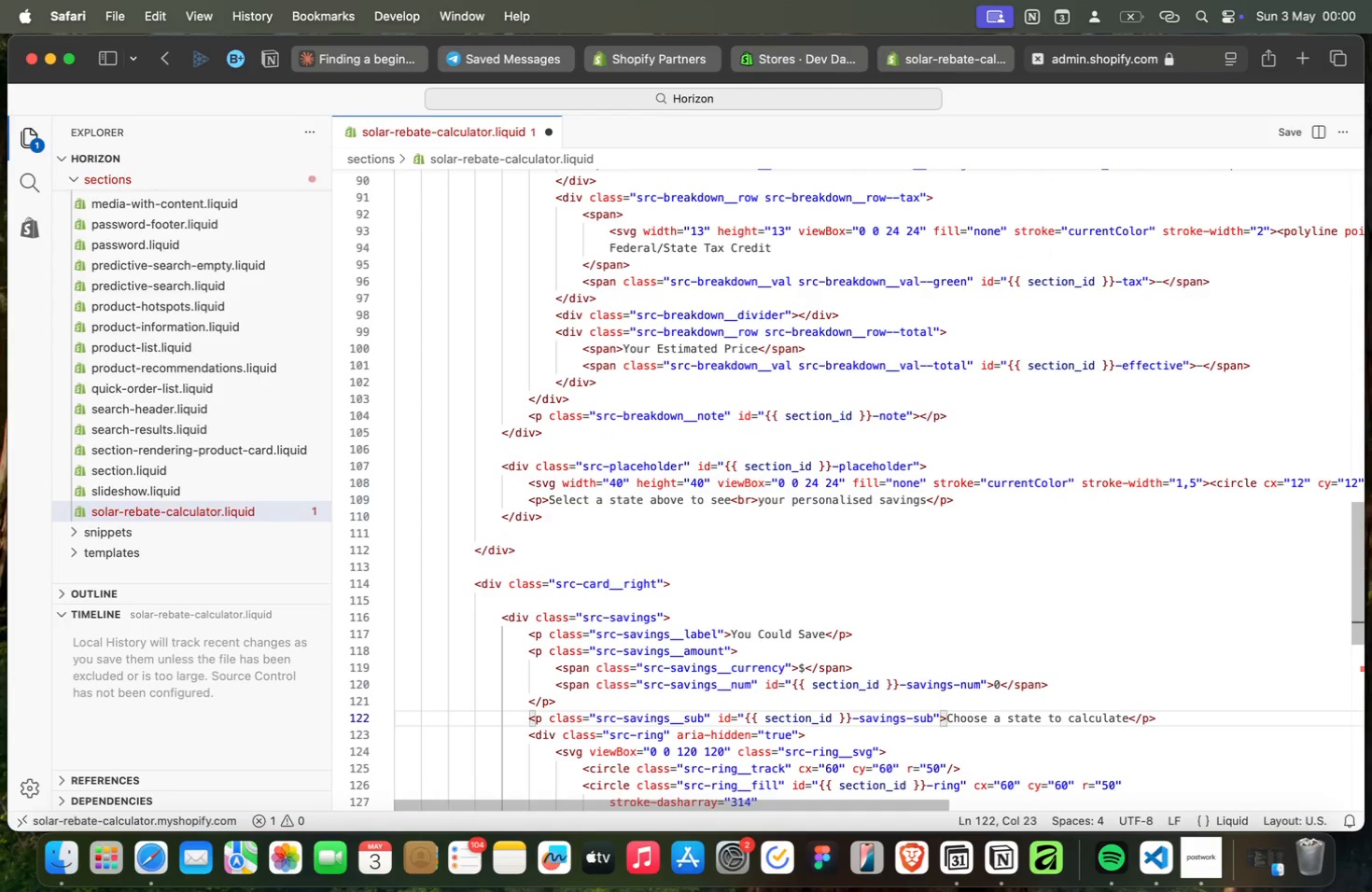 
key(ArrowDown)
 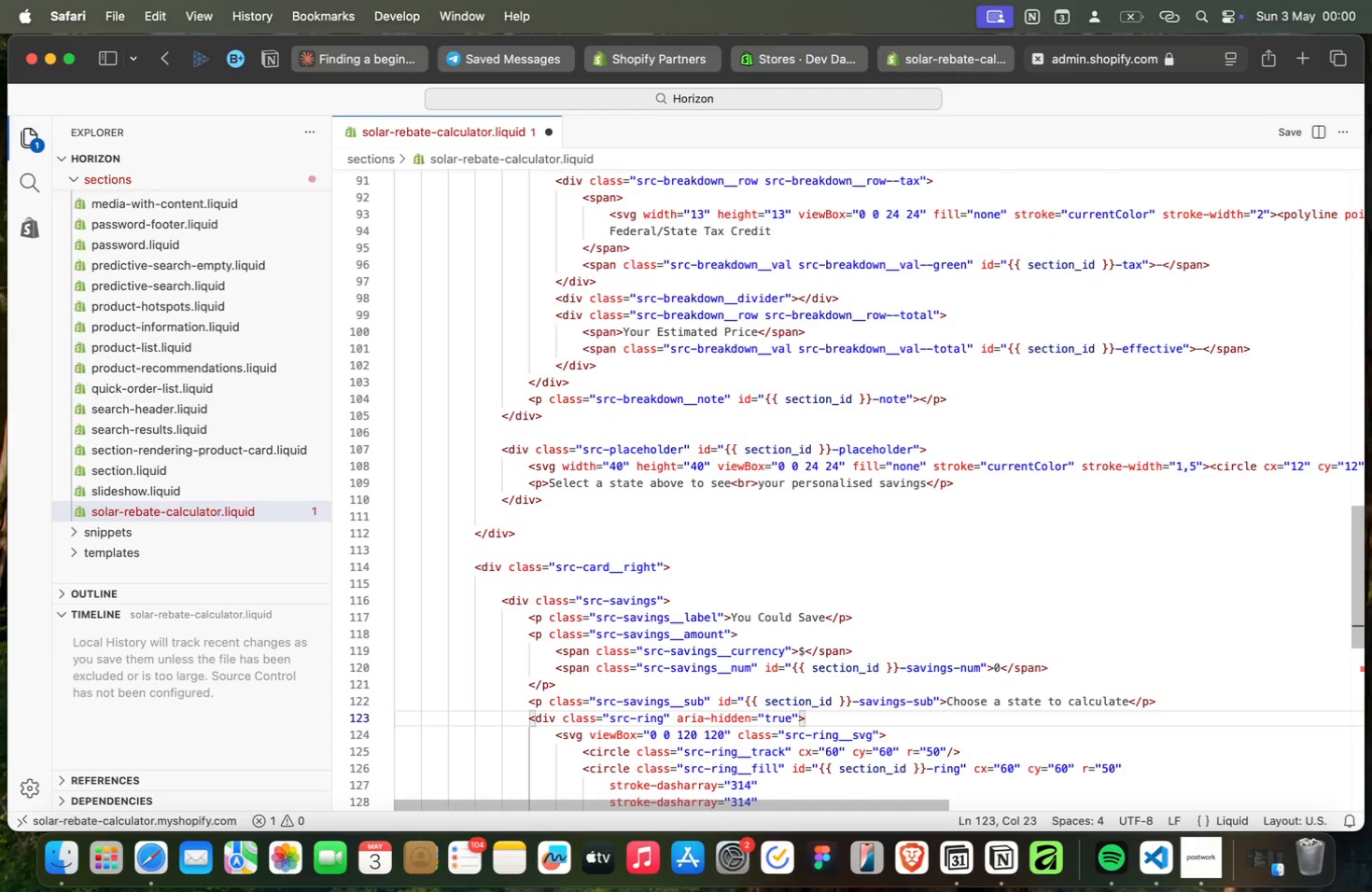 
key(ArrowDown)
 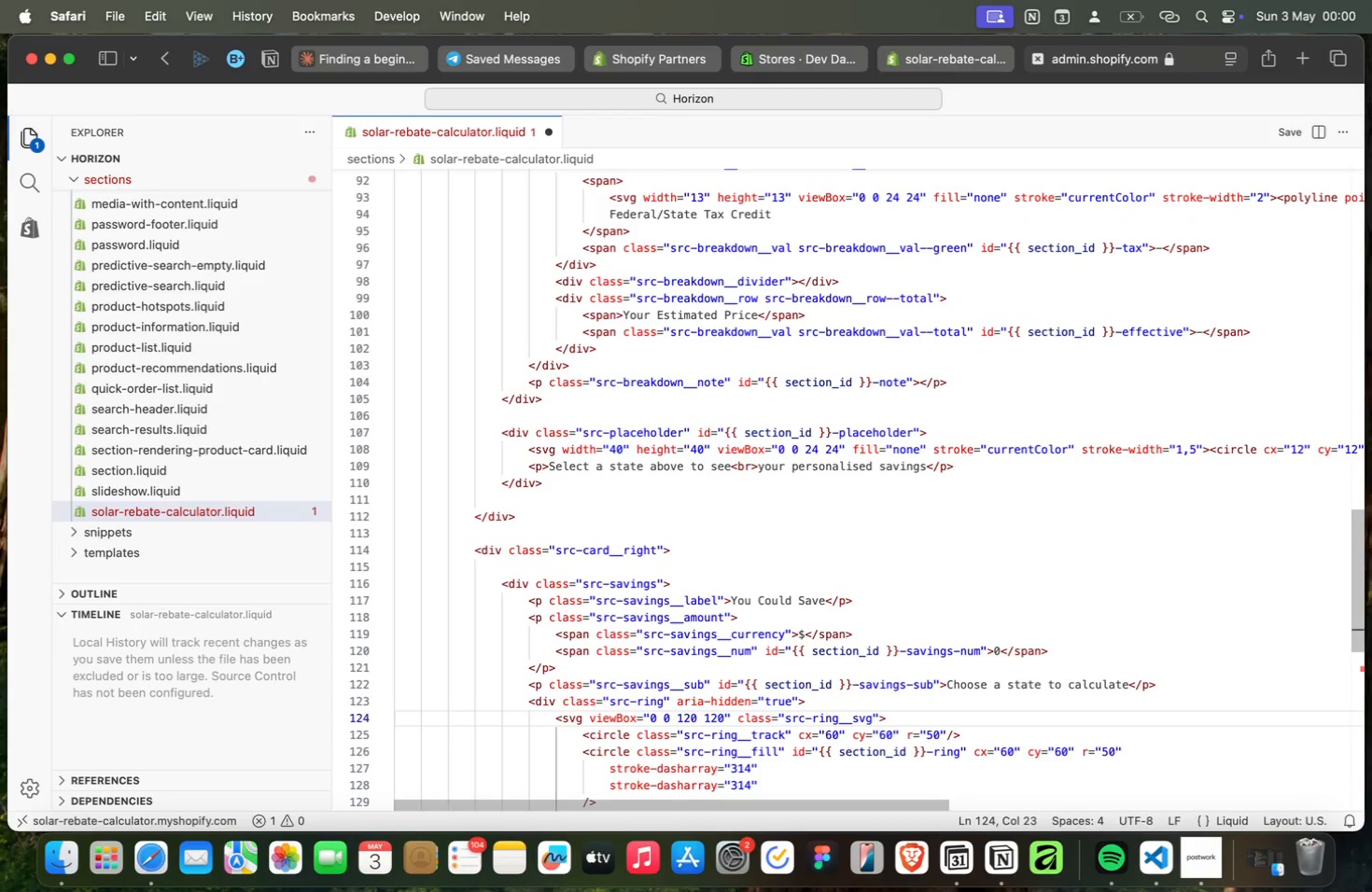 
key(ArrowDown)
 